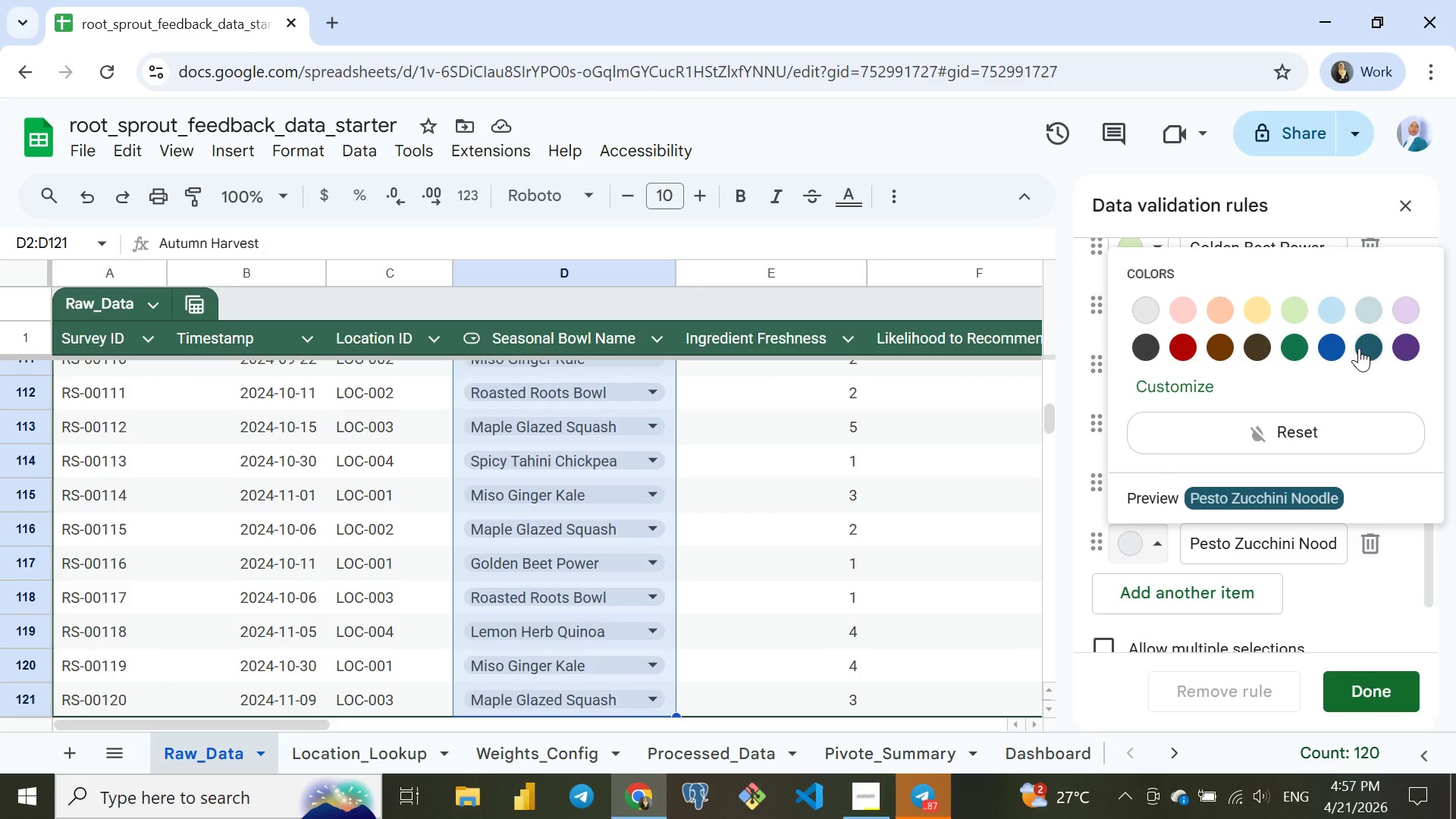 
left_click([1359, 348])
 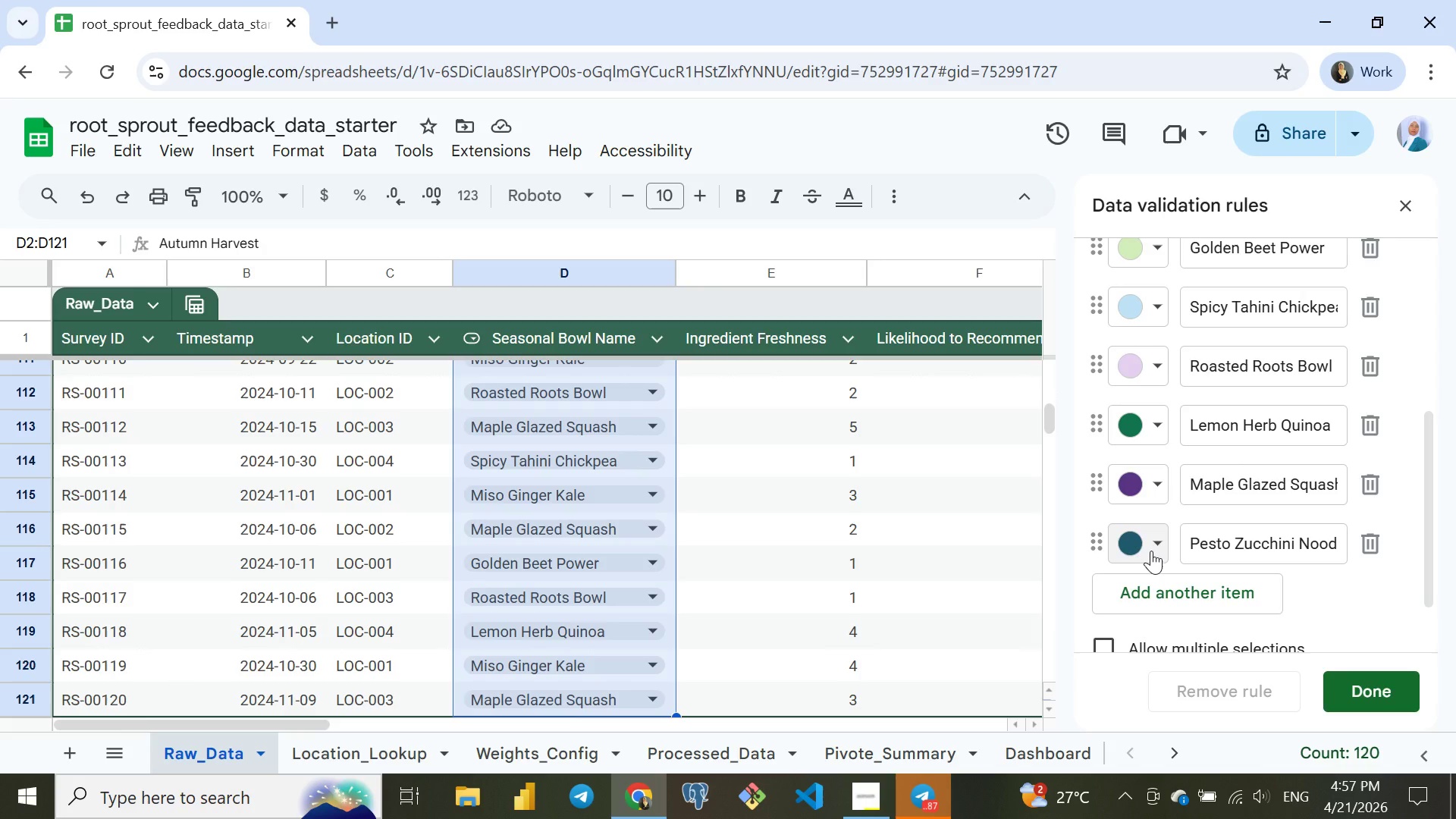 
left_click([1151, 537])
 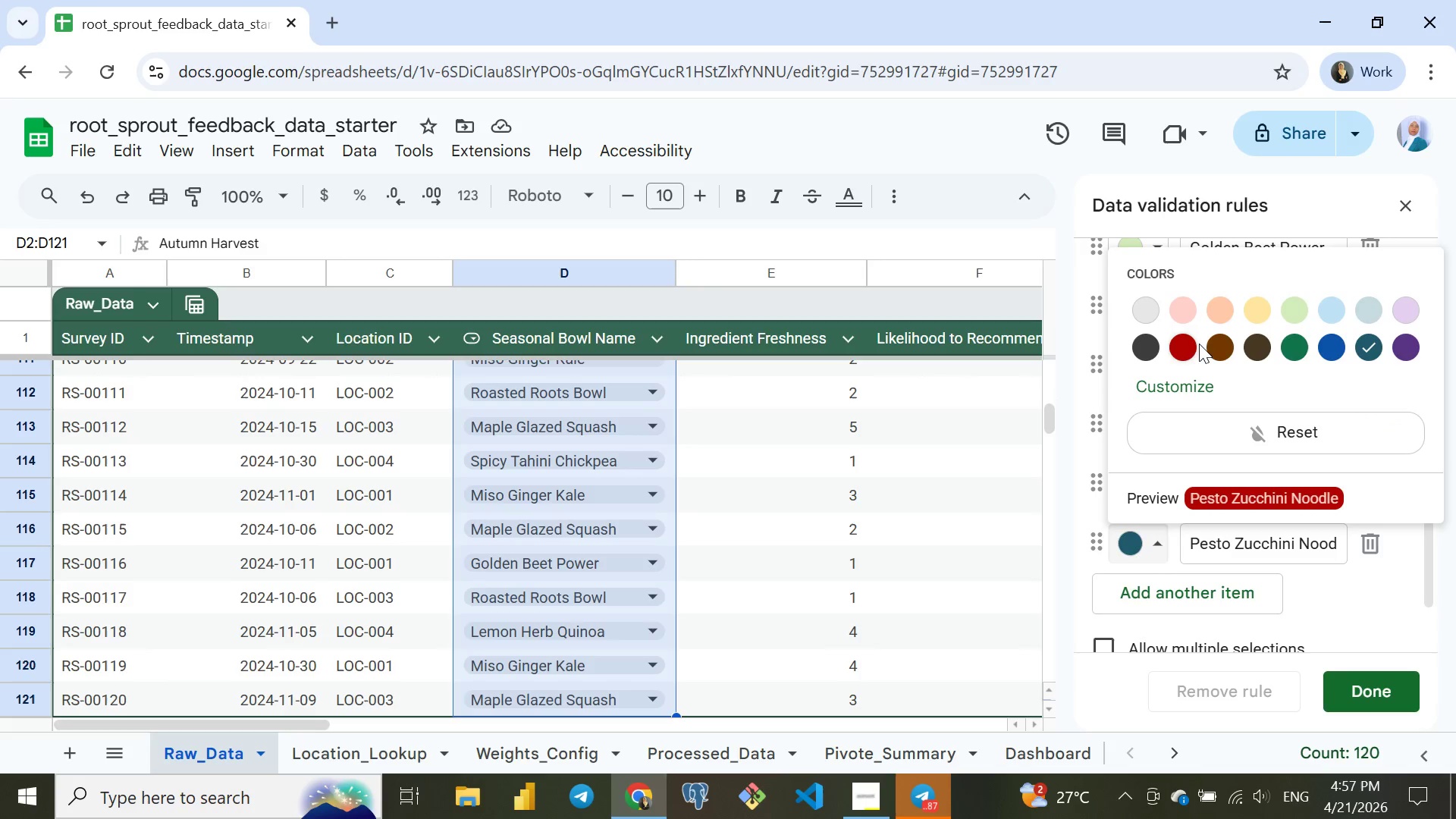 
left_click([1178, 346])
 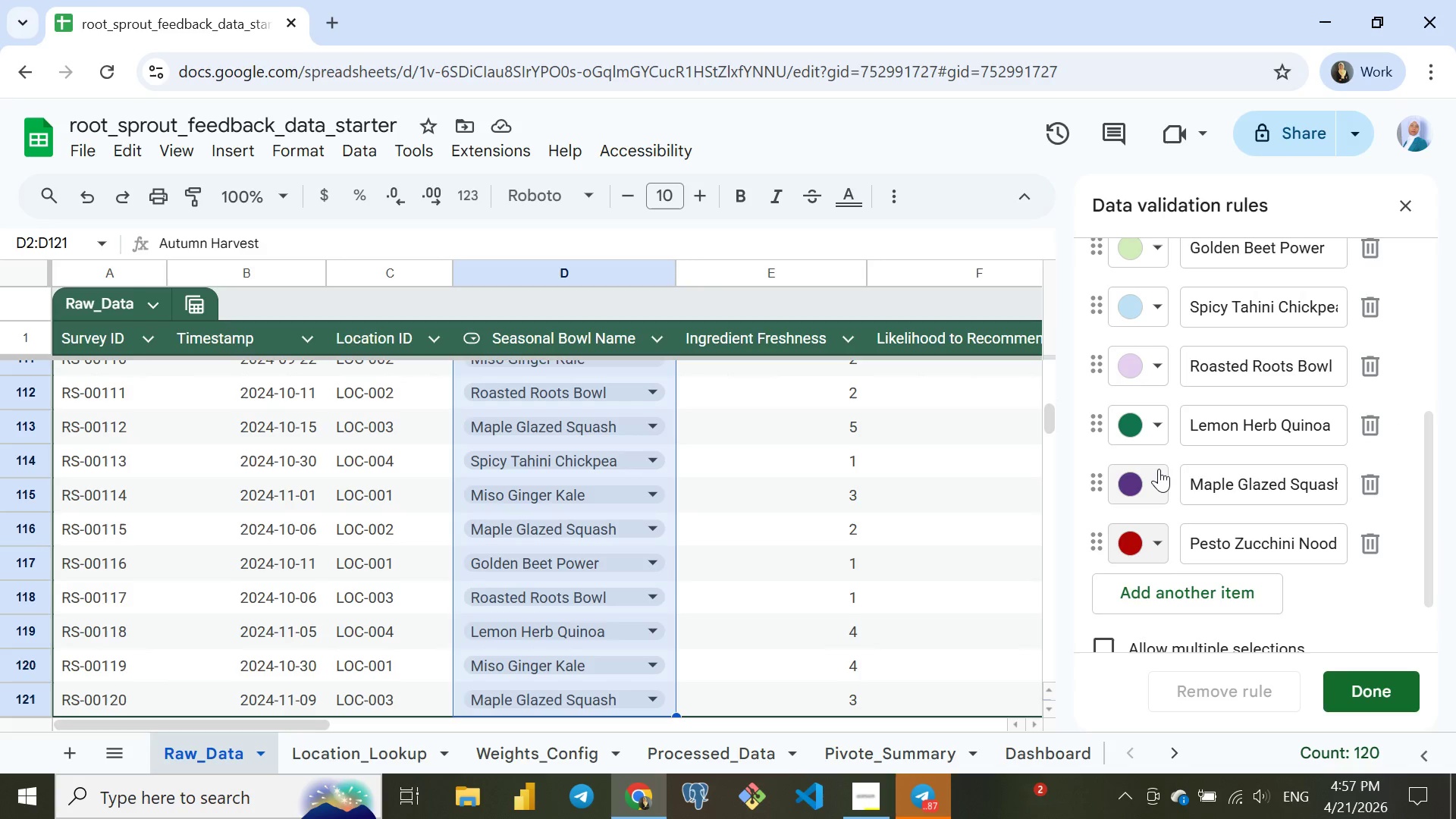 
scroll: coordinate [1159, 469], scroll_direction: up, amount: 2.0
 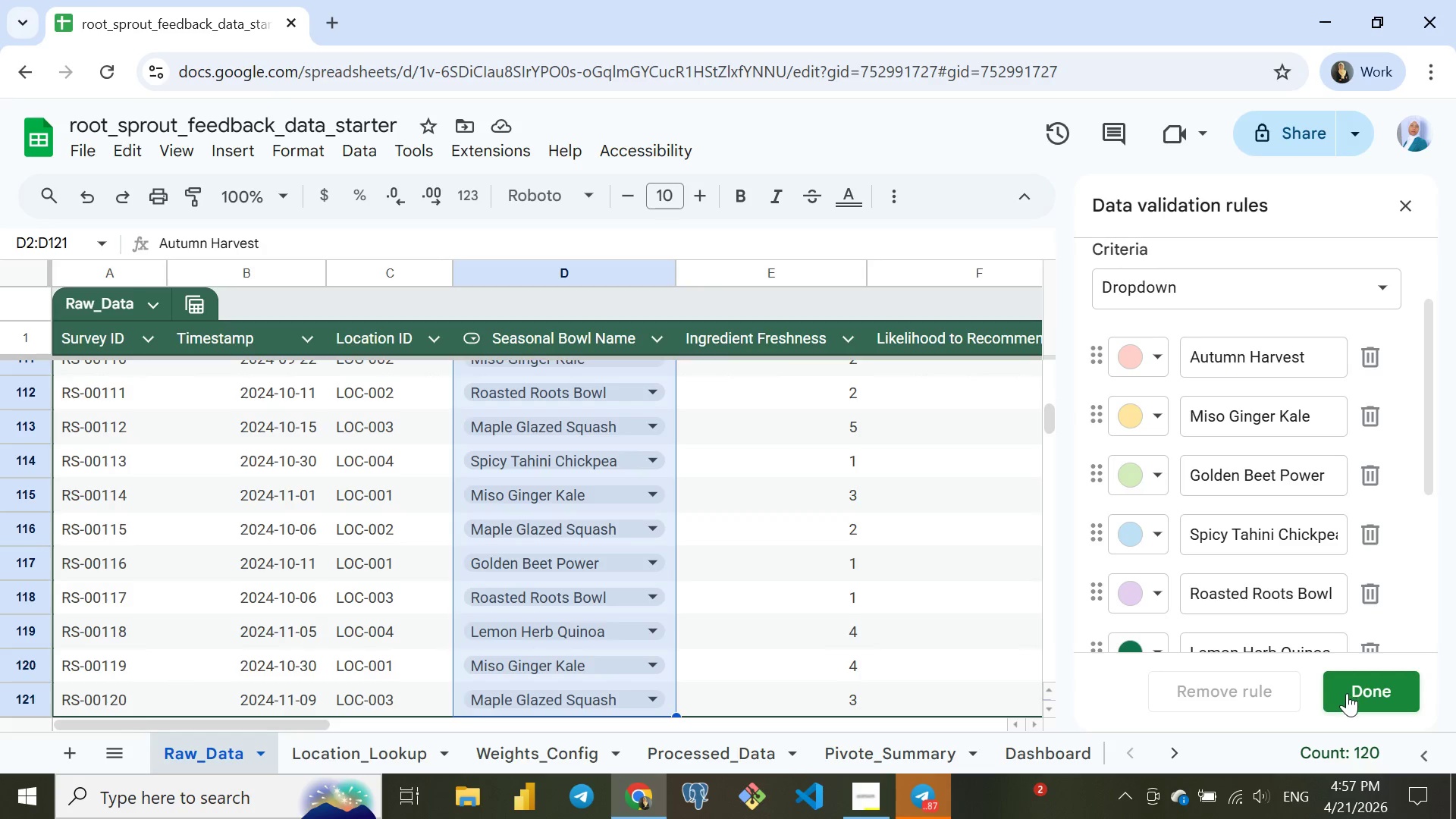 
left_click([1360, 695])
 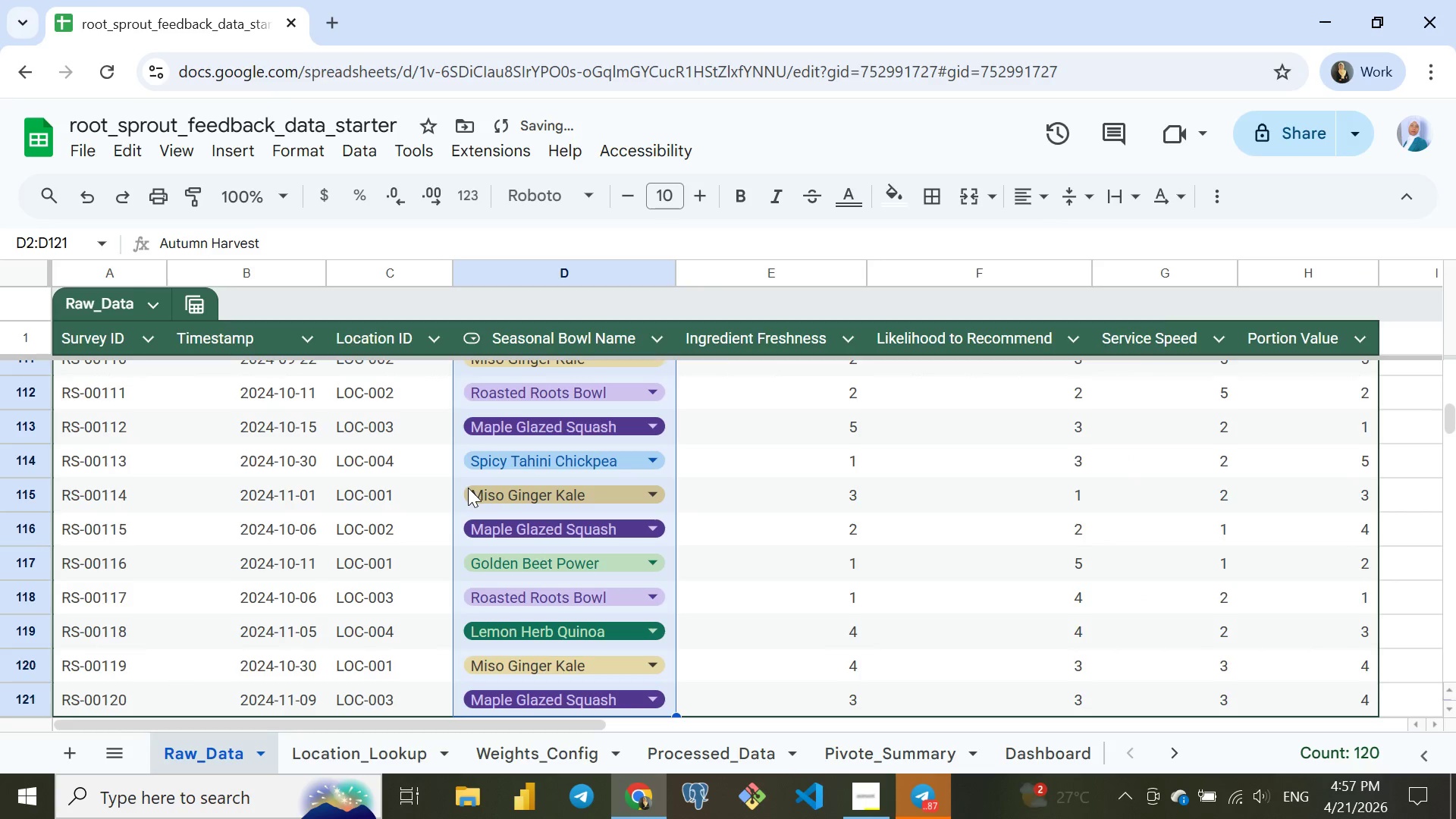 
left_click([457, 484])
 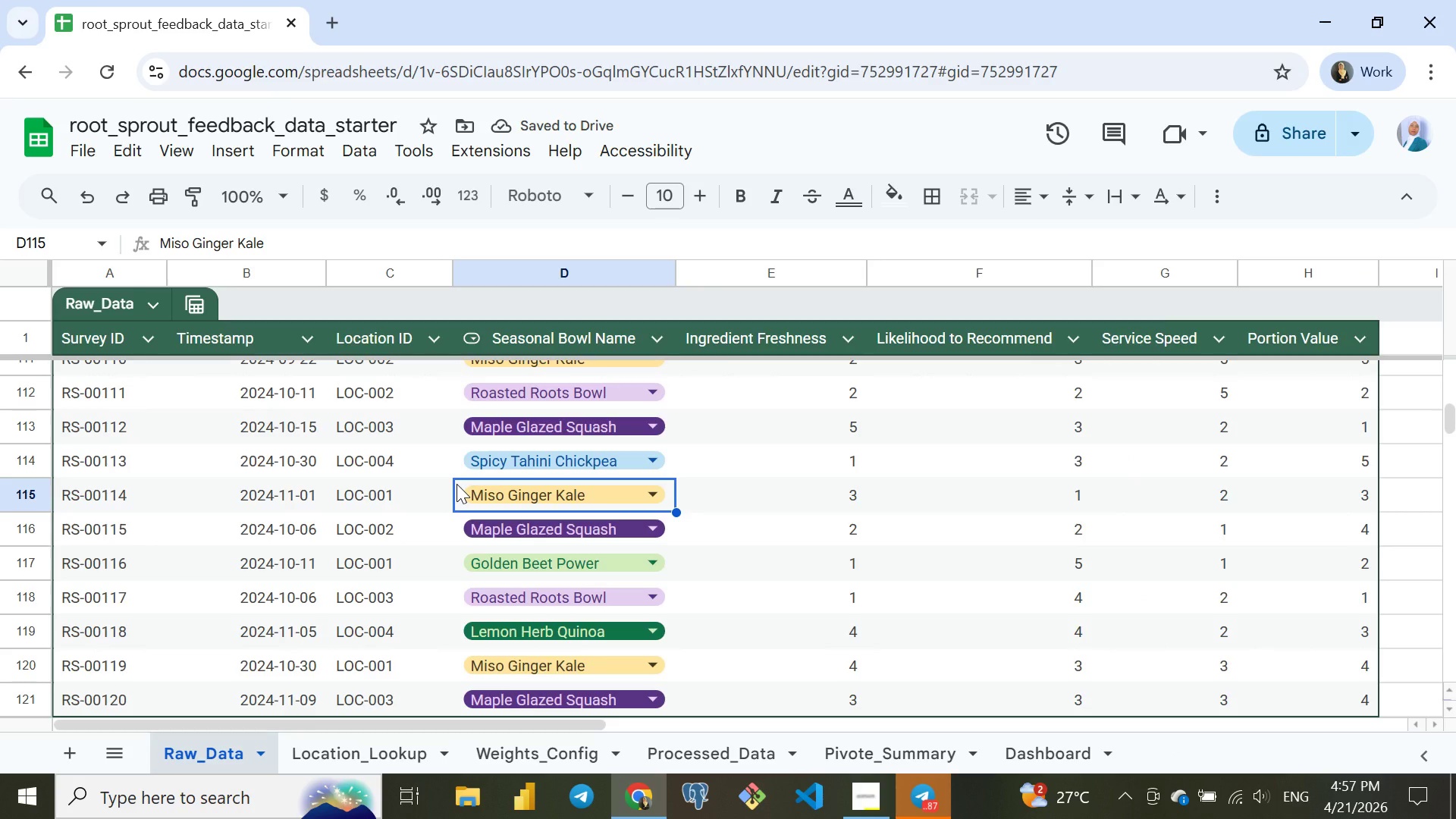 
key(Control+ControlLeft)
 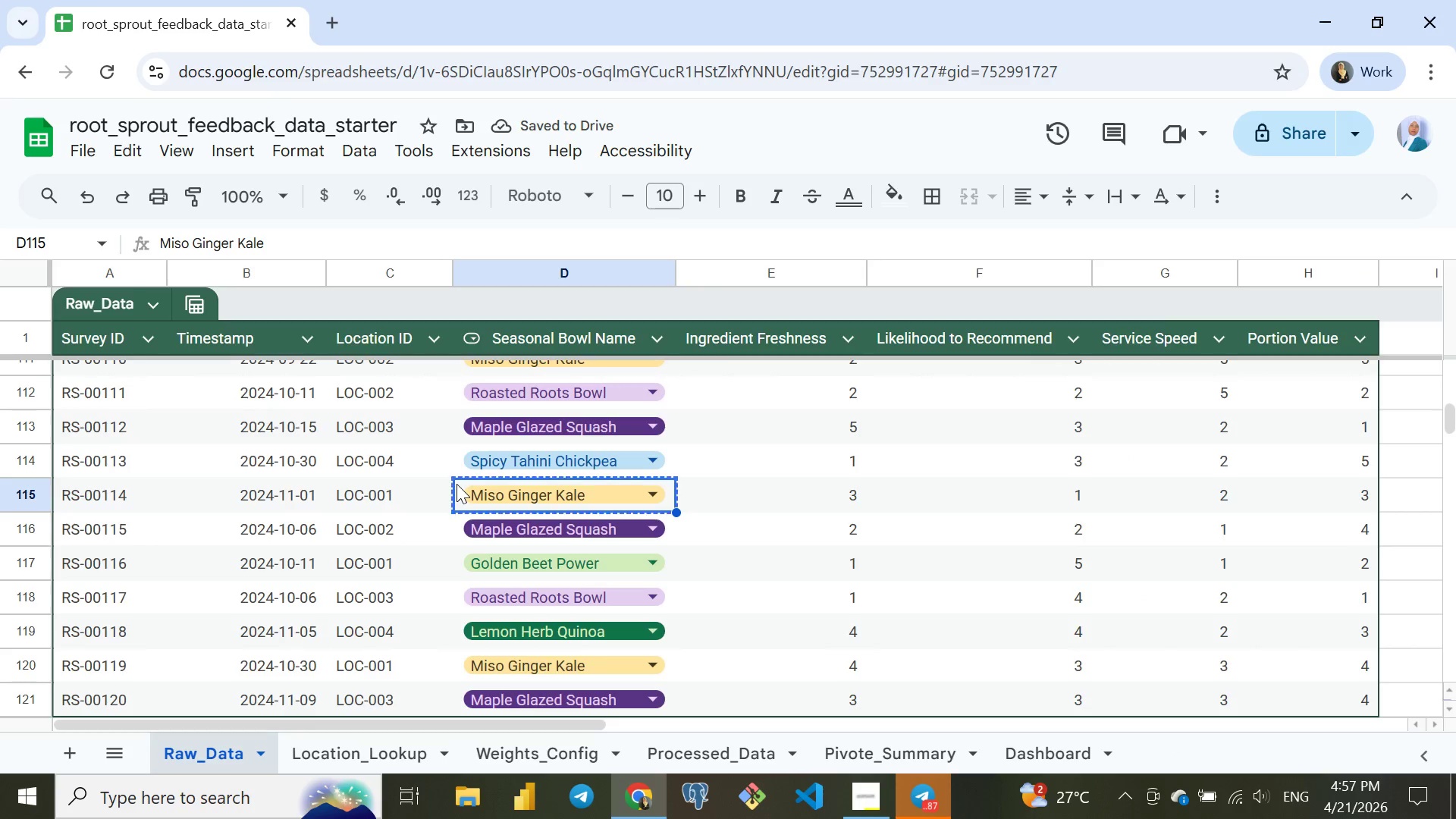 
key(Control+C)
 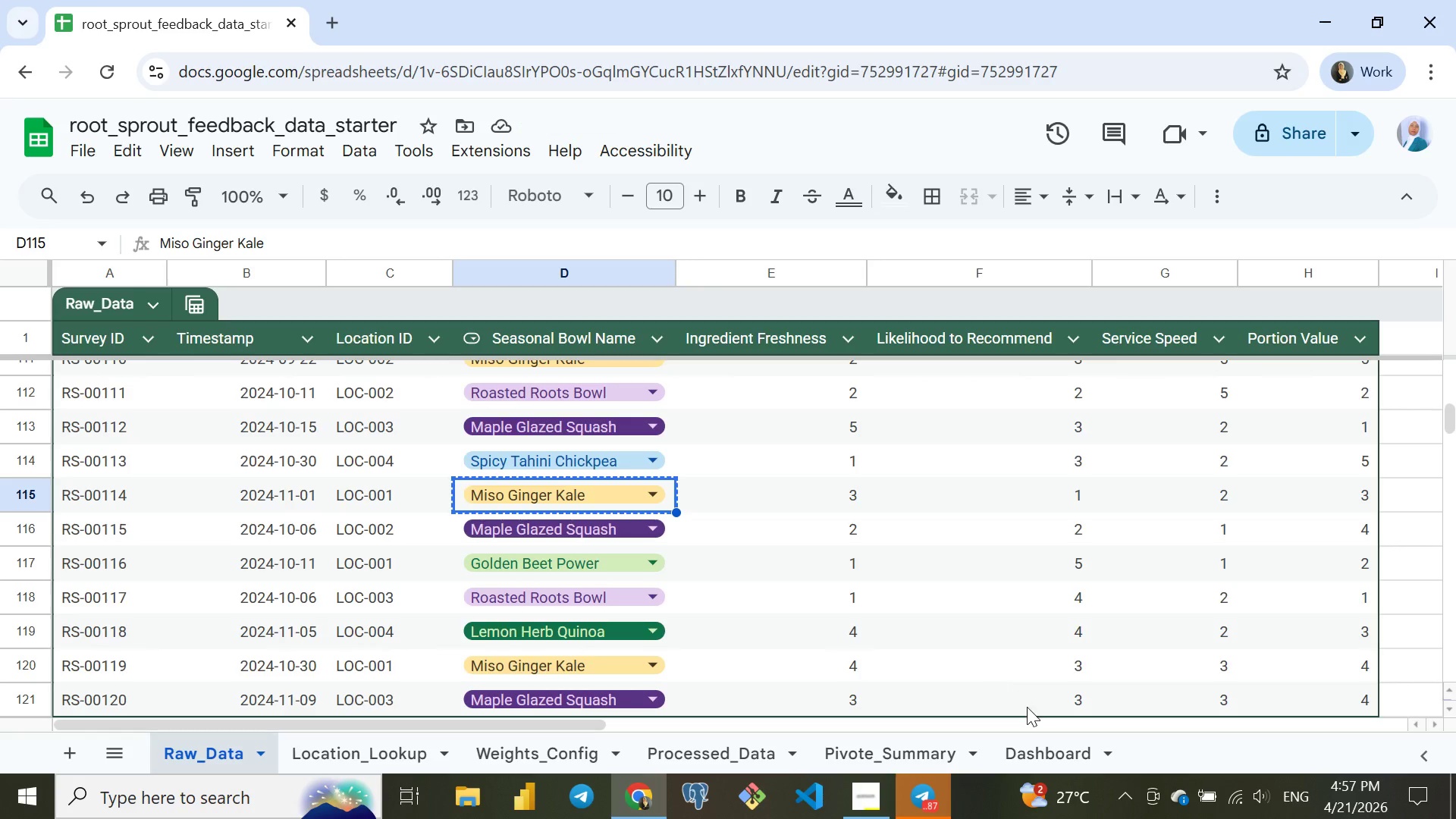 
left_click([1052, 747])
 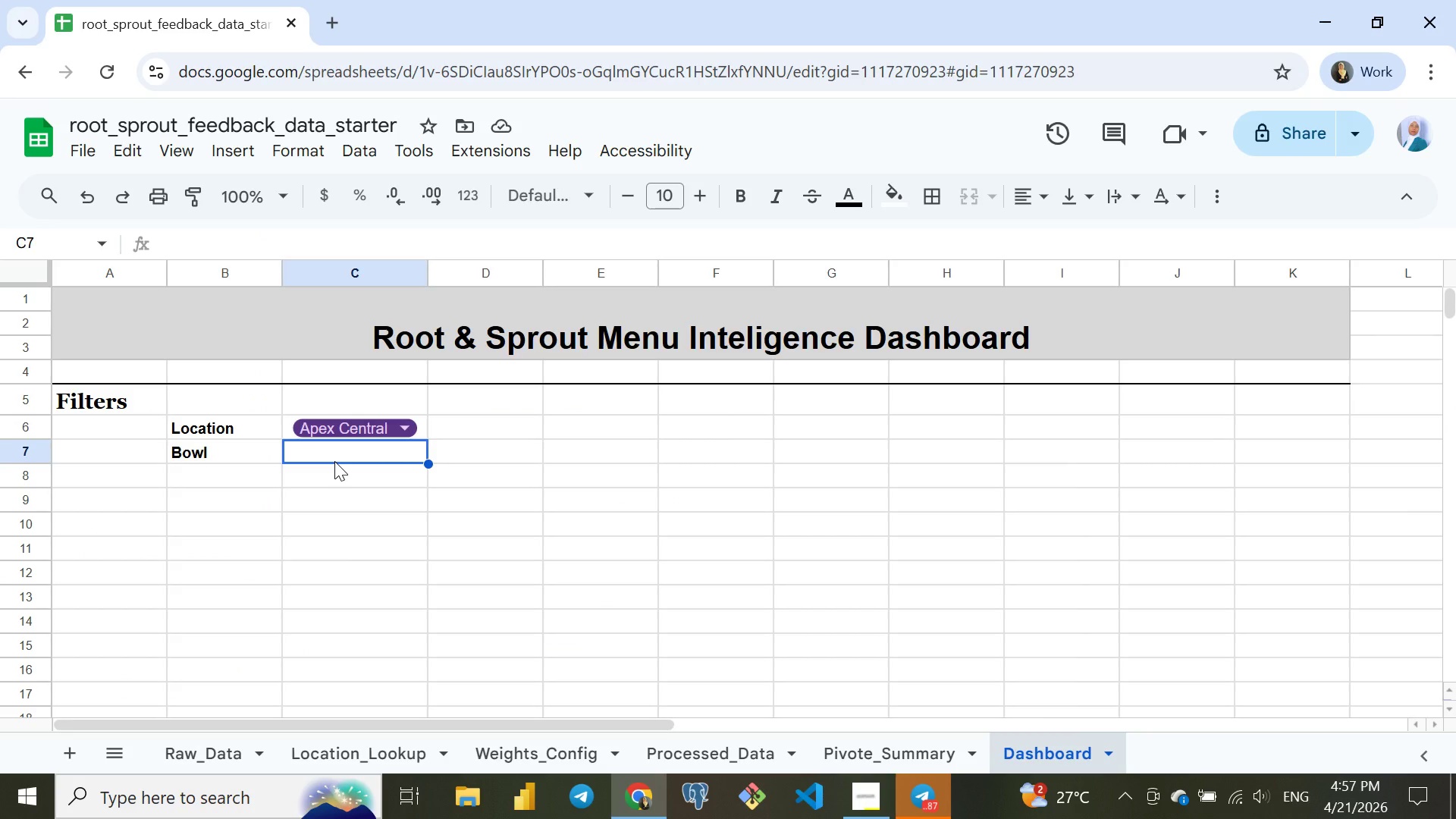 
key(Control+ControlLeft)
 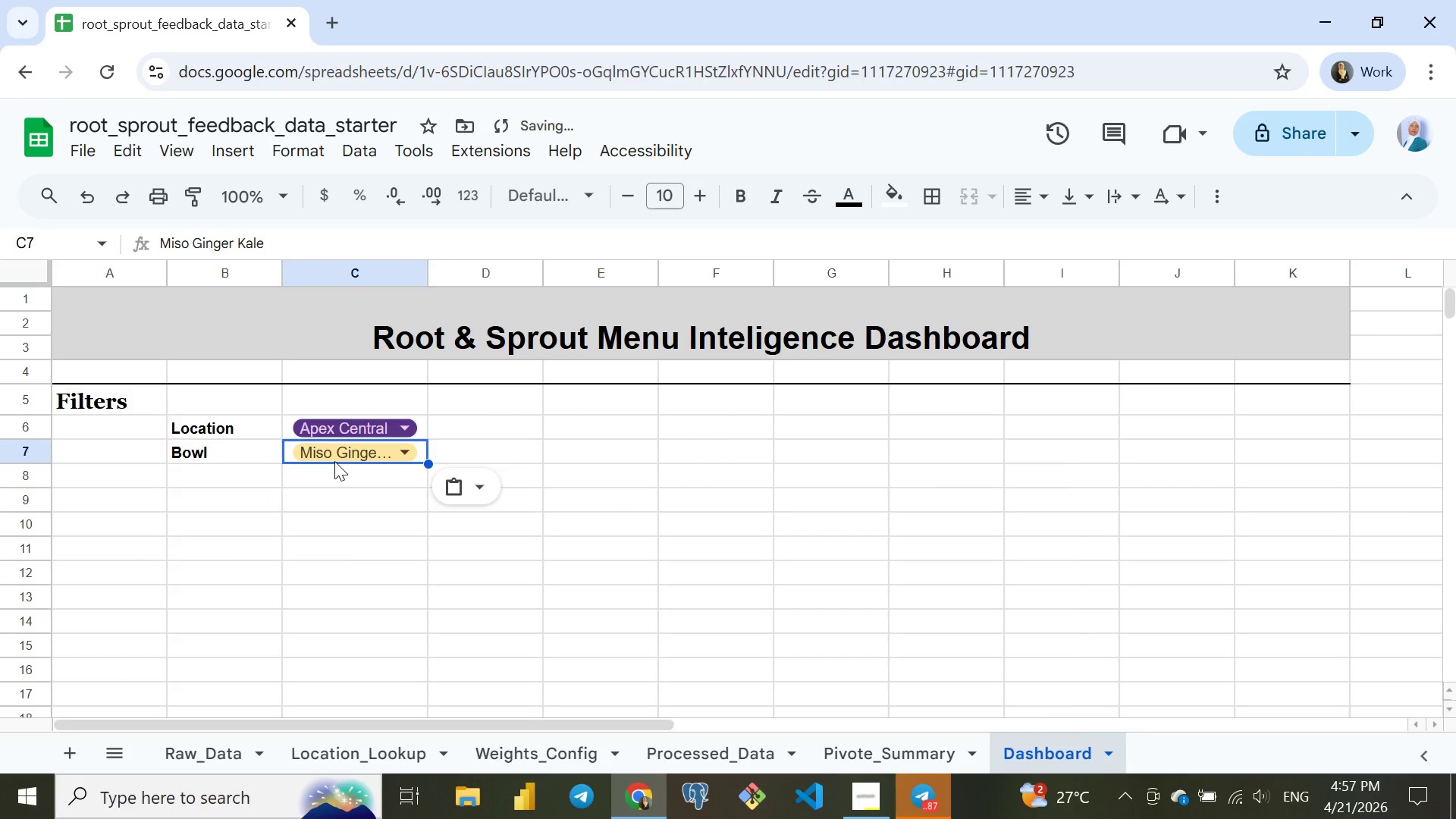 
key(Control+V)
 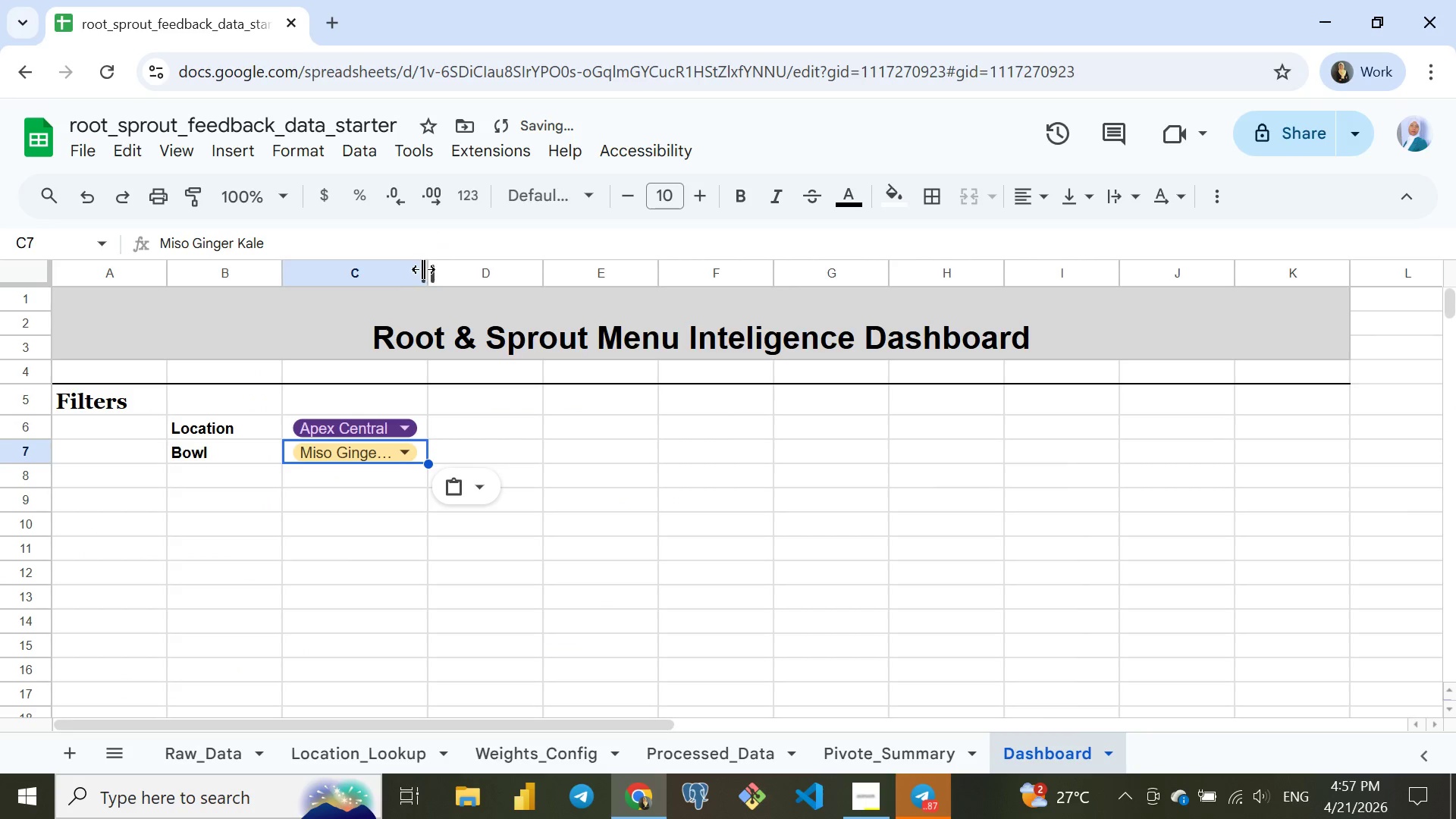 
double_click([425, 279])
 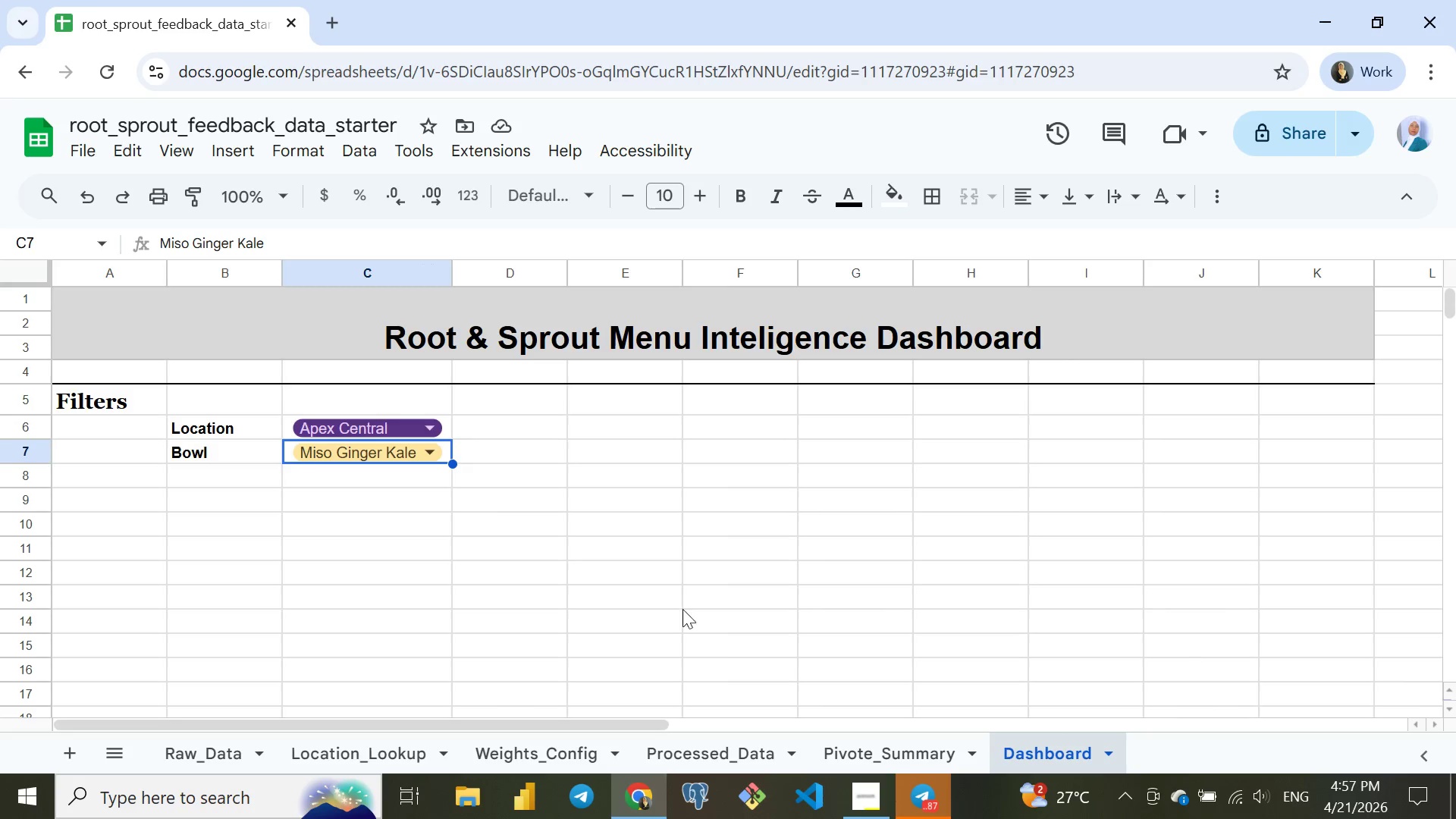 
wait(28.43)
 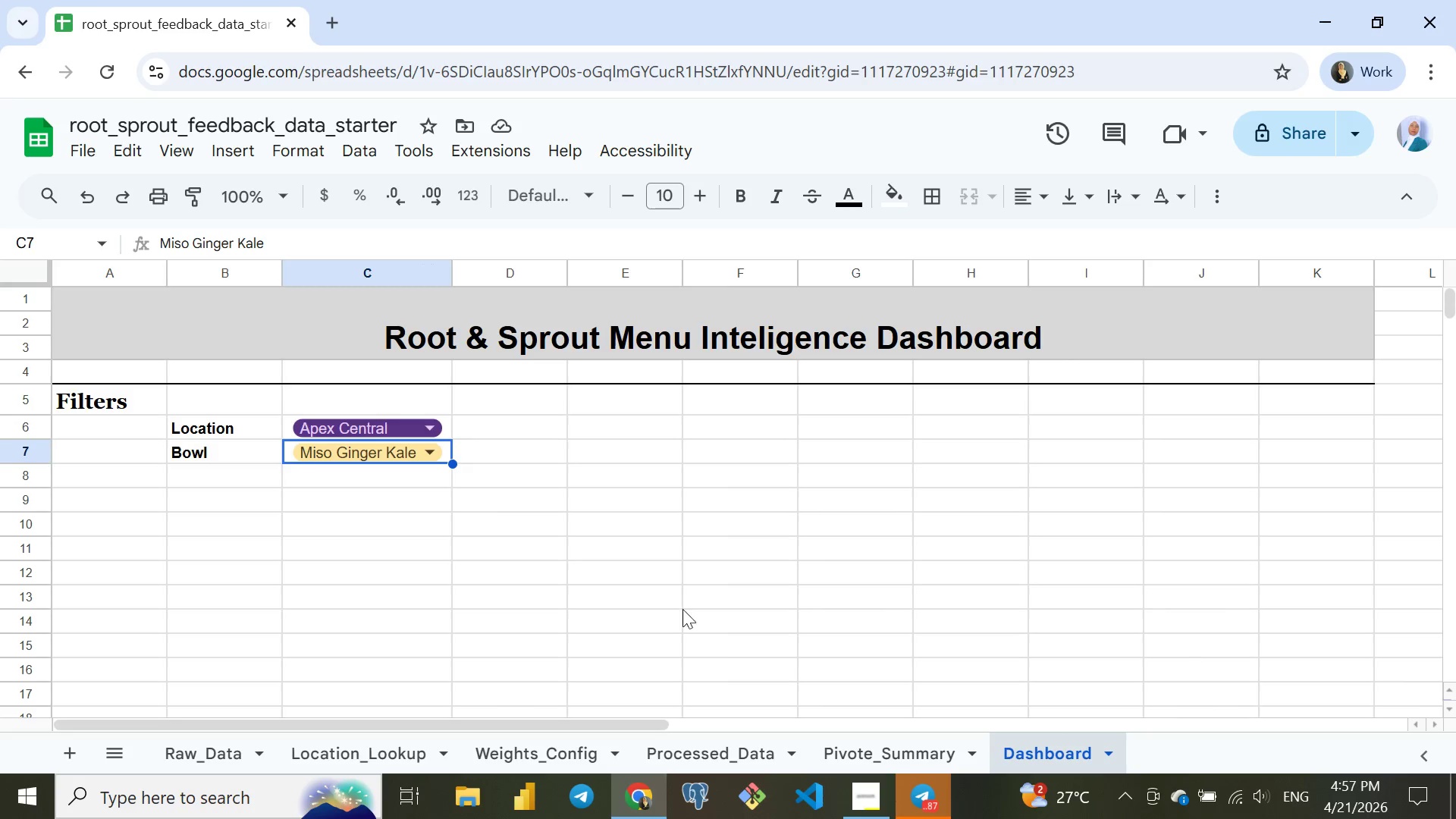 
mouse_move([1057, 393])
 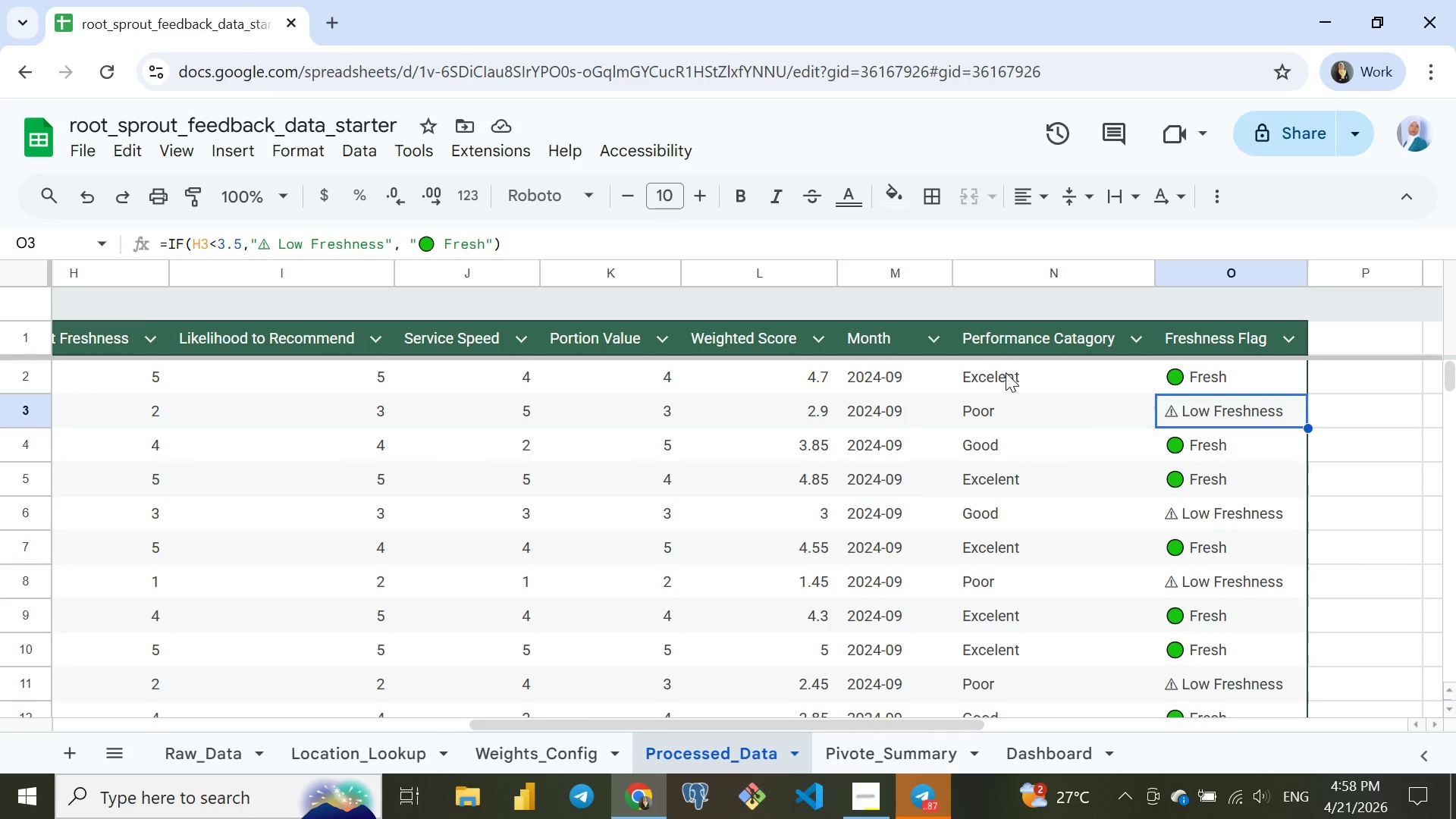 
left_click([1006, 372])
 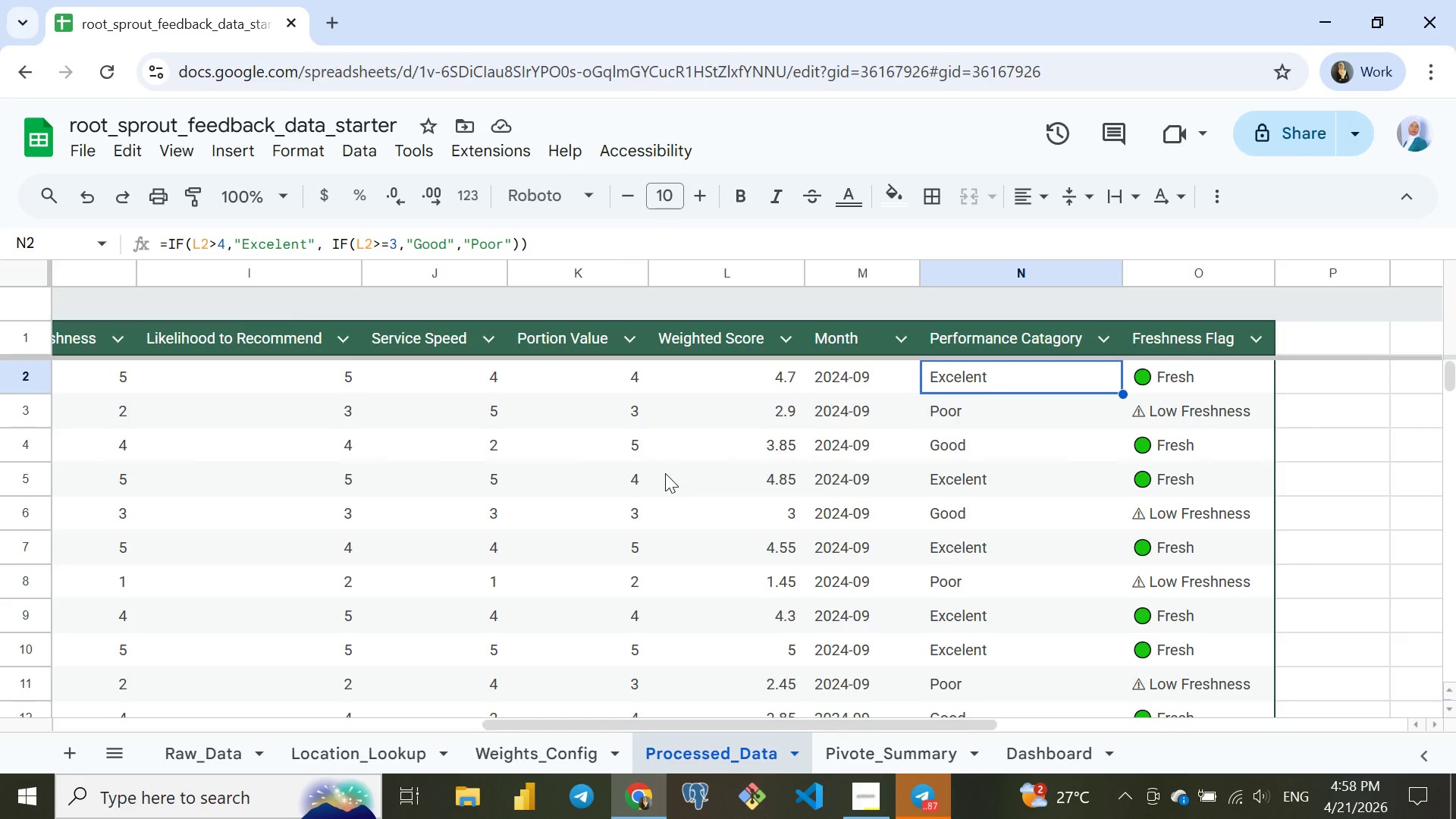 
wait(7.05)
 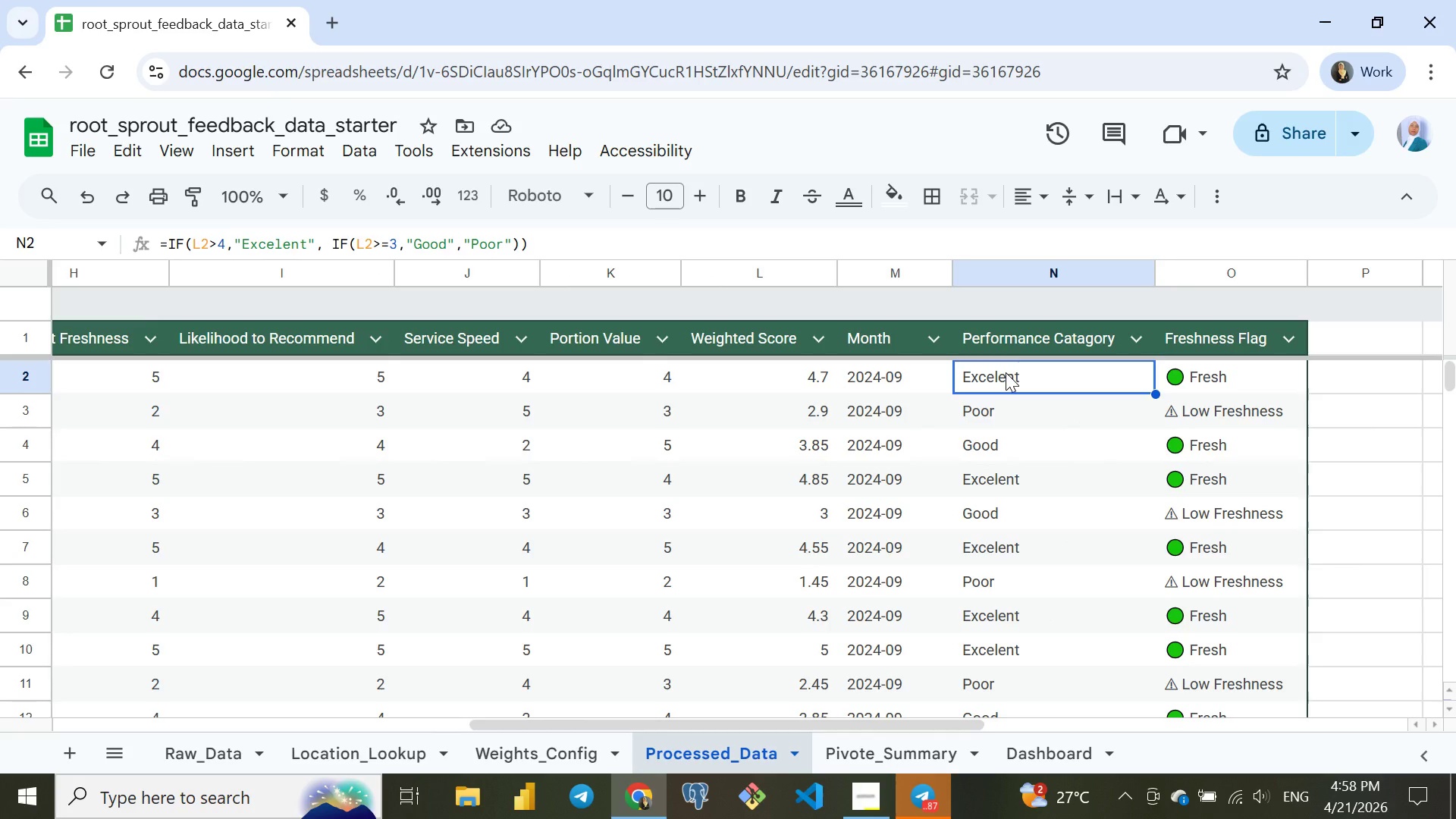 
left_click([955, 431])
 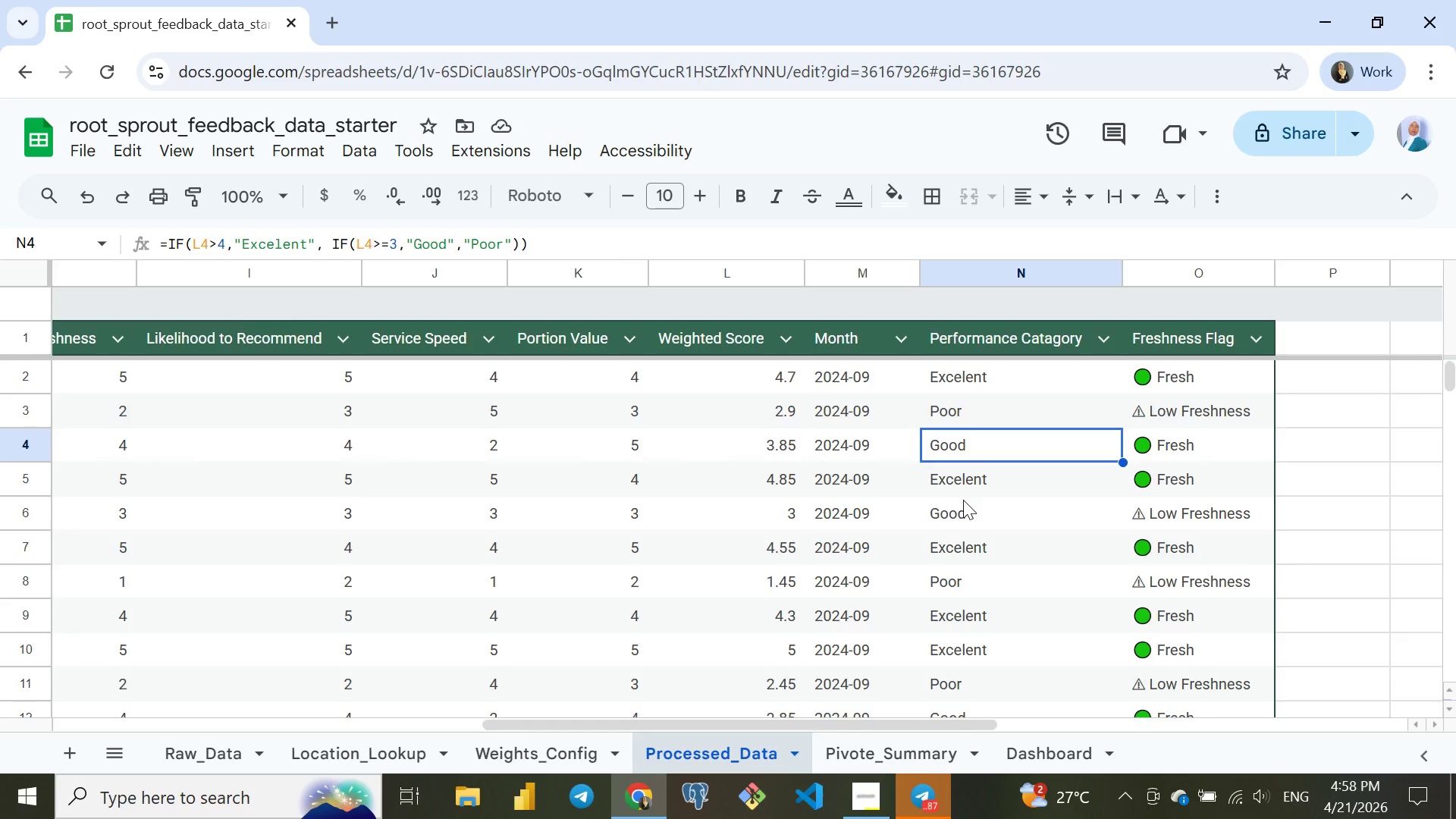 
left_click([963, 500])
 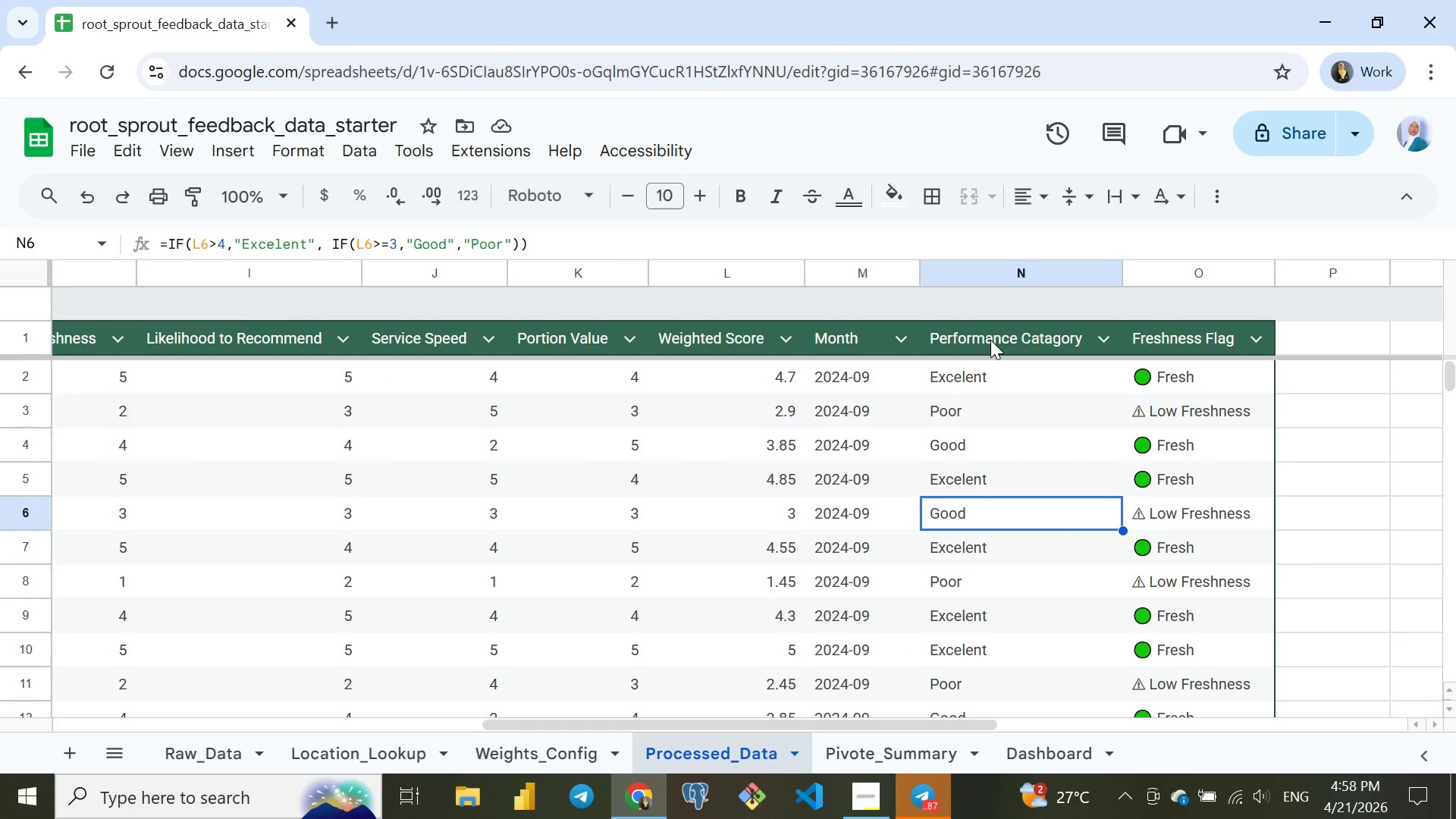 
left_click([990, 340])
 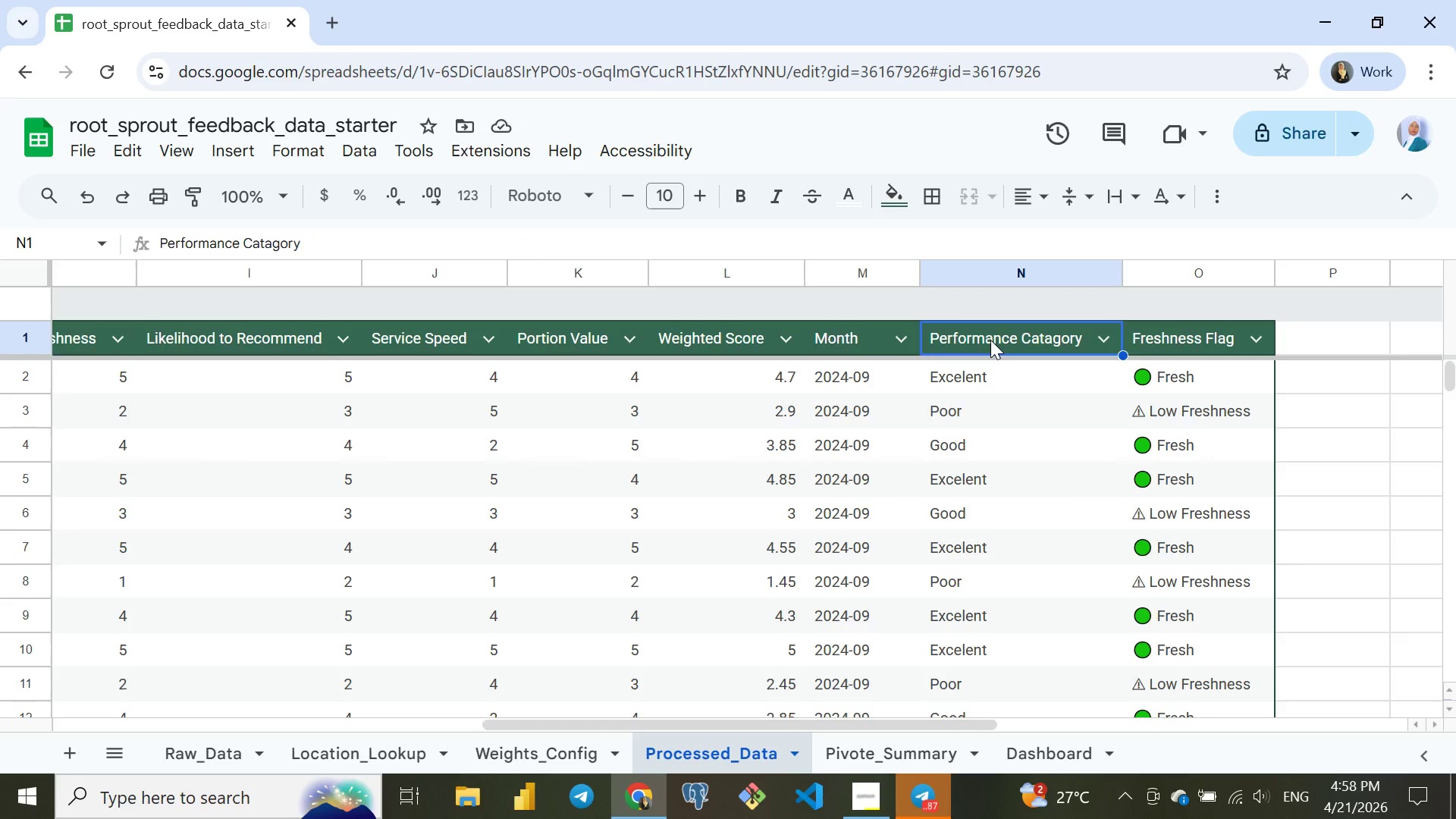 
key(Control+C)
 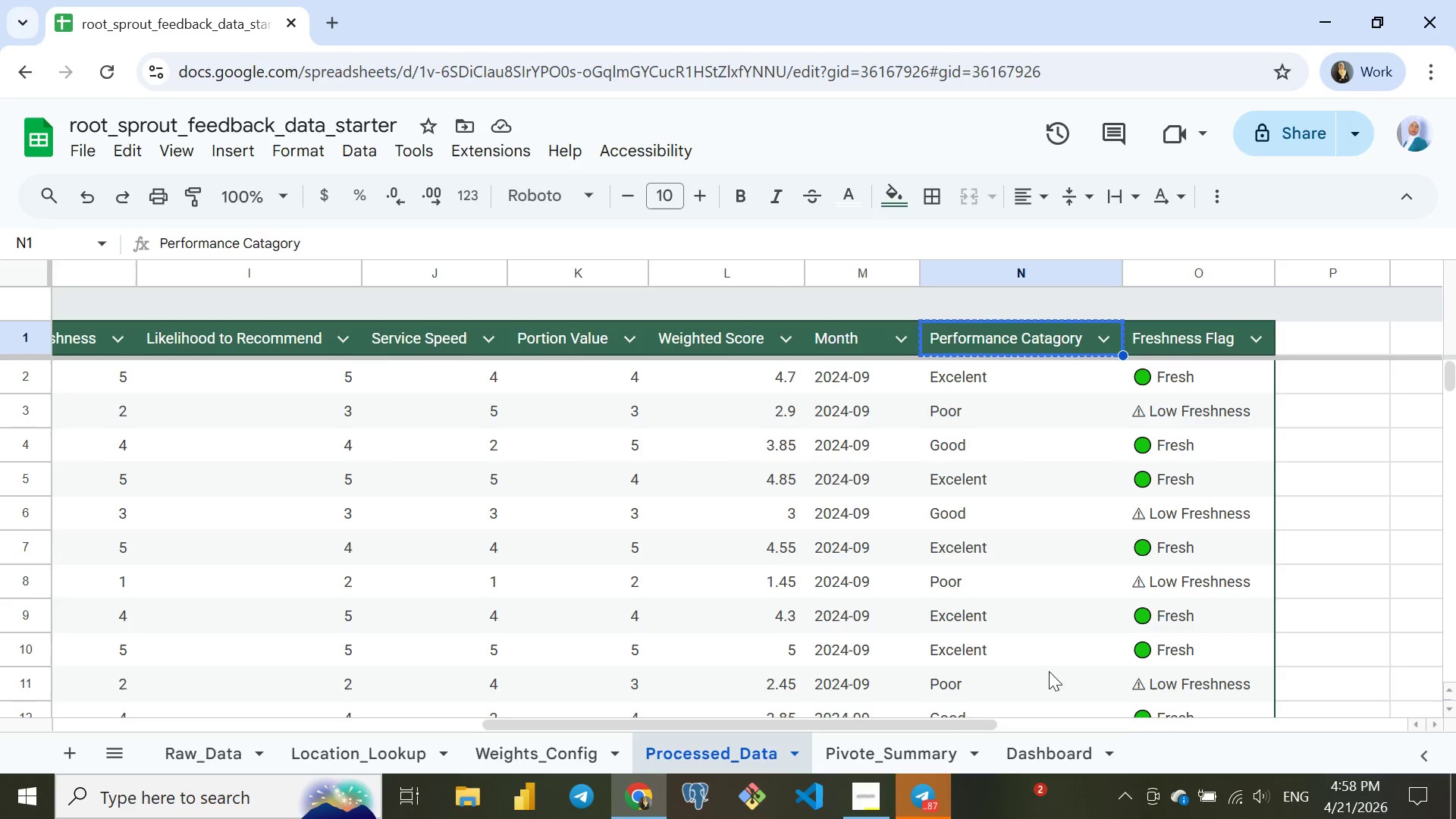 
left_click([1062, 755])
 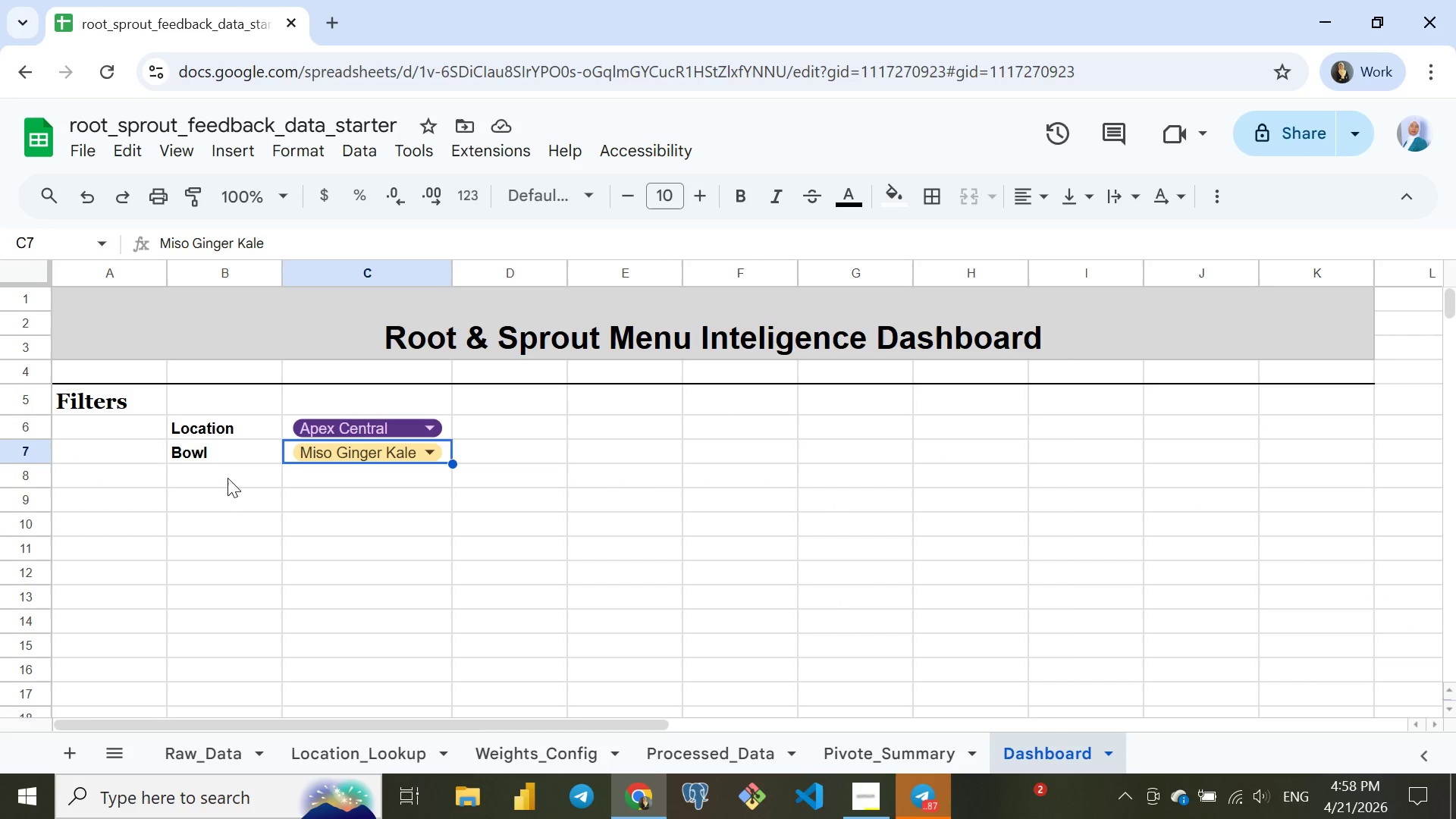 
left_click([228, 479])
 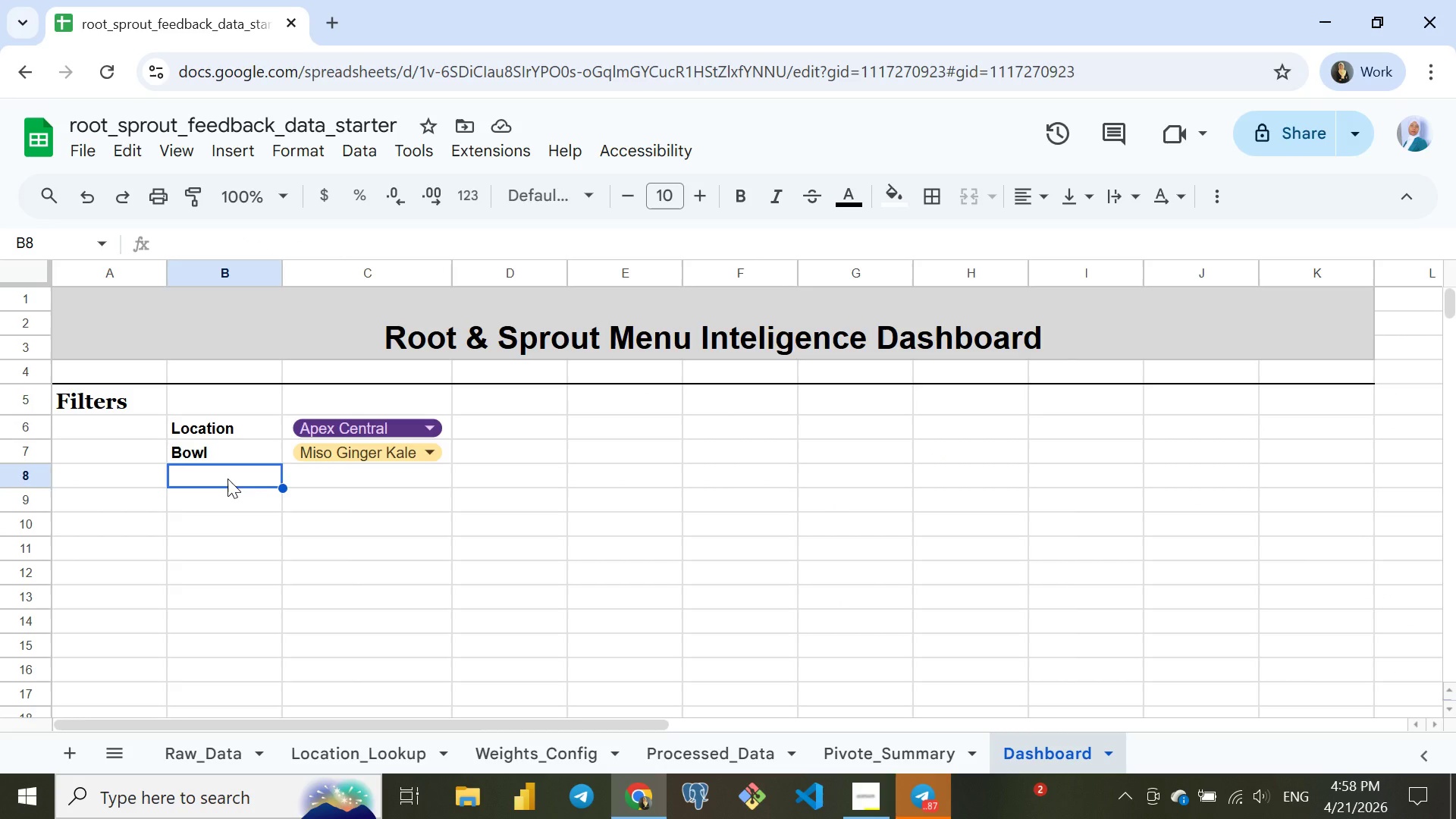 
key(Control+Shift+ShiftLeft)
 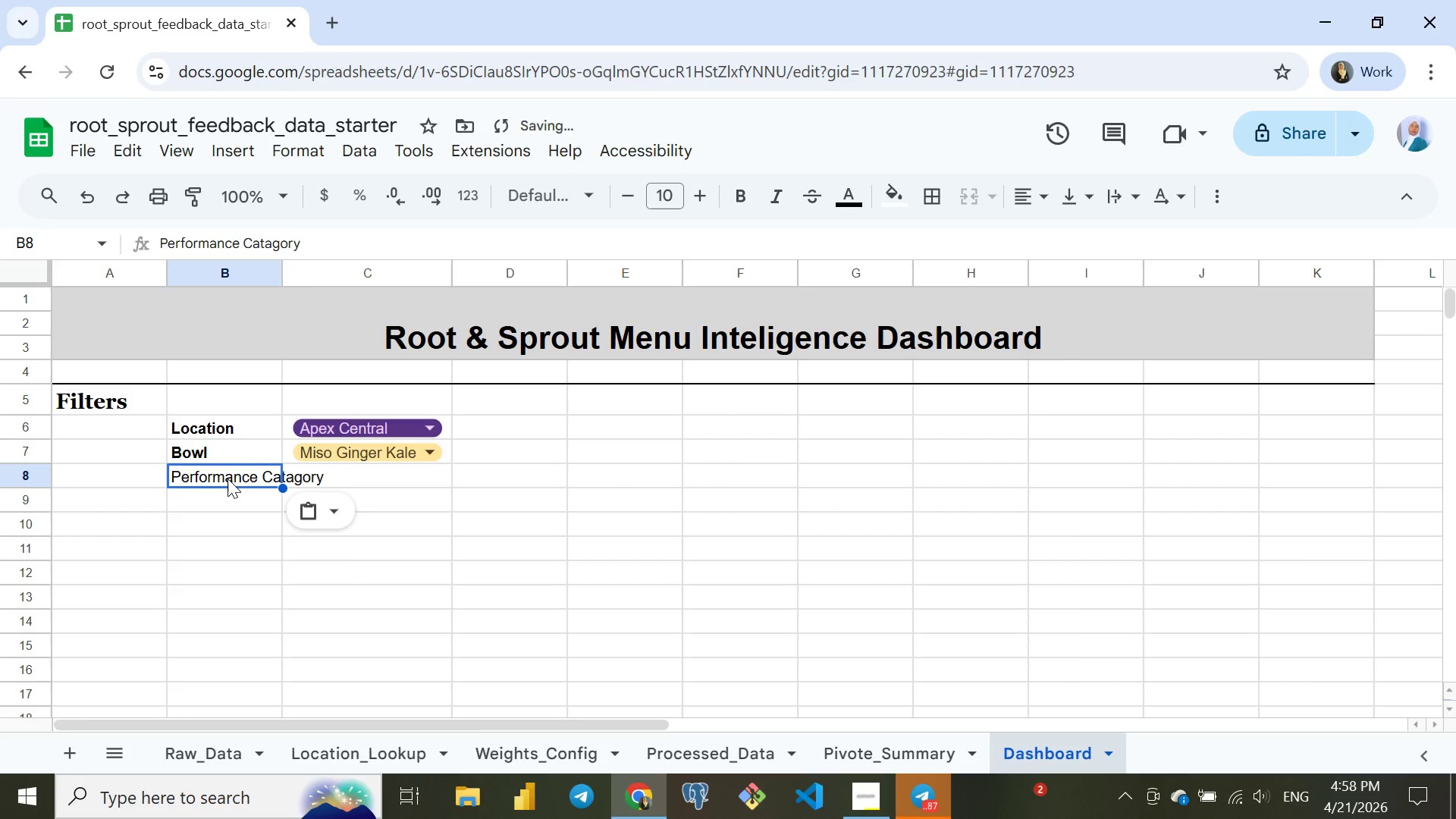 
key(Control+Shift+V)
 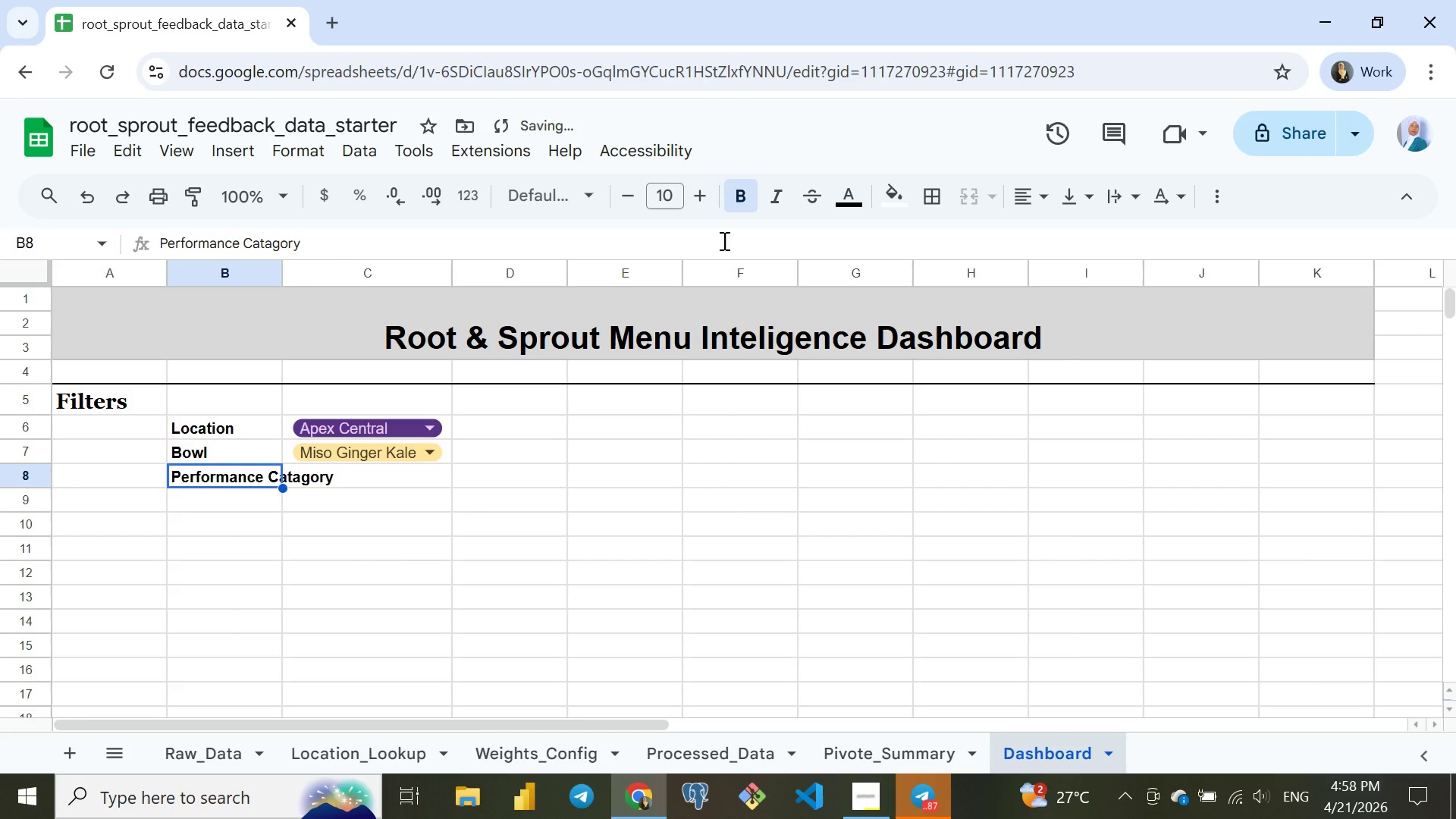 
left_click([394, 479])
 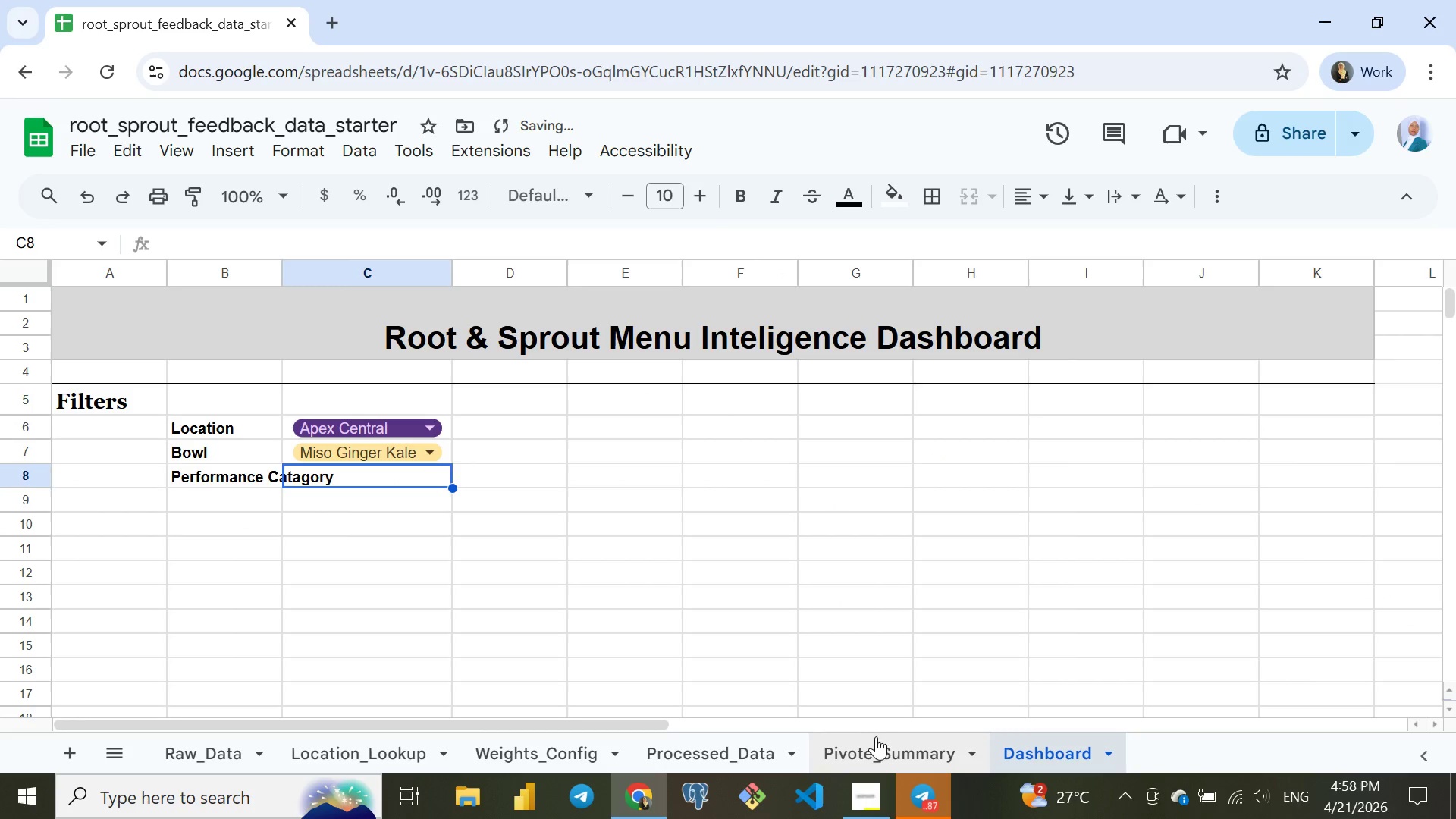 
left_click([882, 748])
 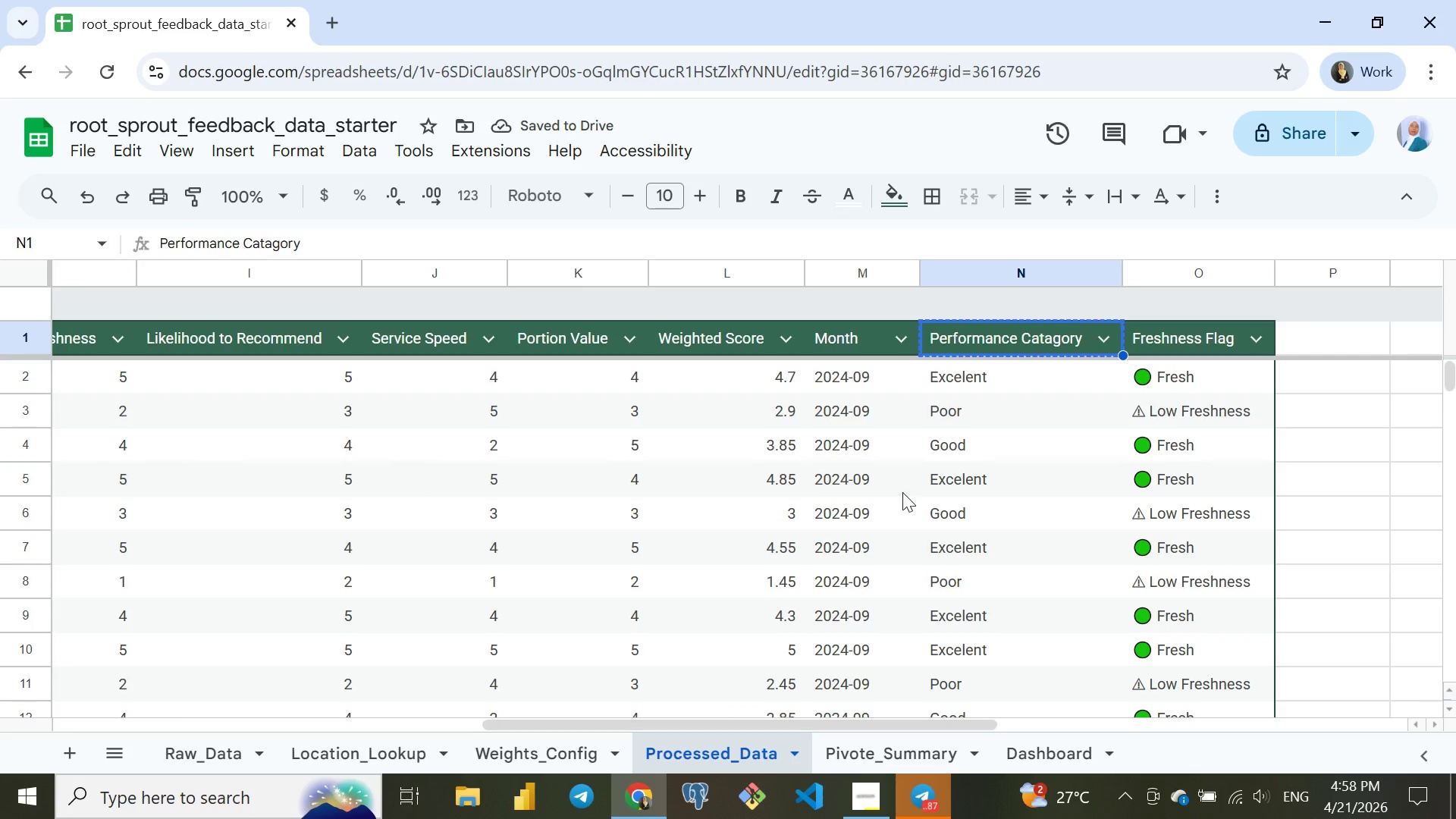 
left_click([999, 372])
 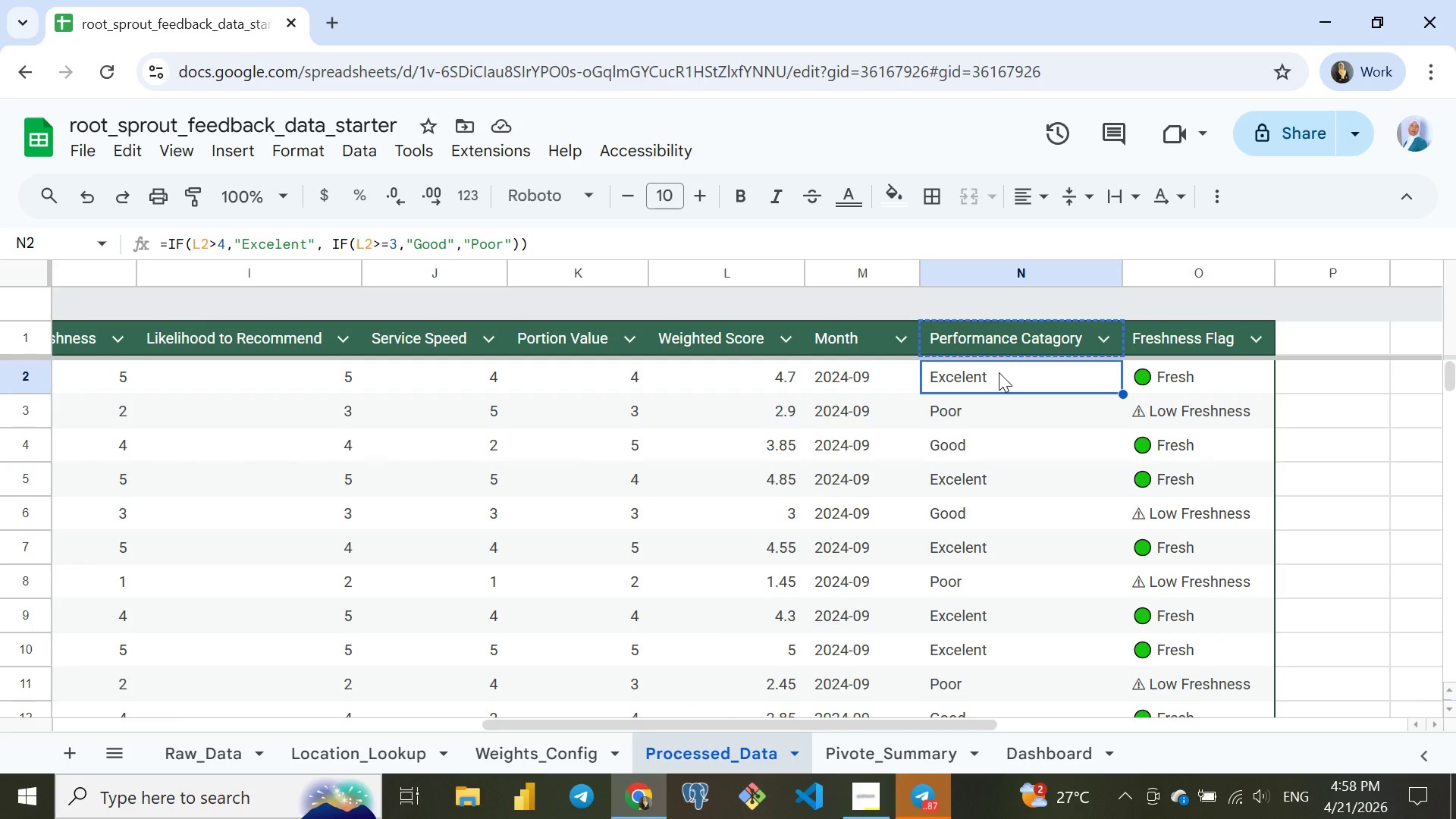 
key(Control+Shift+ArrowDown)
 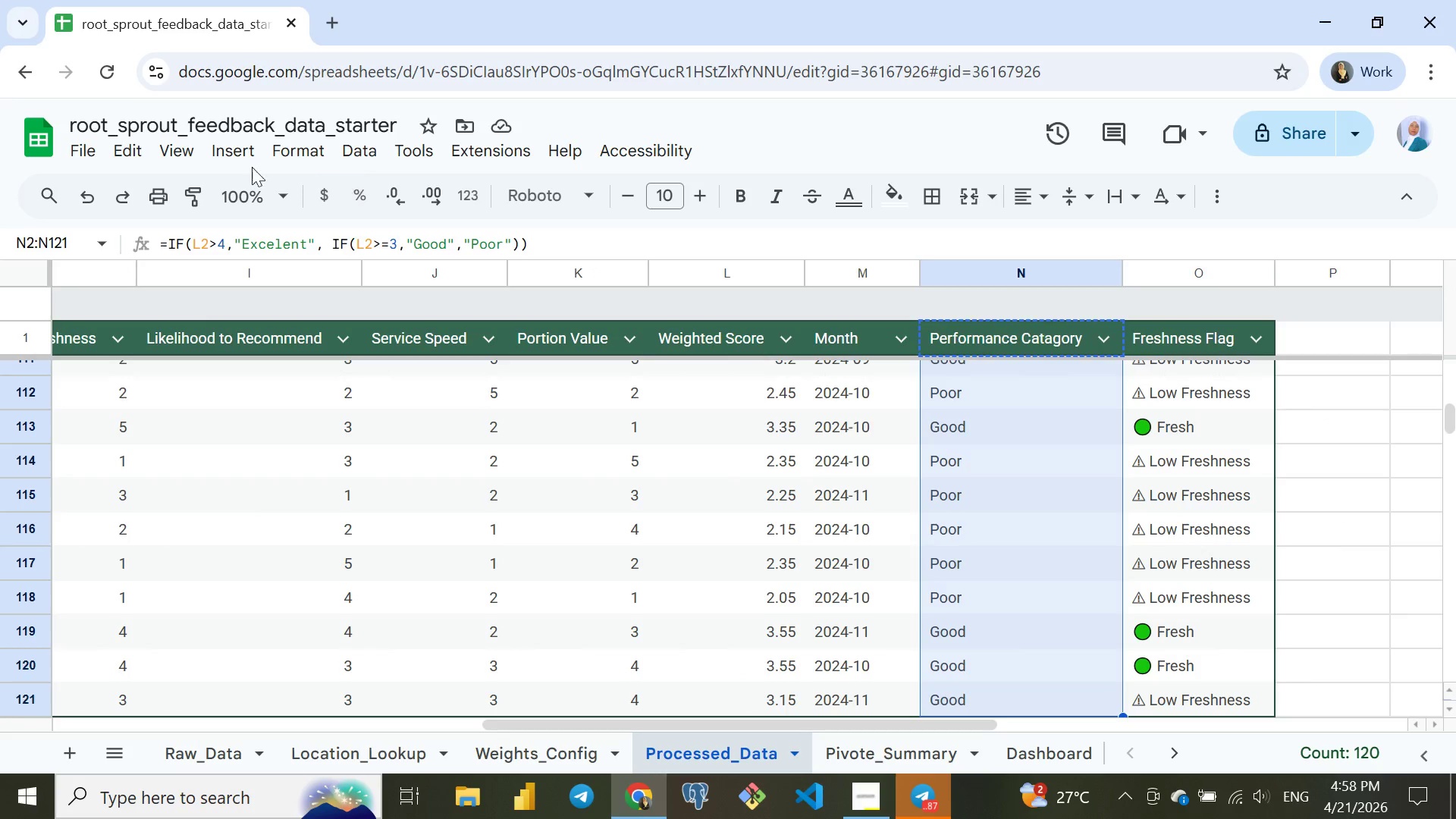 
left_click([224, 151])
 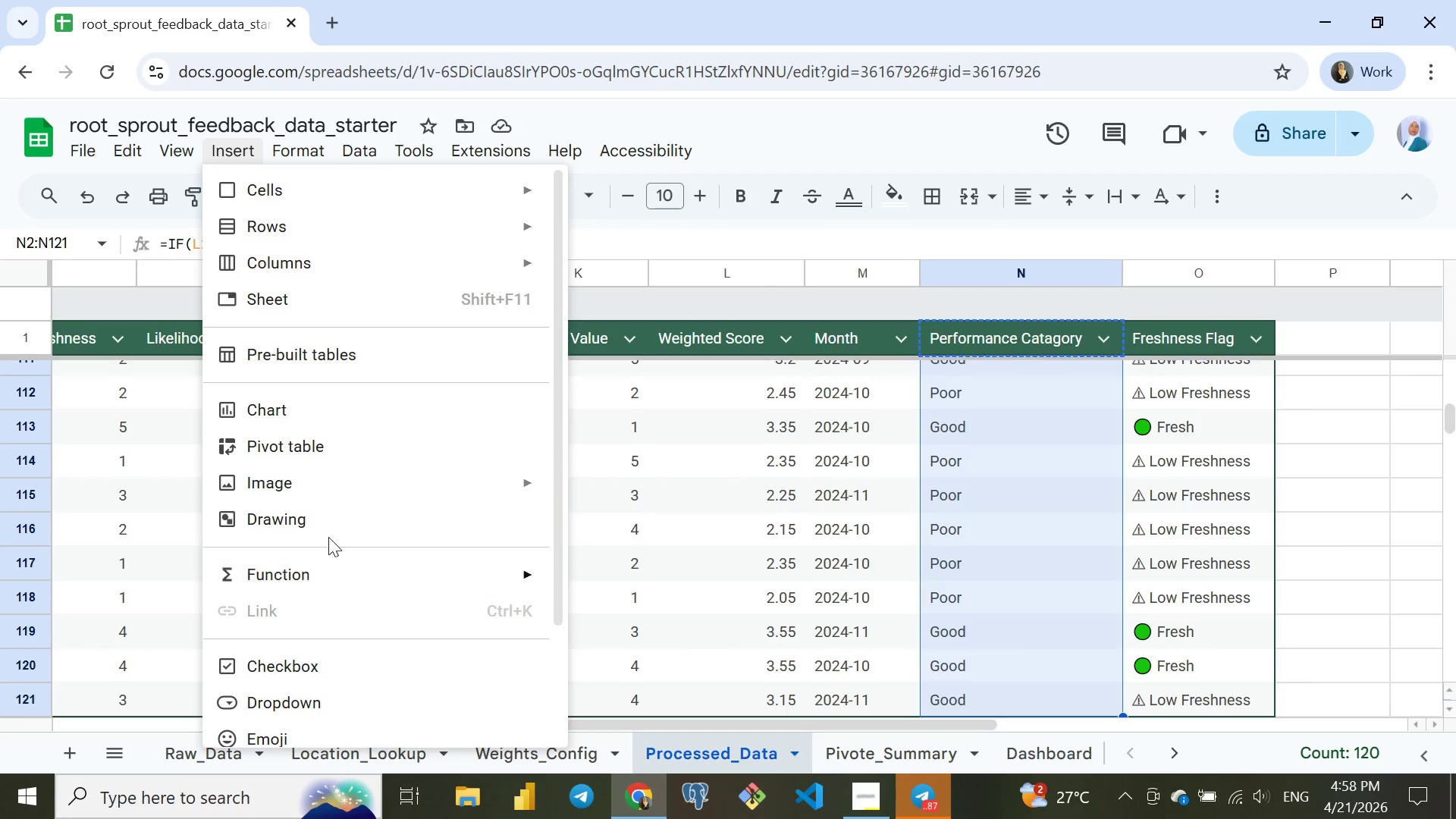 
scroll: coordinate [328, 467], scroll_direction: up, amount: 3.0
 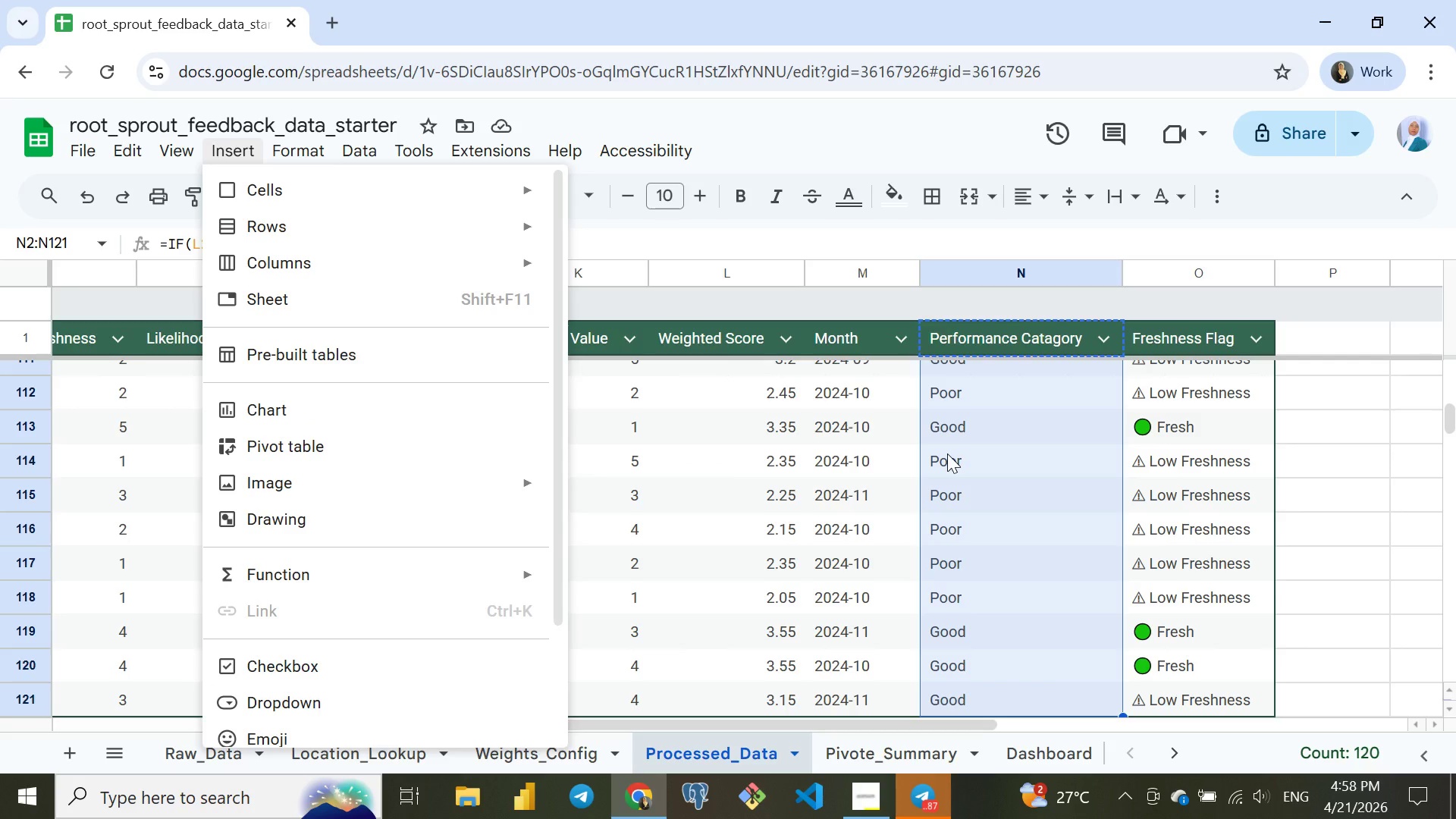 
wait(5.51)
 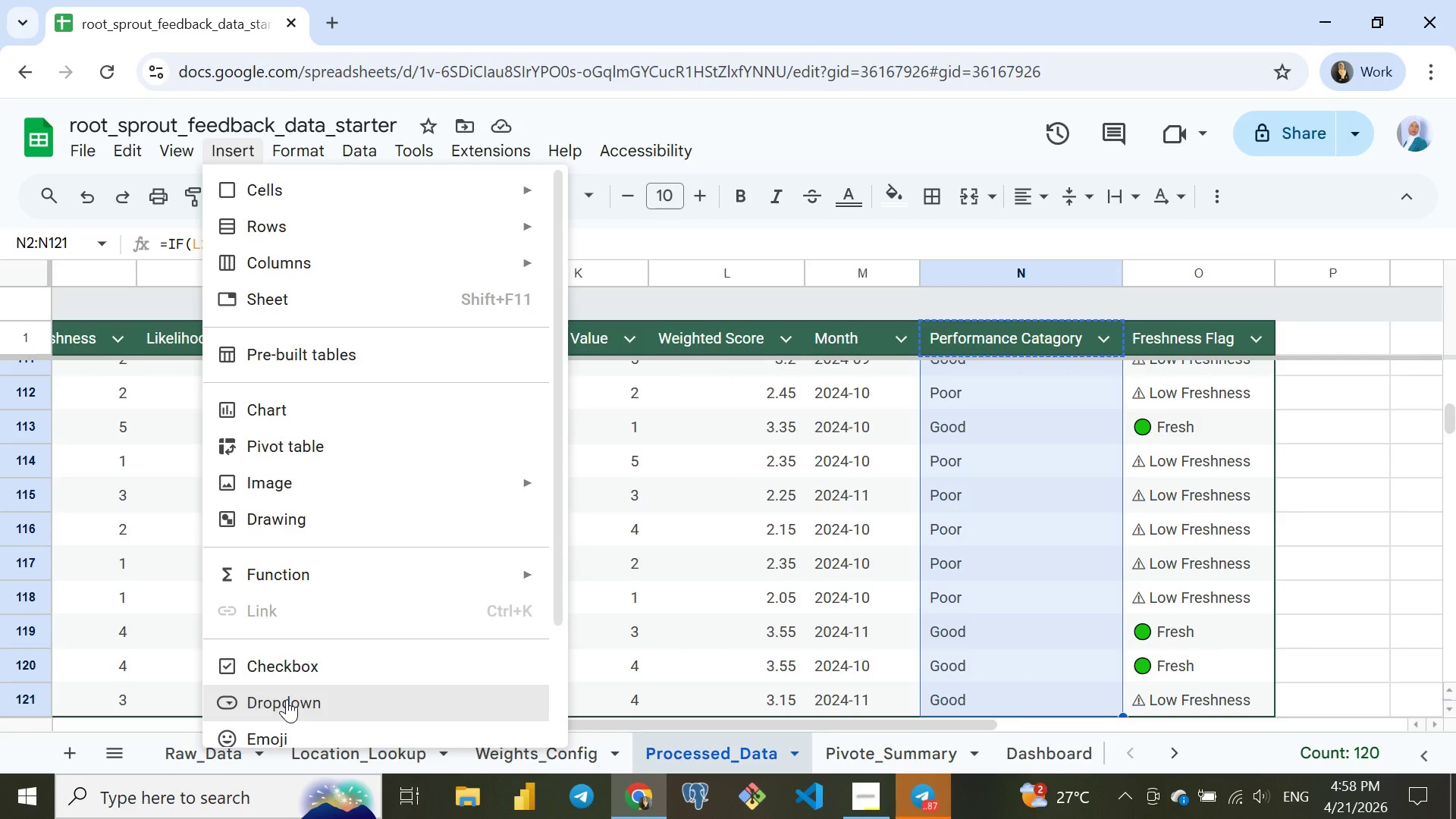 
left_click([956, 433])
 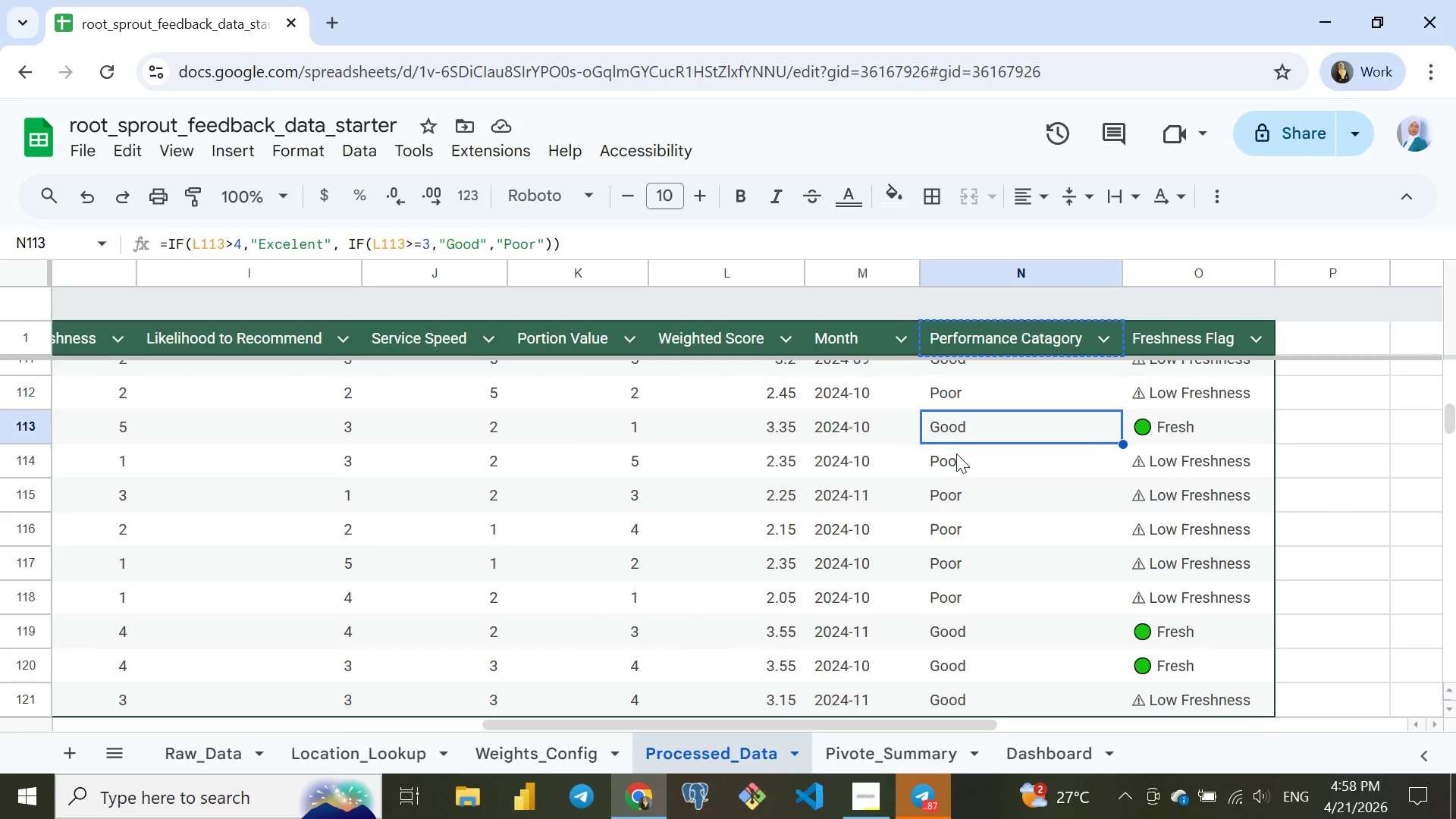 
left_click([956, 463])
 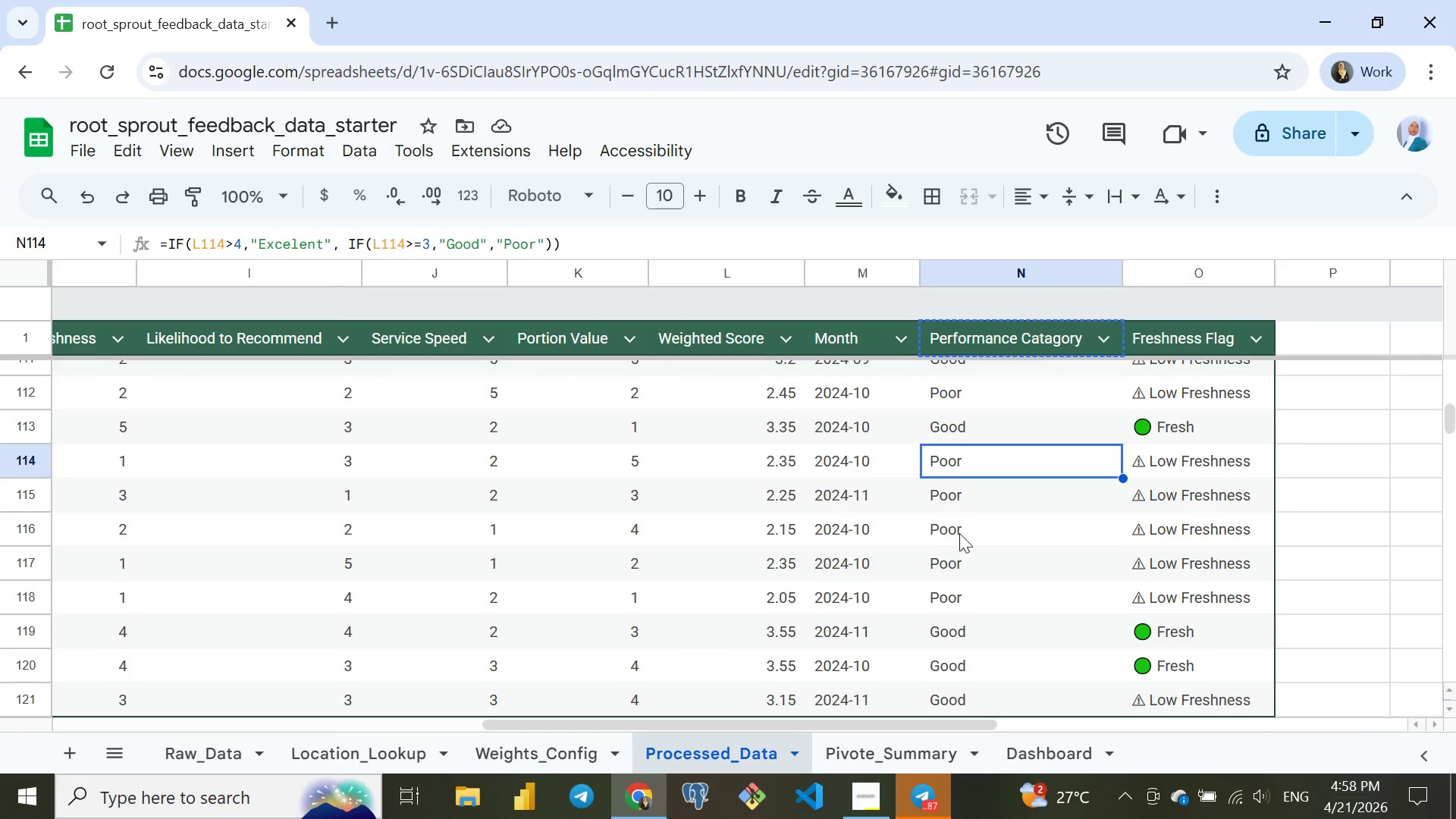 
left_click([959, 535])
 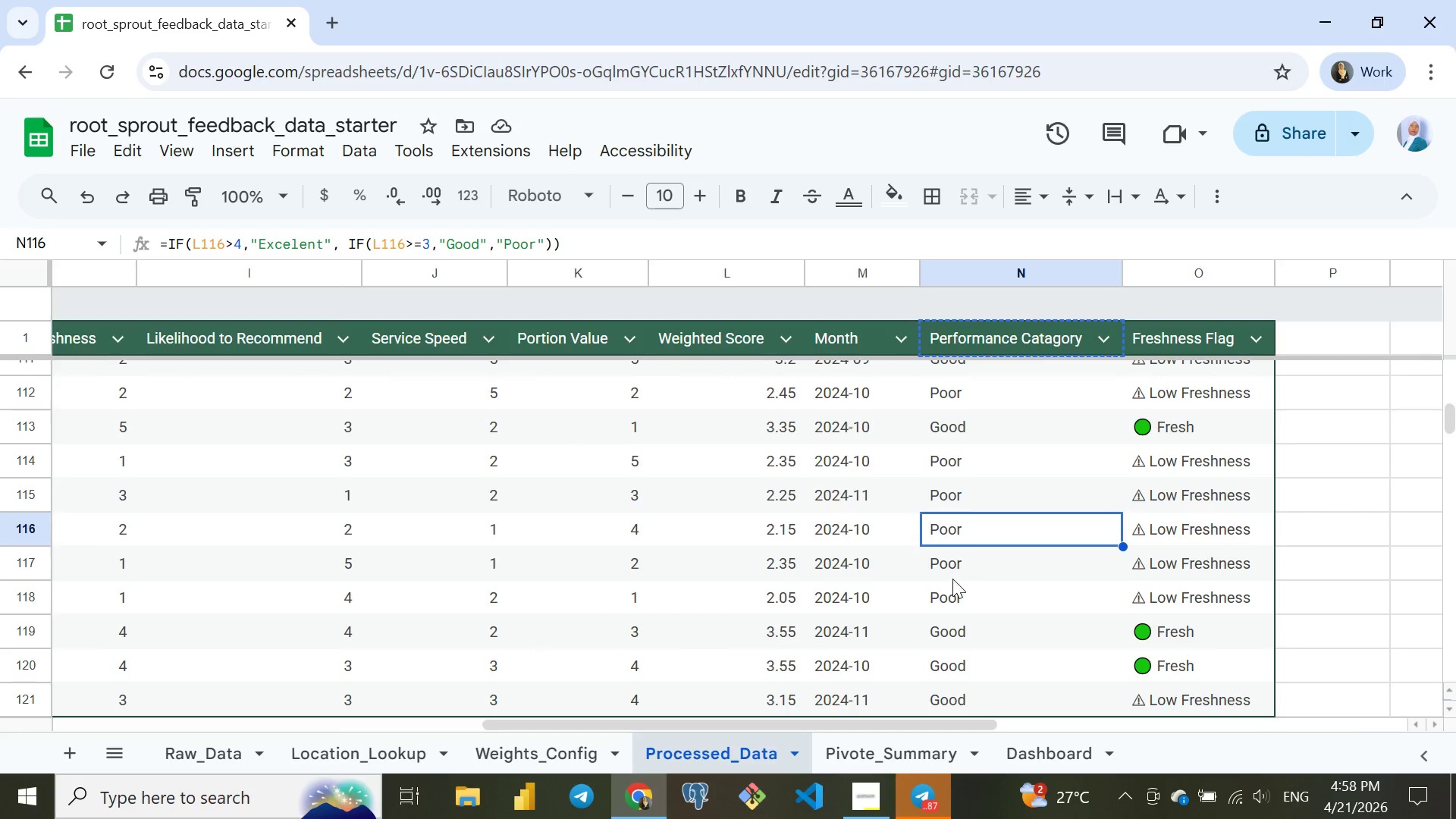 
left_click([952, 581])
 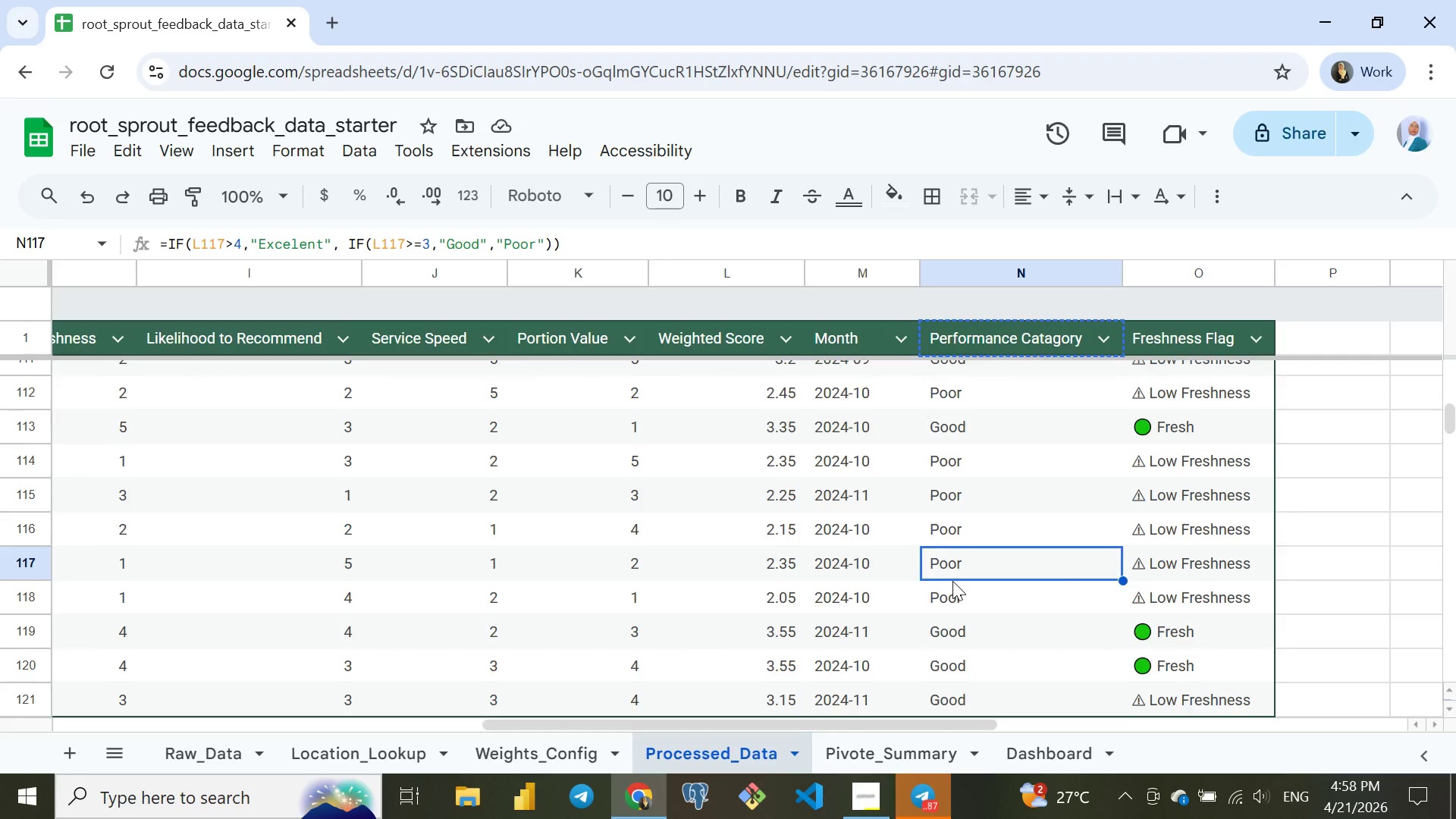 
scroll: coordinate [952, 581], scroll_direction: up, amount: 40.0
 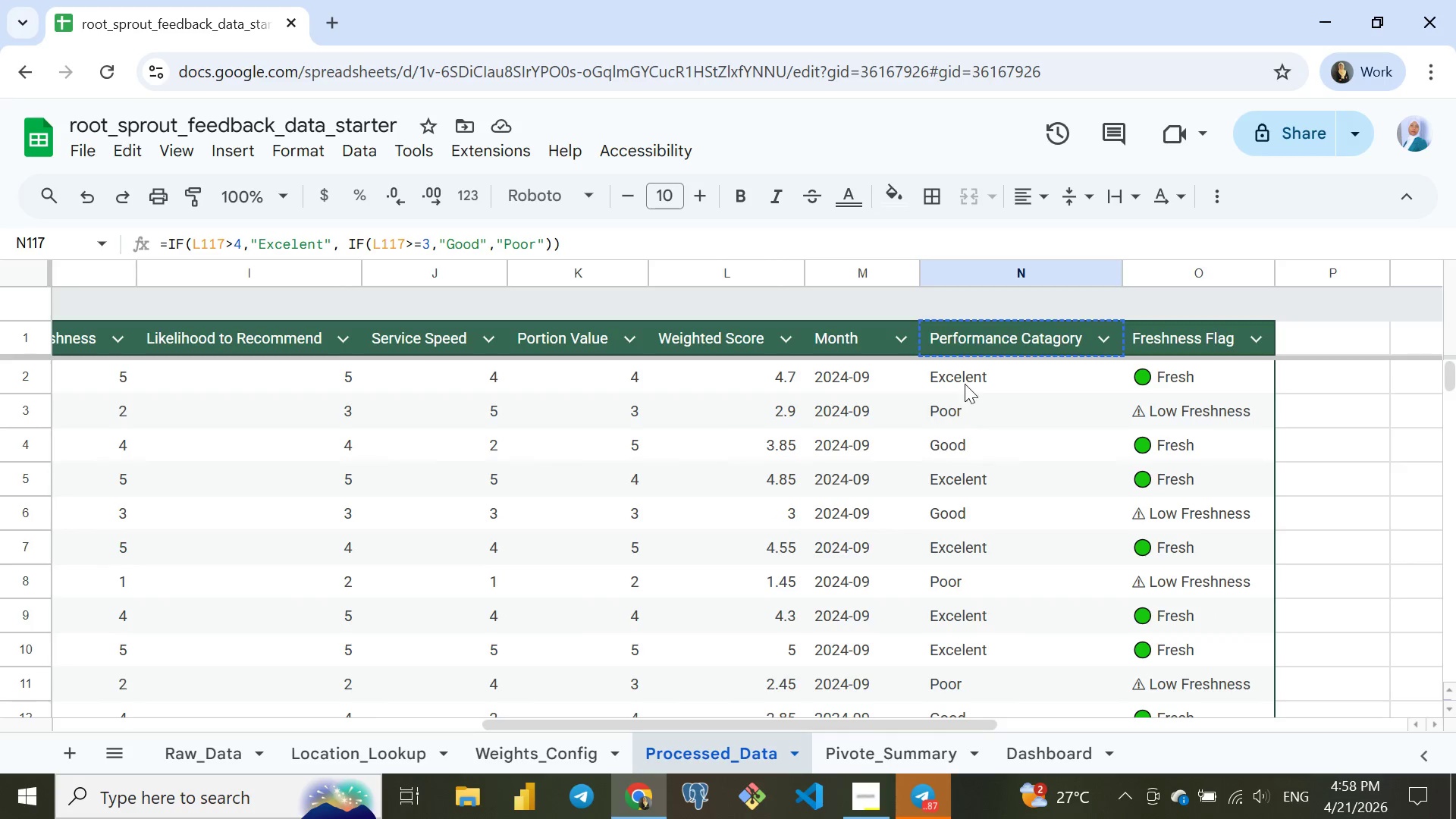 
left_click([965, 384])
 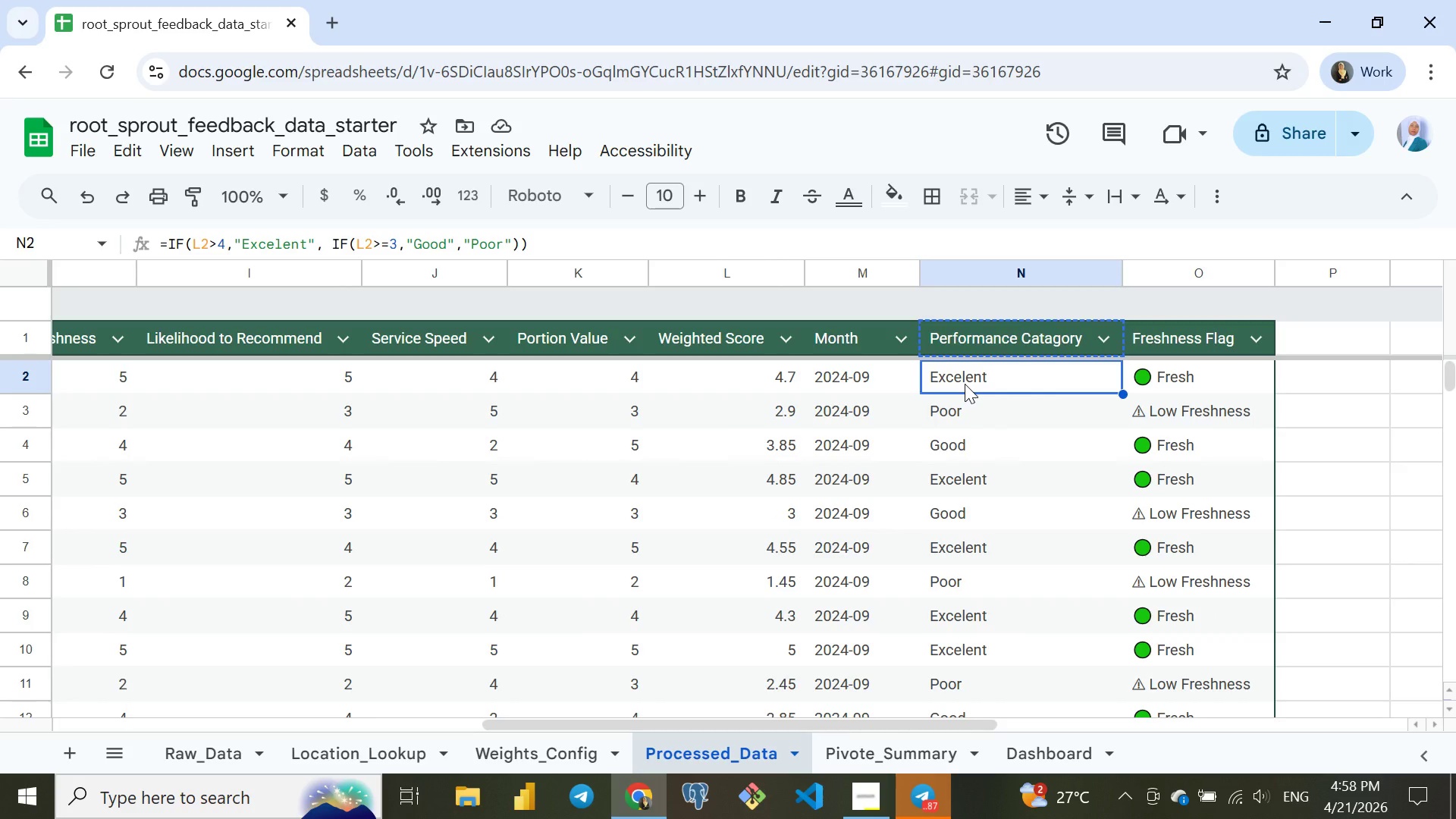 
key(Control+ControlLeft)
 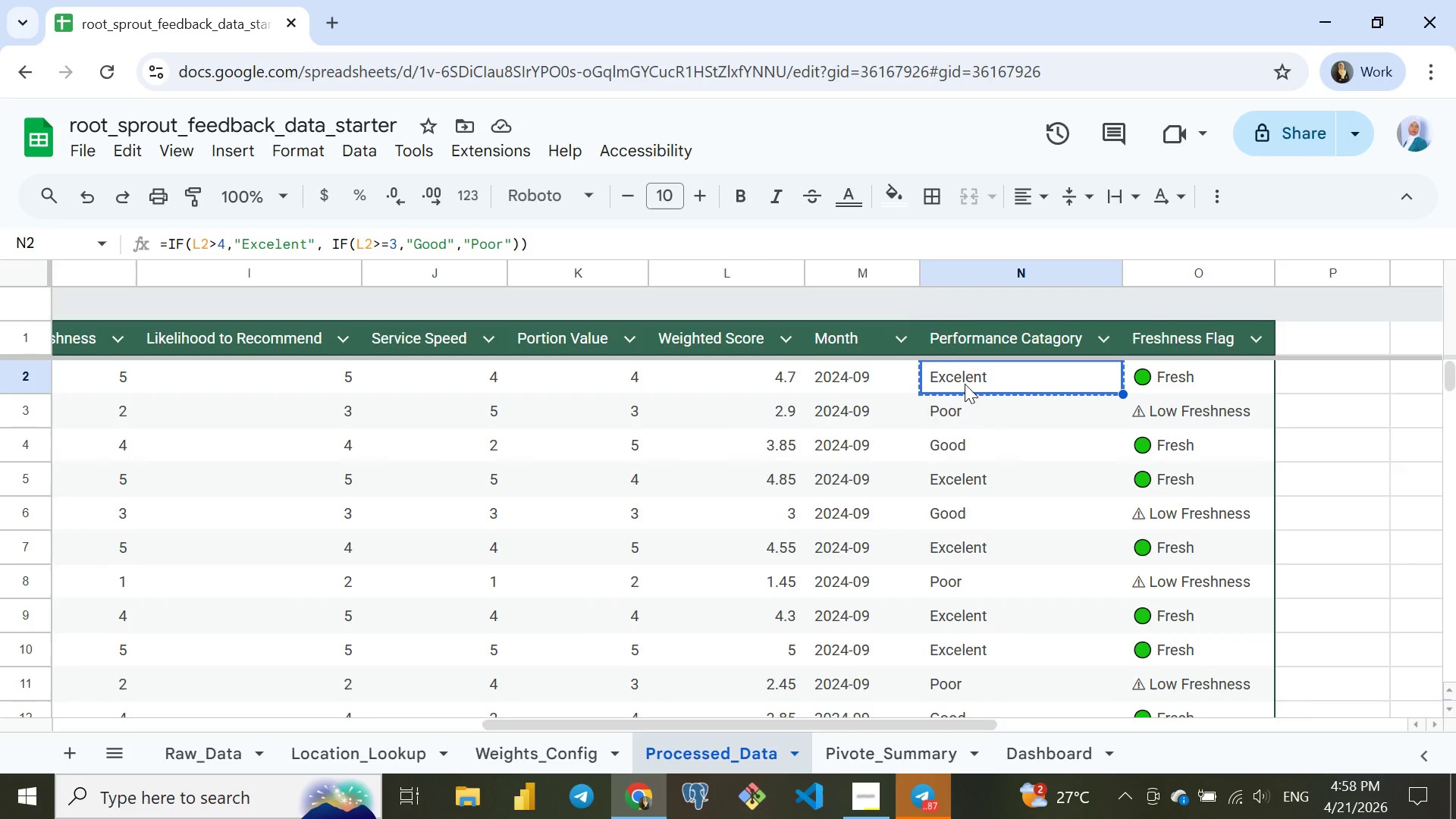 
key(Control+C)
 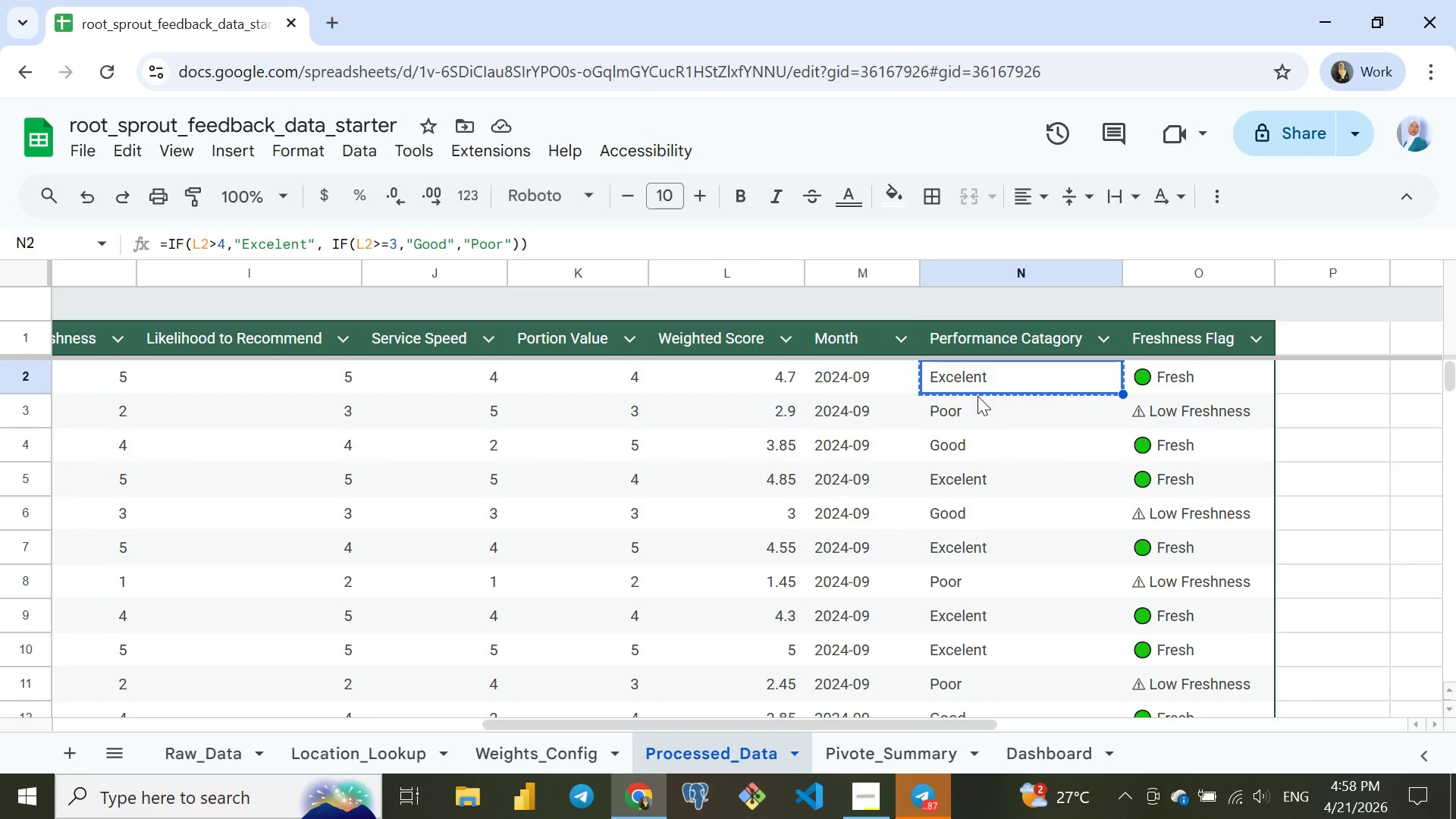 
left_click([977, 404])
 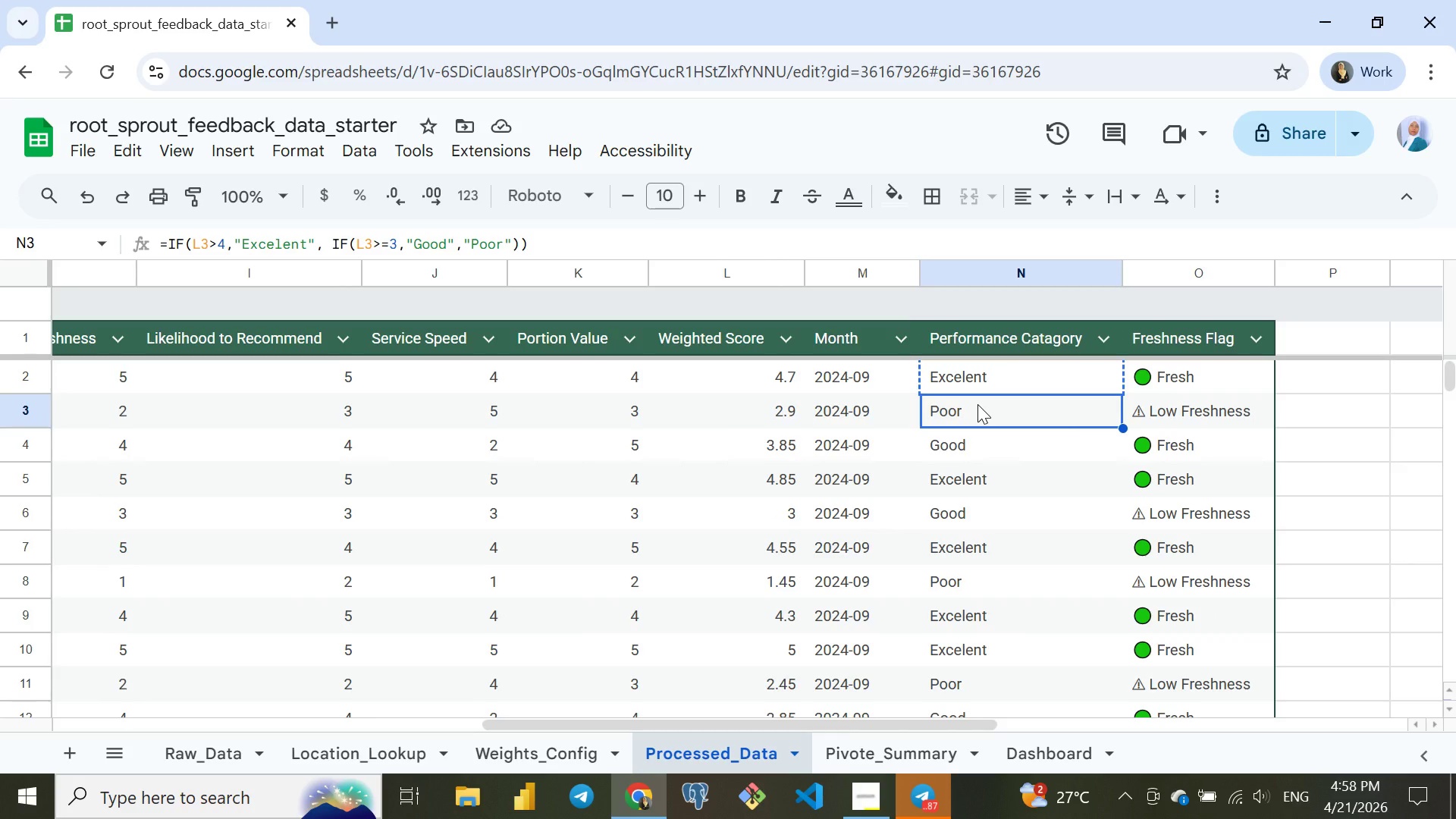 
key(Control+C)
 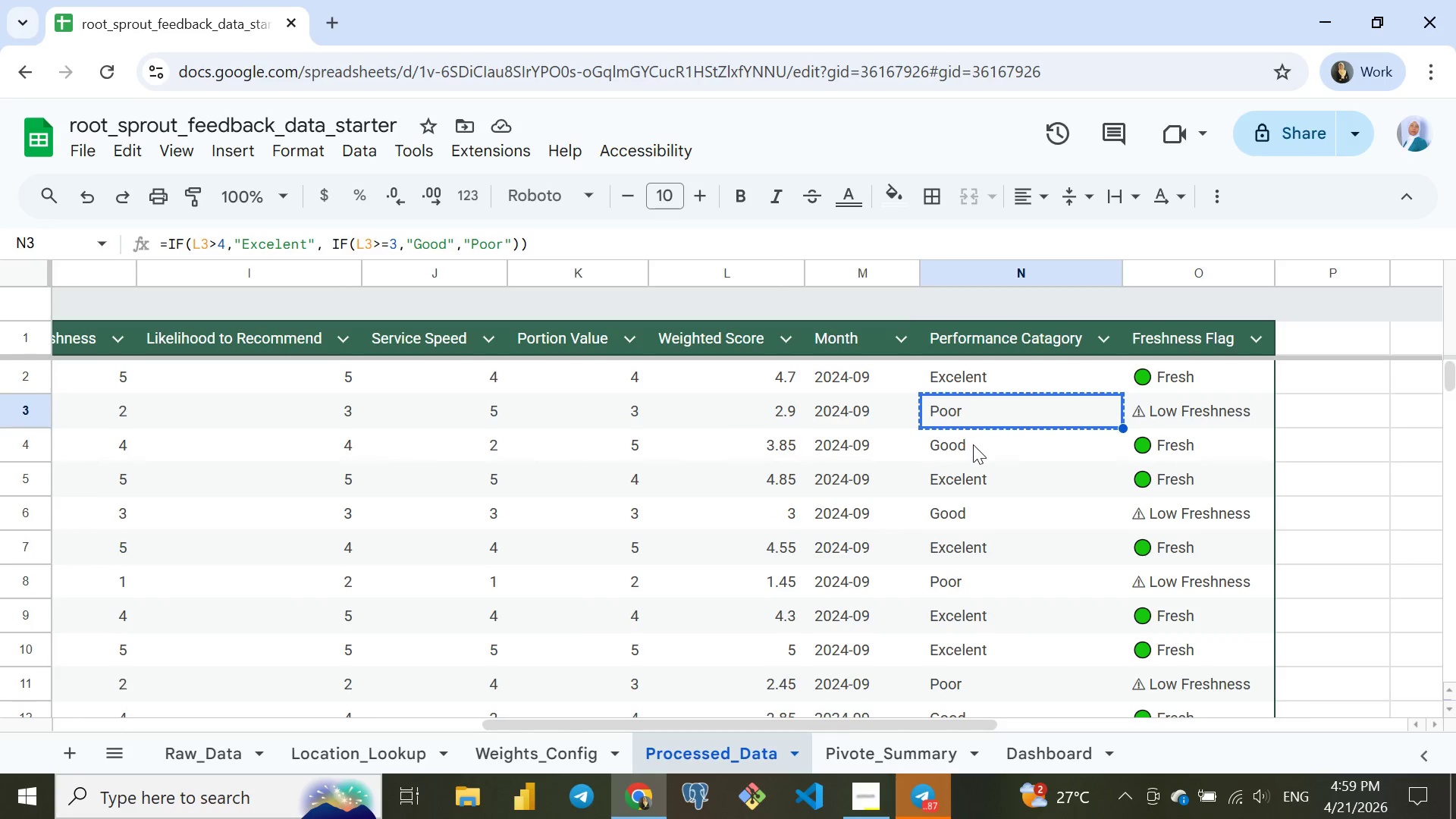 
left_click([973, 444])
 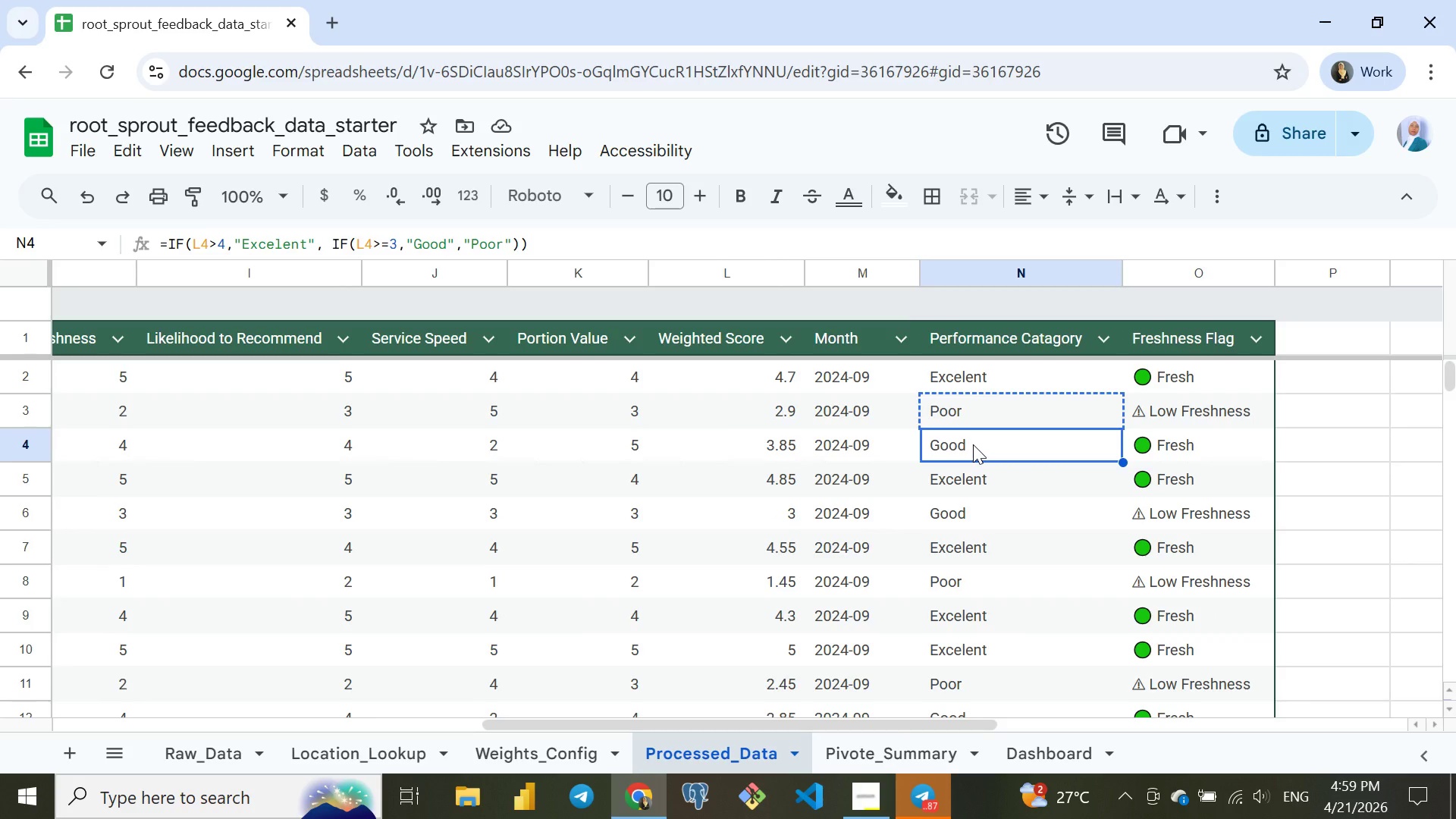 
key(Control+C)
 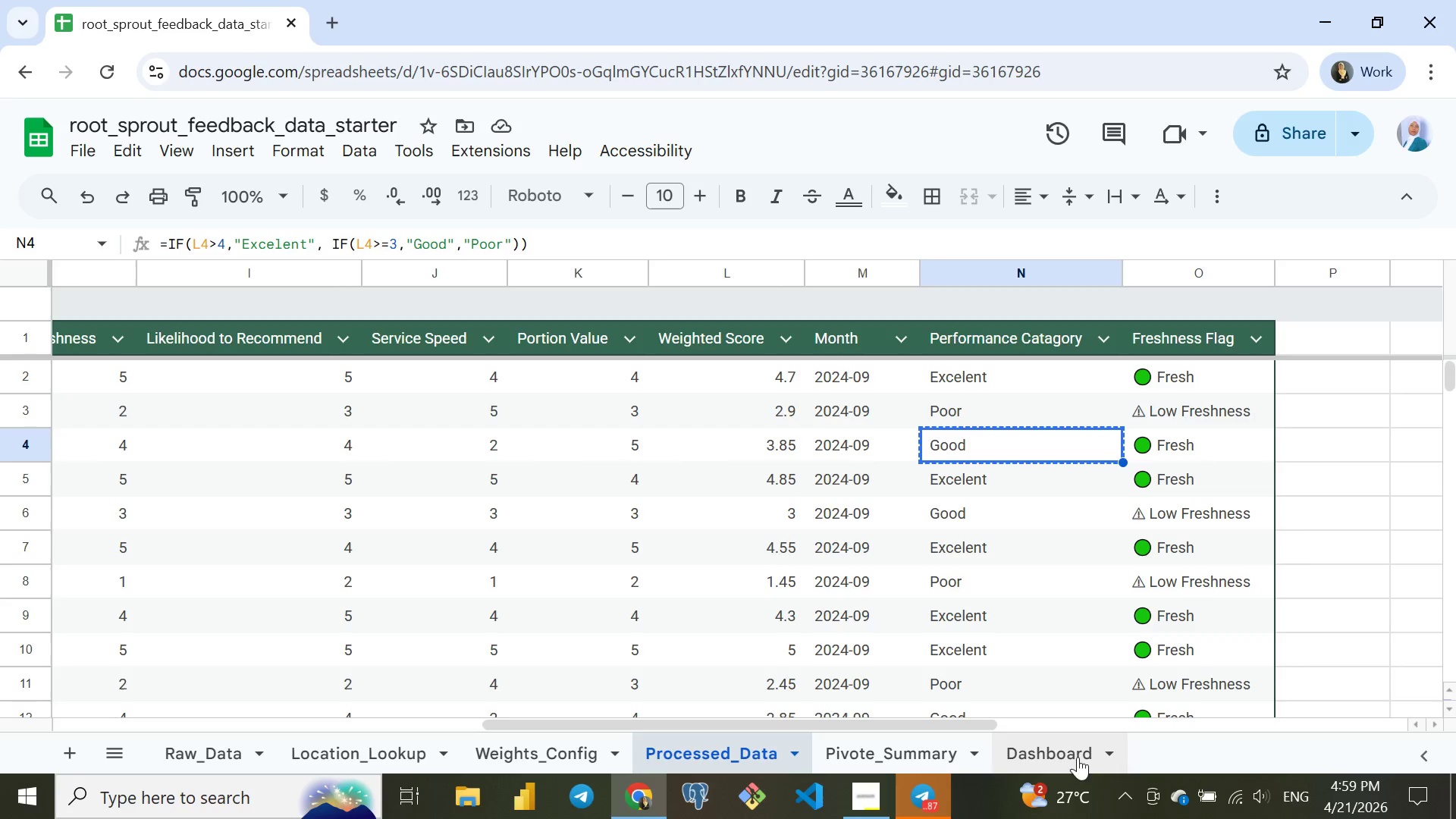 
left_click([1068, 756])
 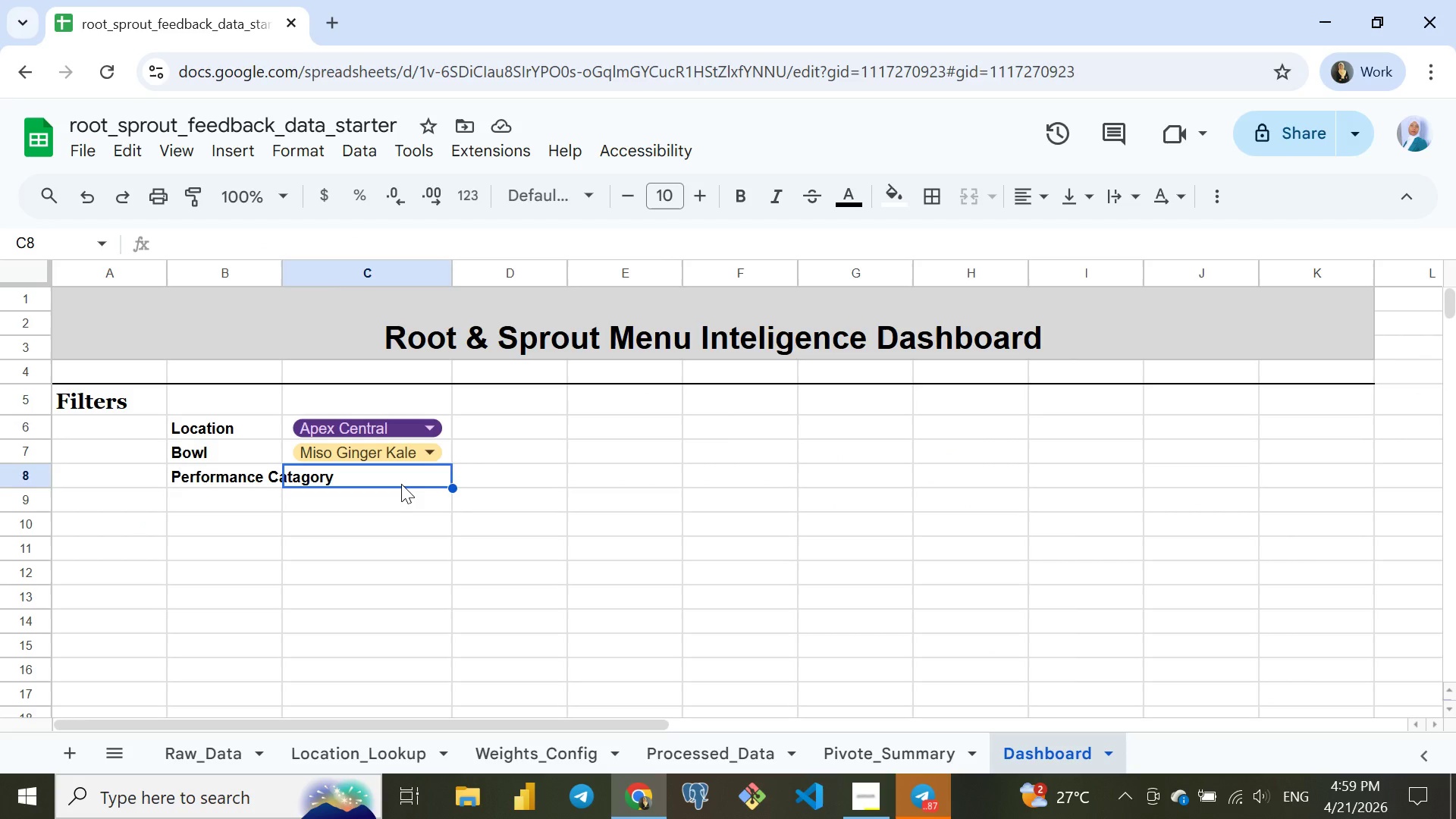 
left_click([400, 483])
 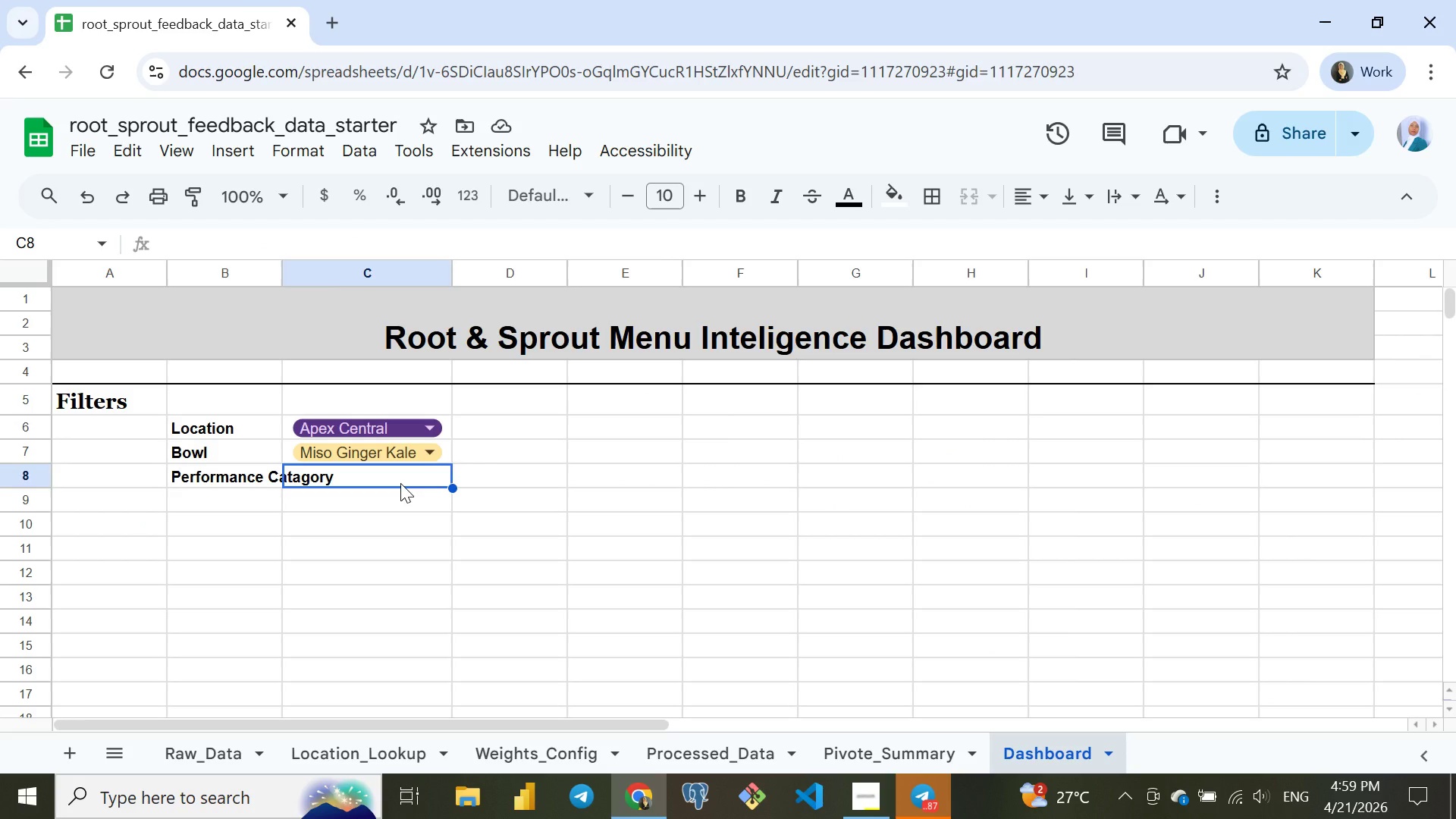 
key(Control+ControlLeft)
 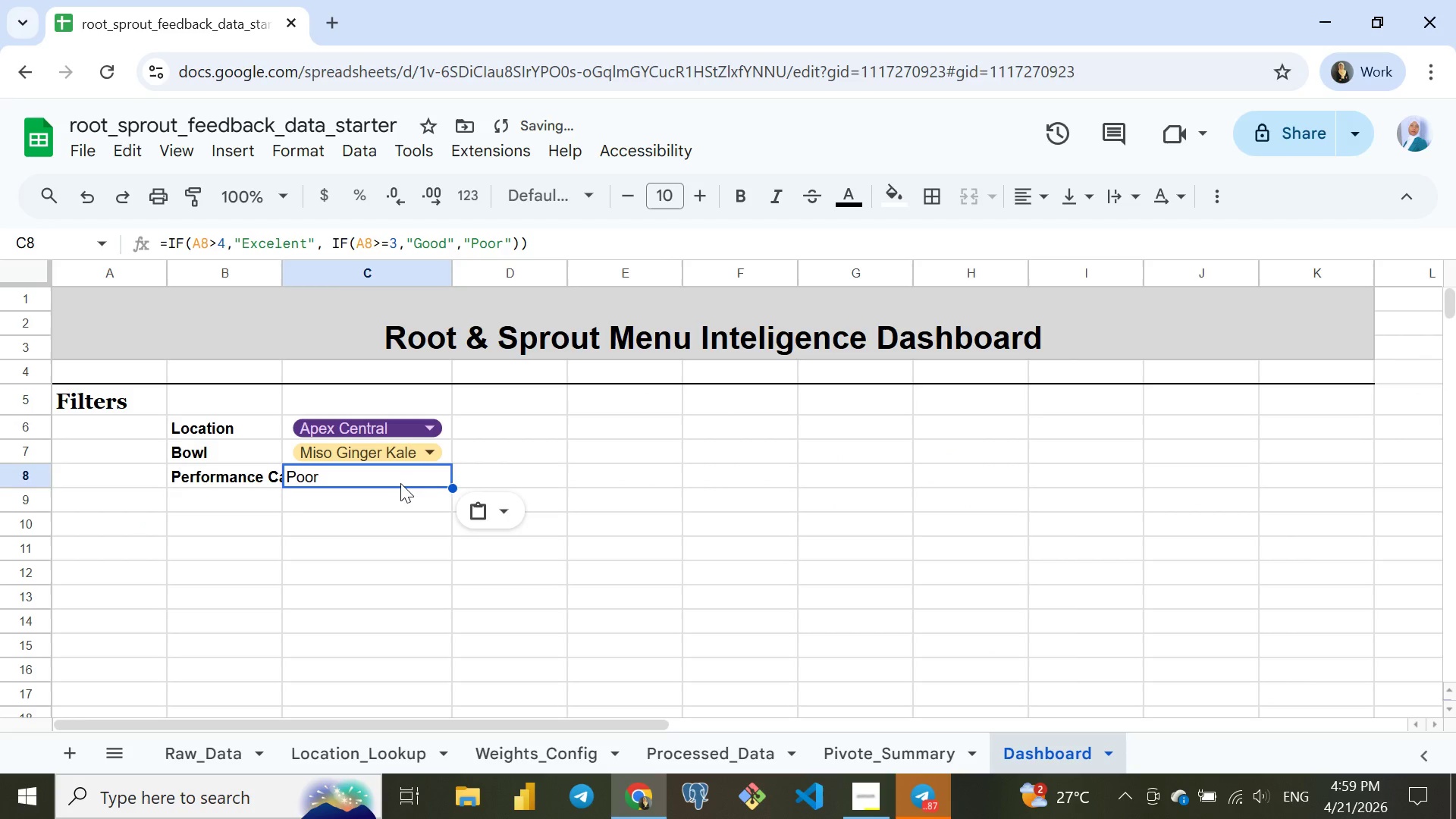 
key(Control+V)
 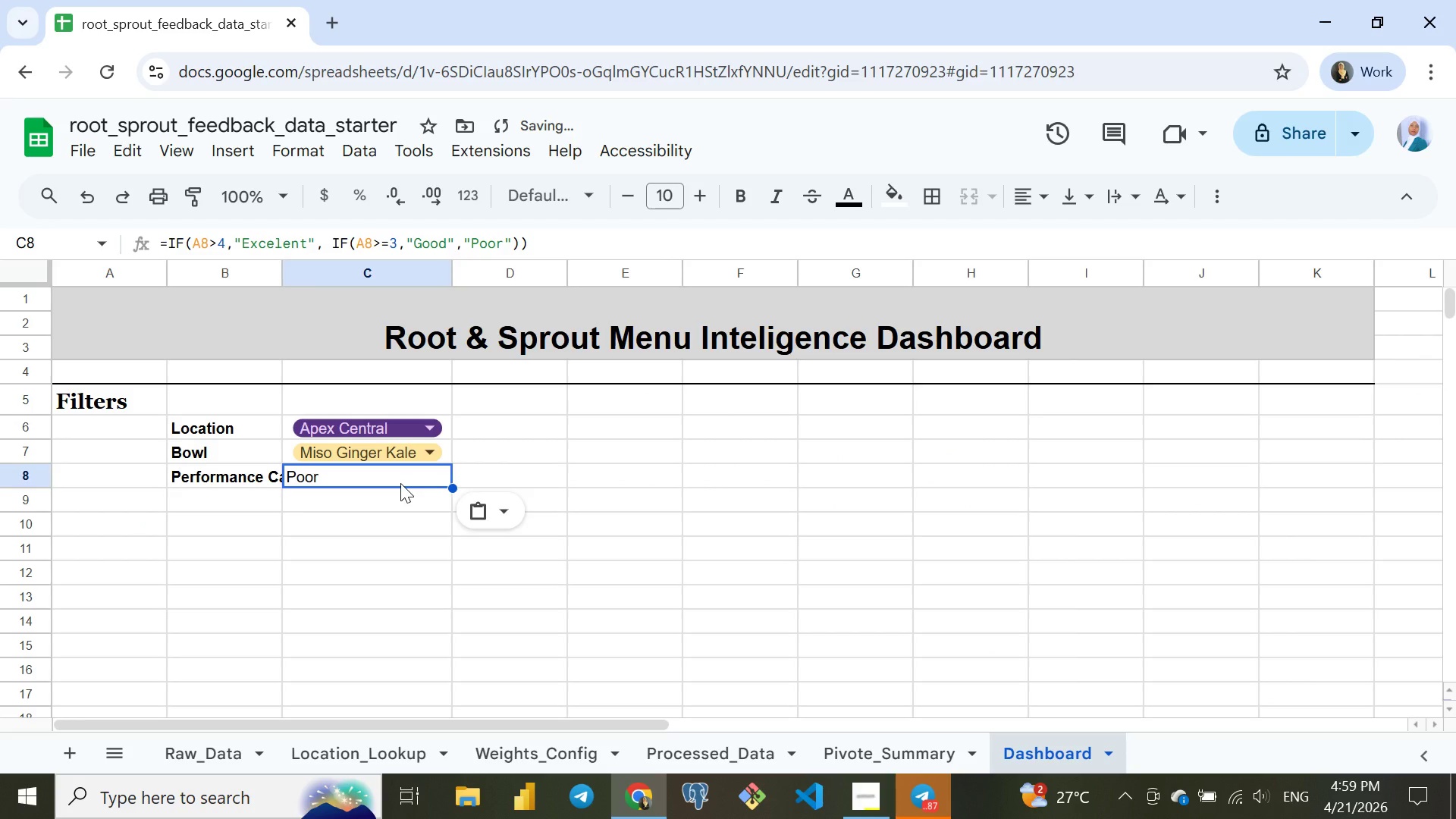 
key(Enter)
 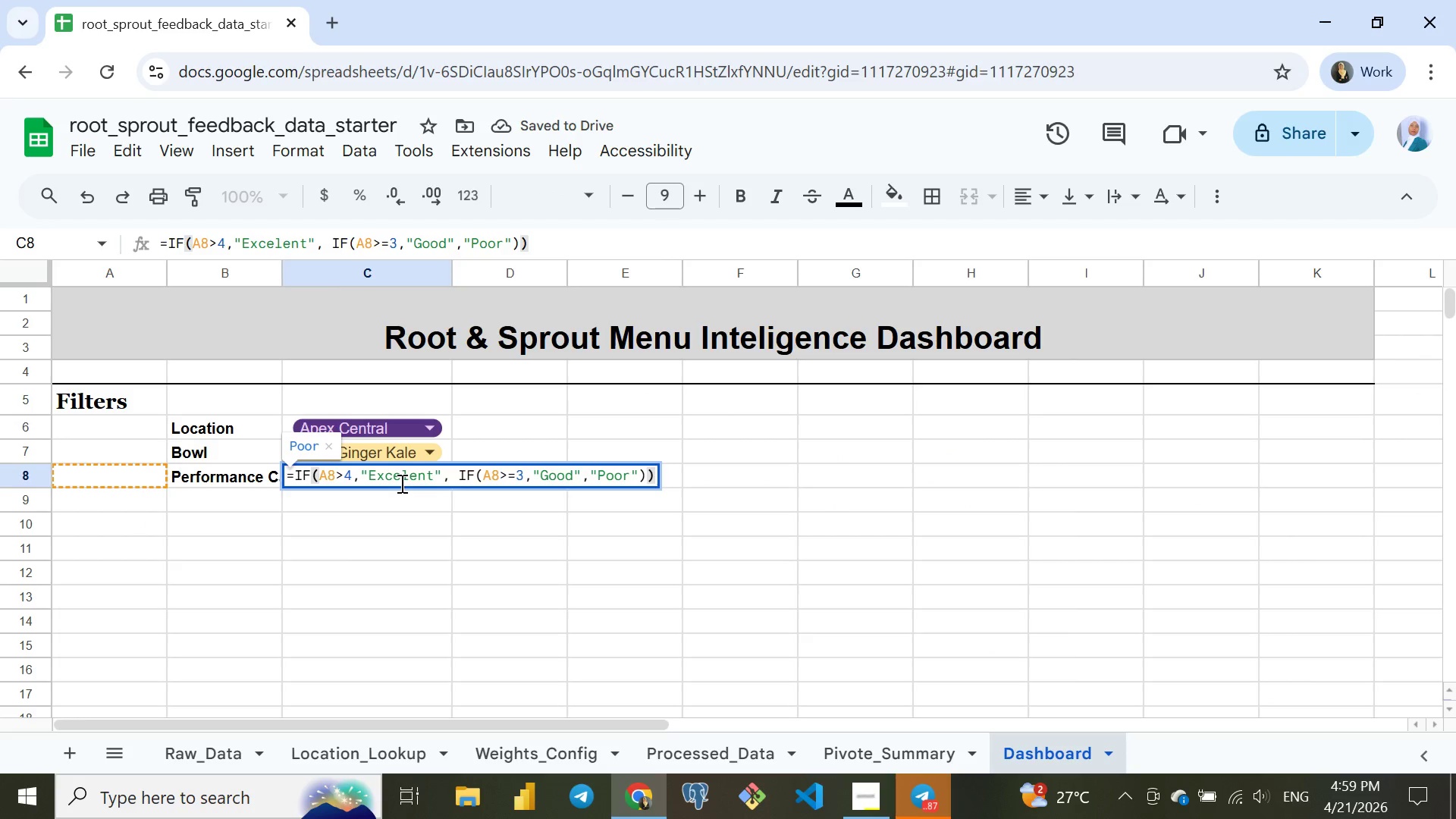 
key(Enter)
 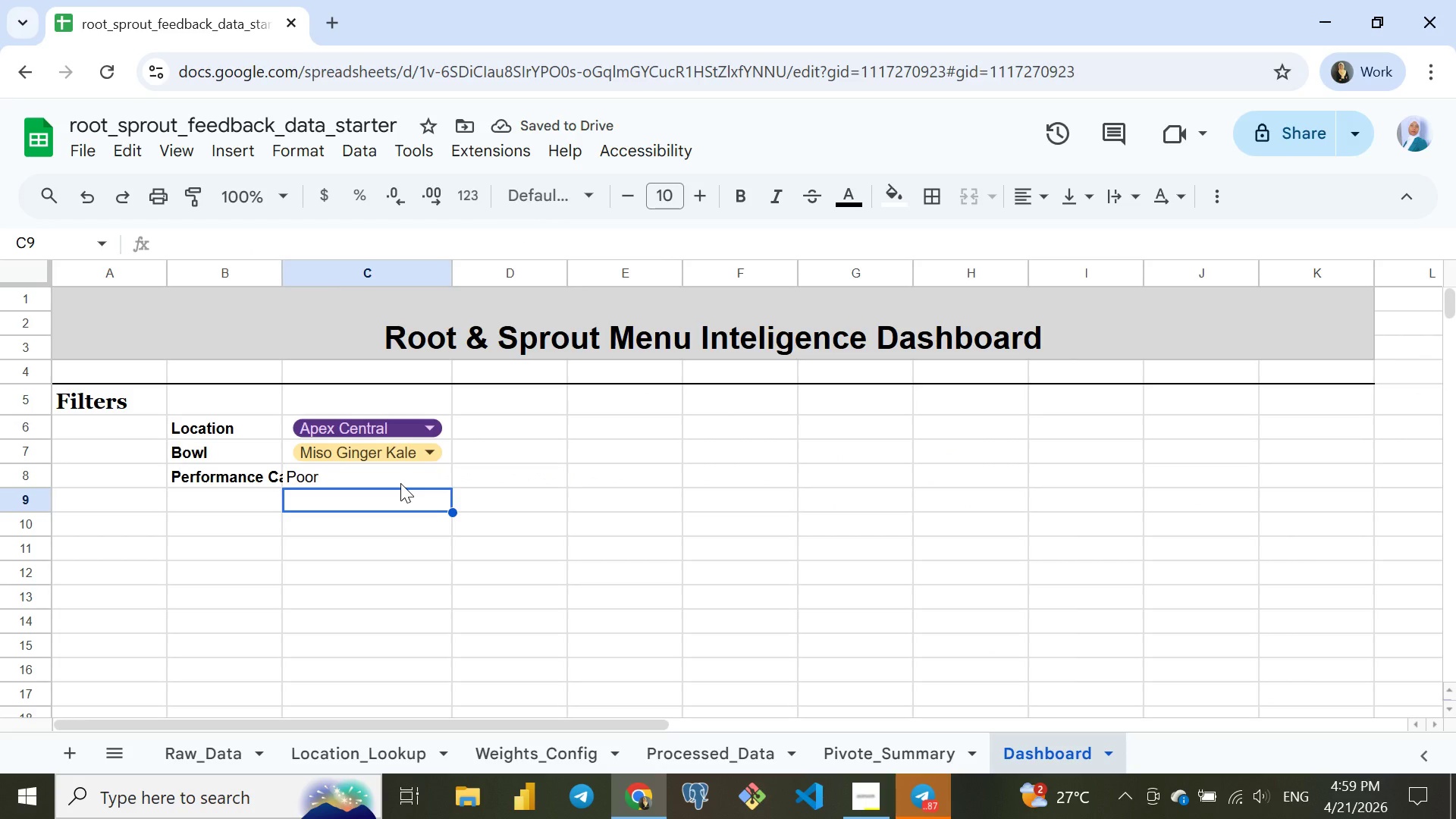 
key(Meta+MetaLeft)
 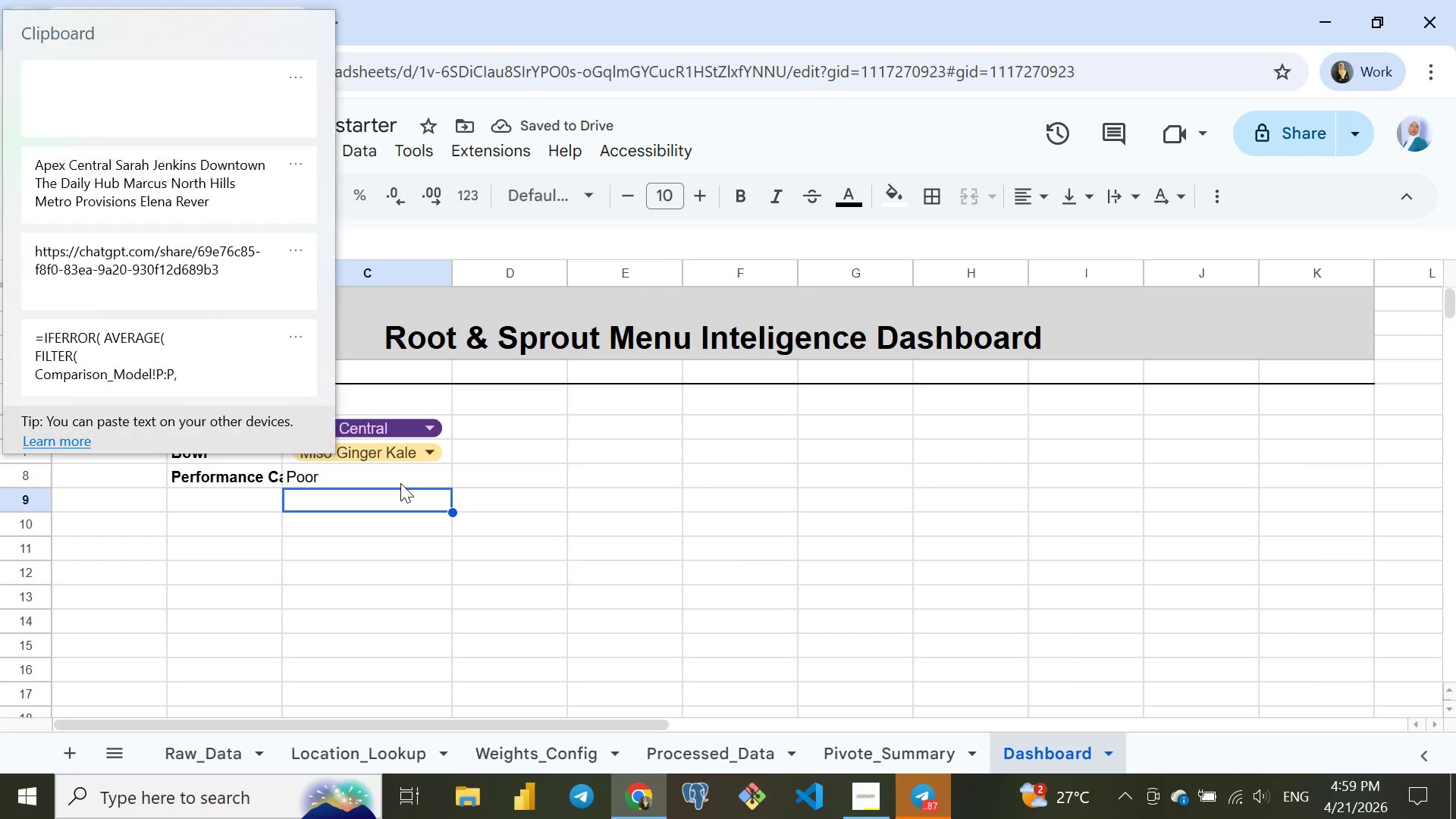 
key(Meta+V)
 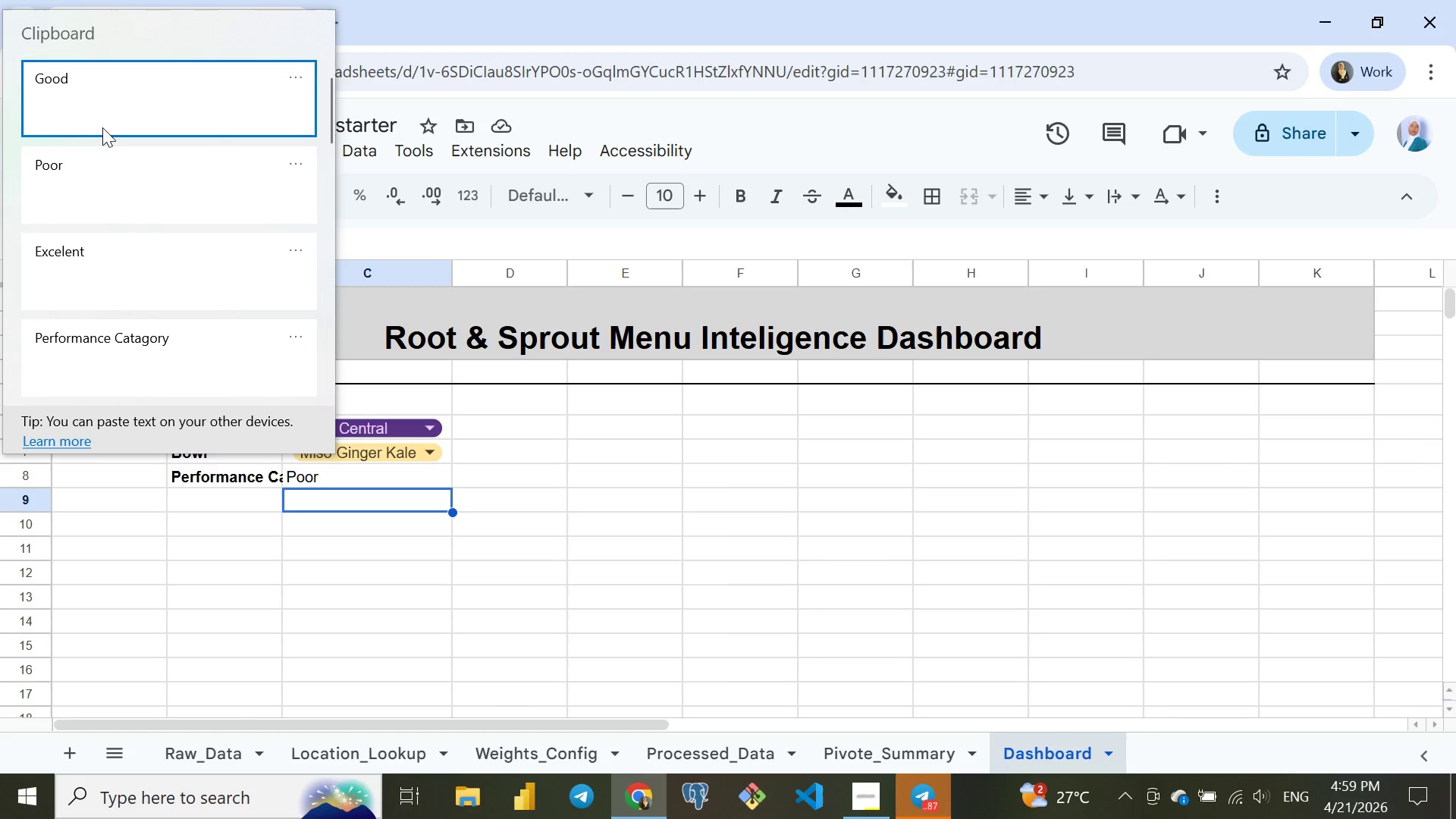 
left_click([100, 103])
 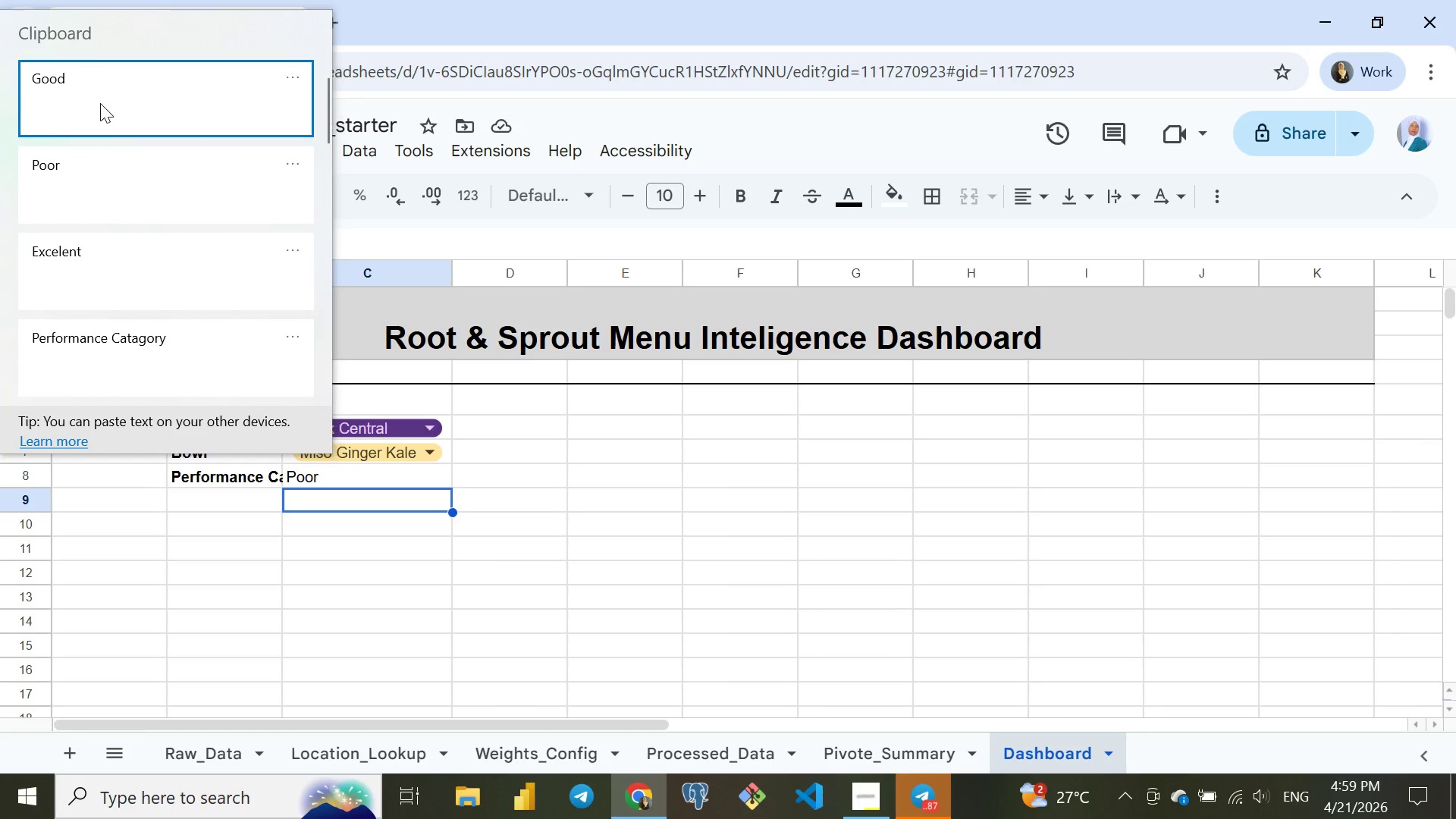 
key(Control+ControlLeft)
 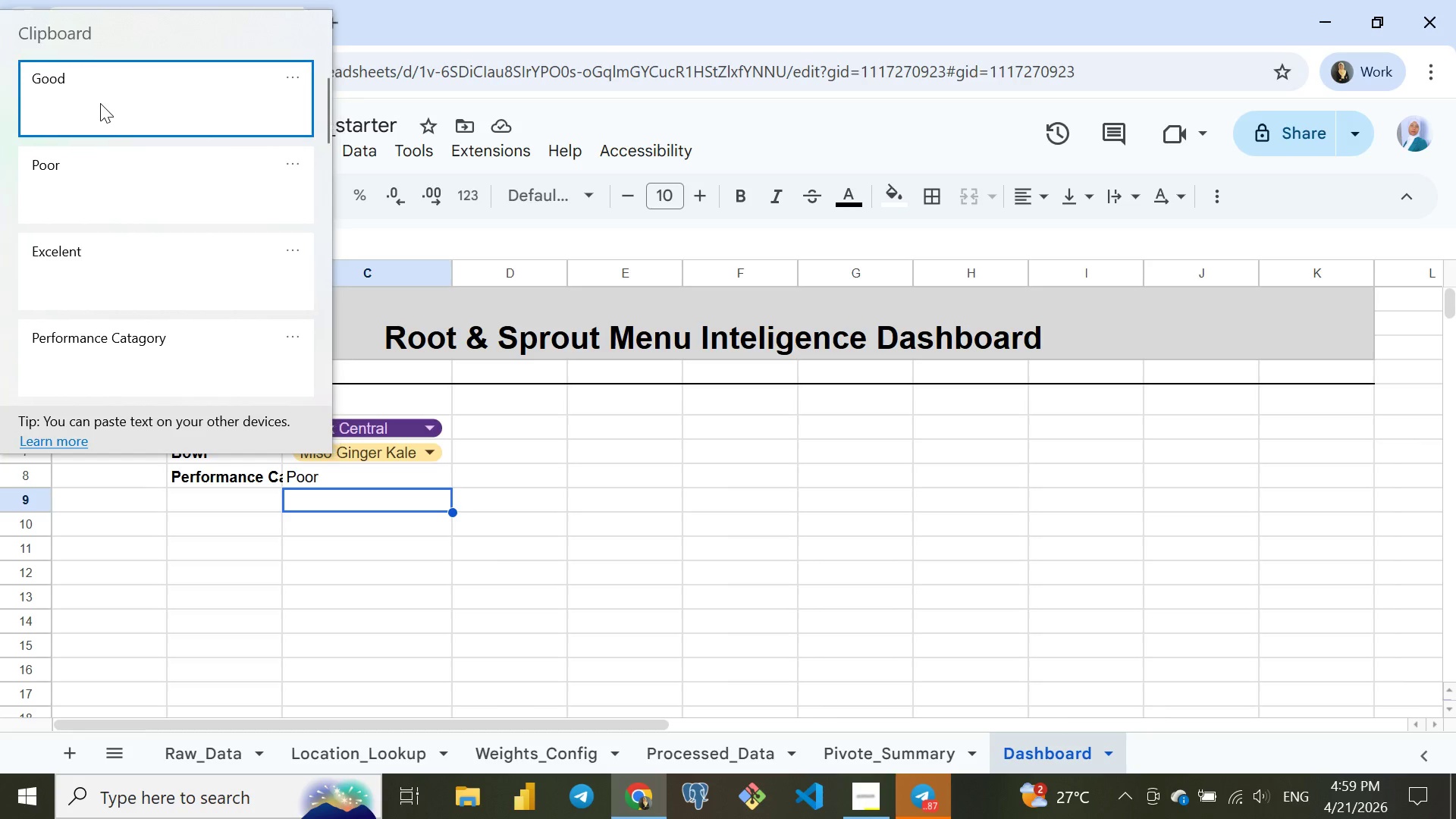 
key(Control+V)
 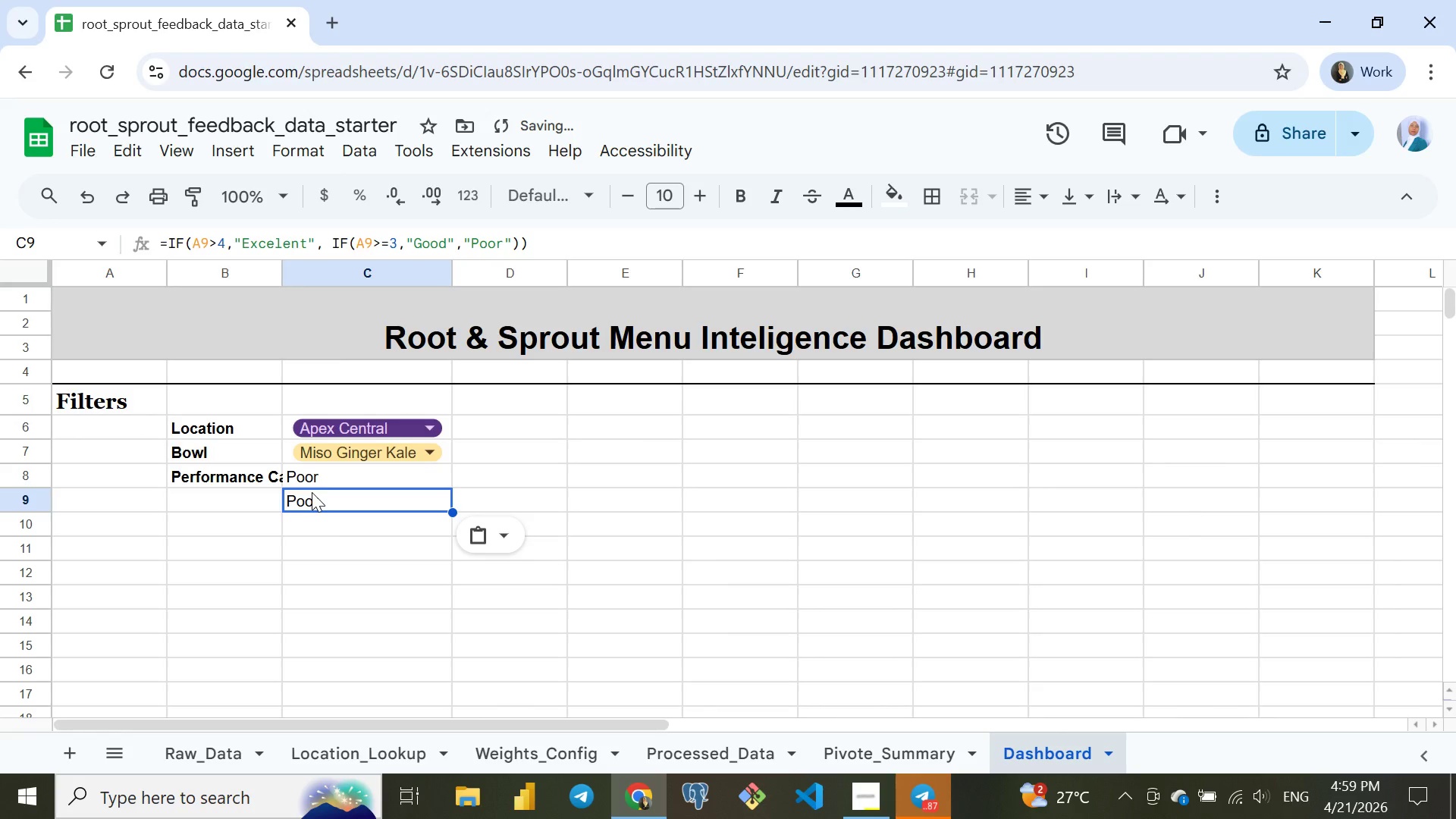 
double_click([318, 494])
 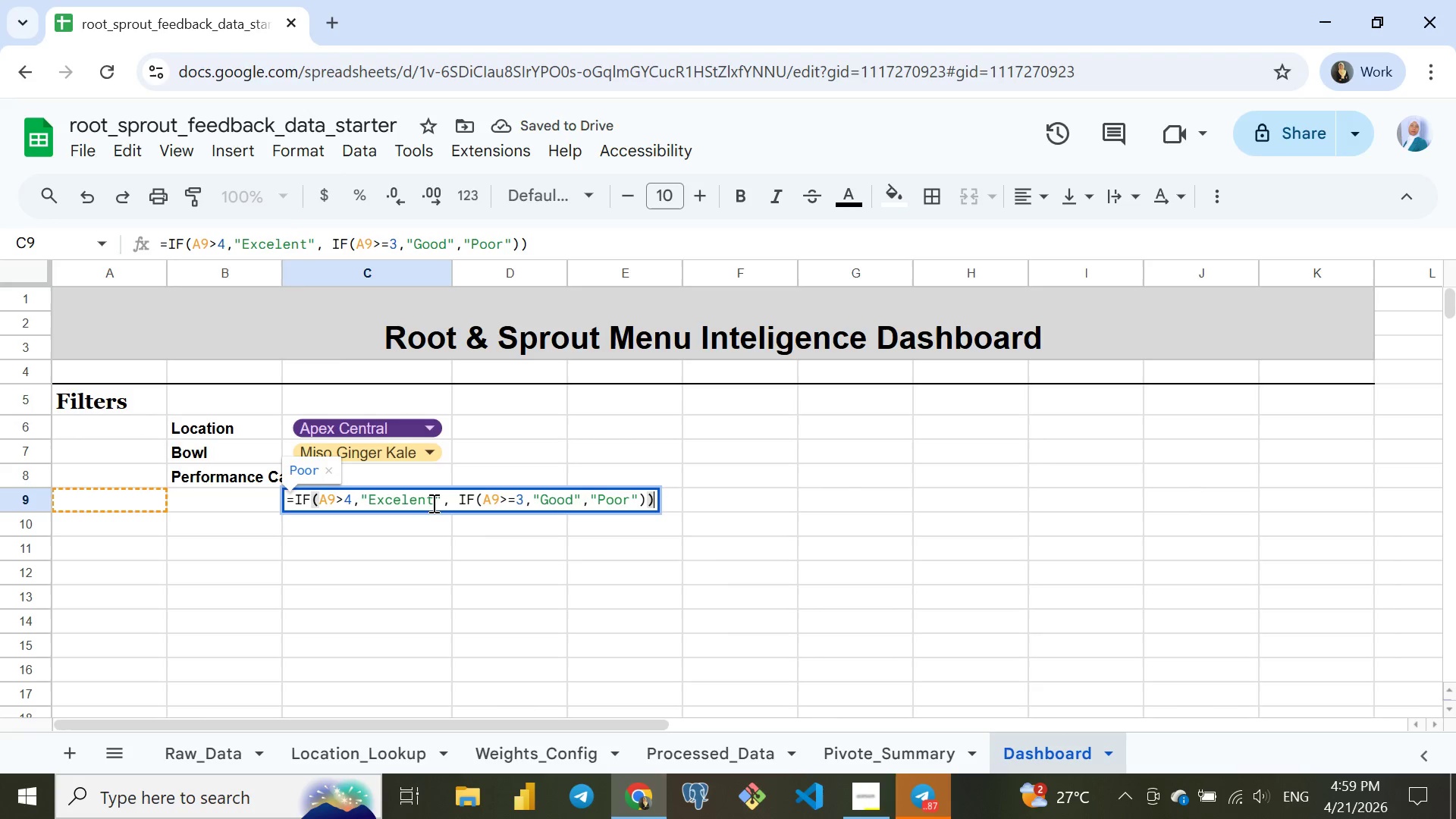 
left_click([432, 502])
 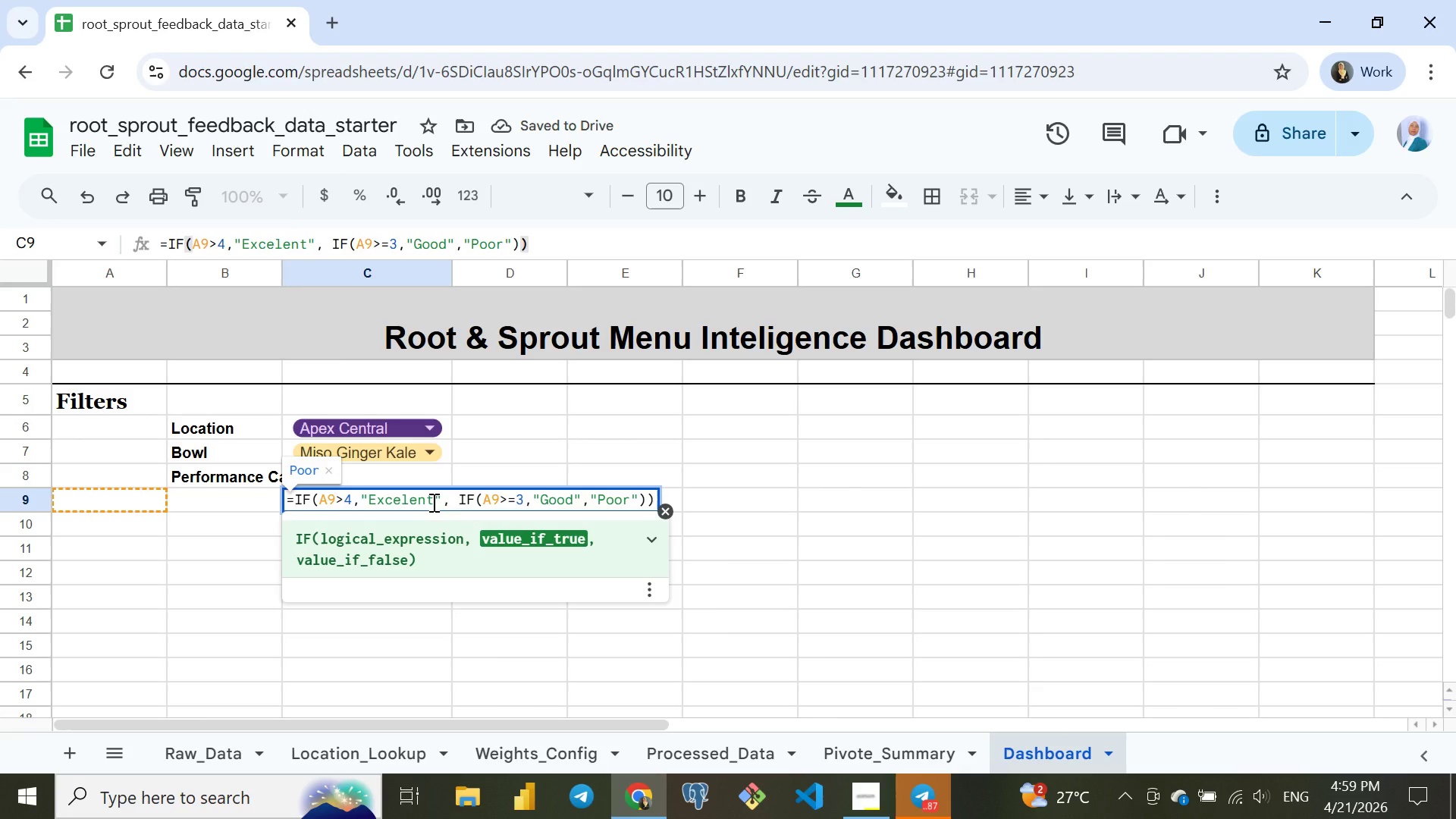 
hold_key(key=ArrowLeft, duration=0.58)
 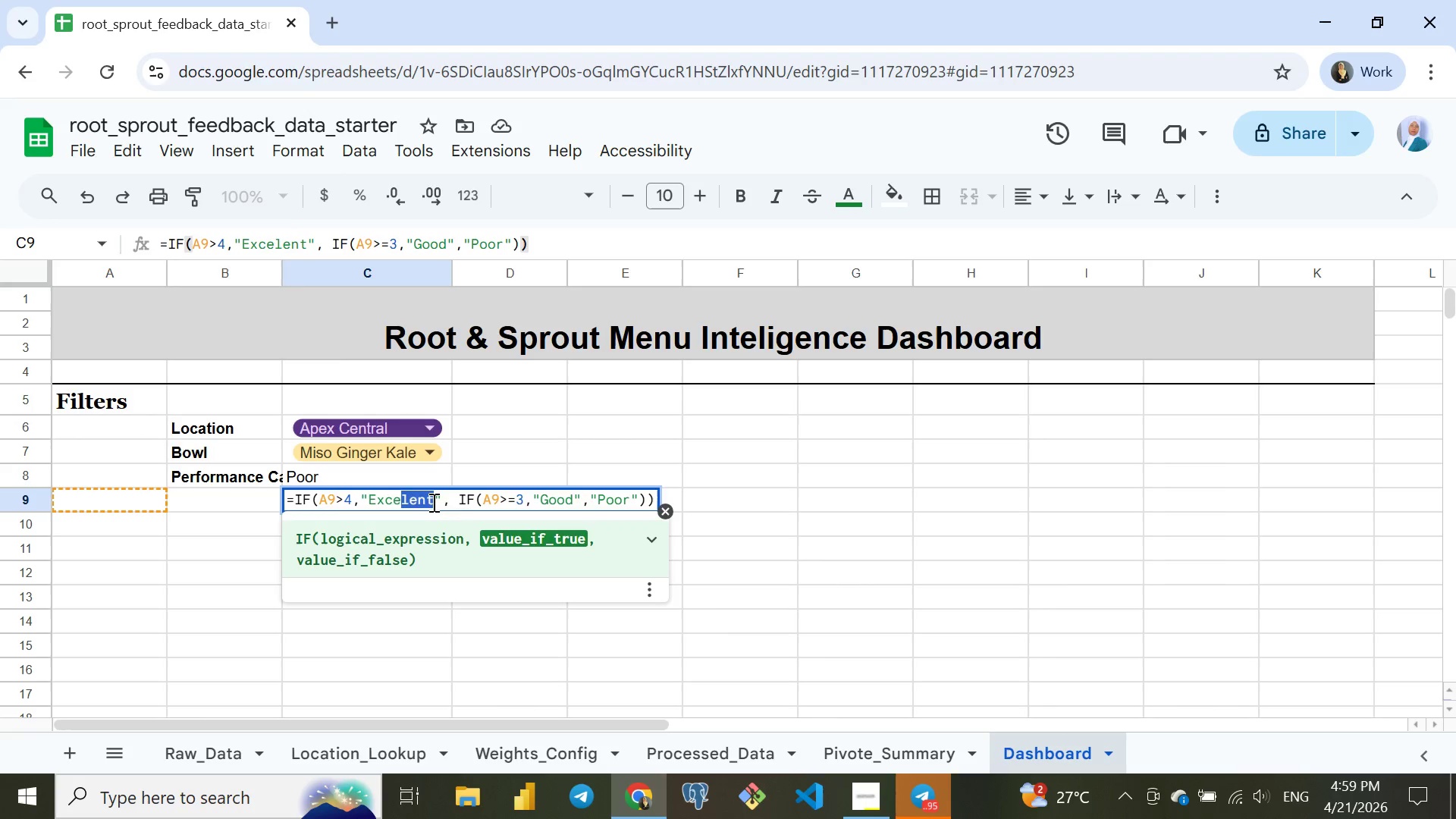 
key(Shift+ArrowLeft)
 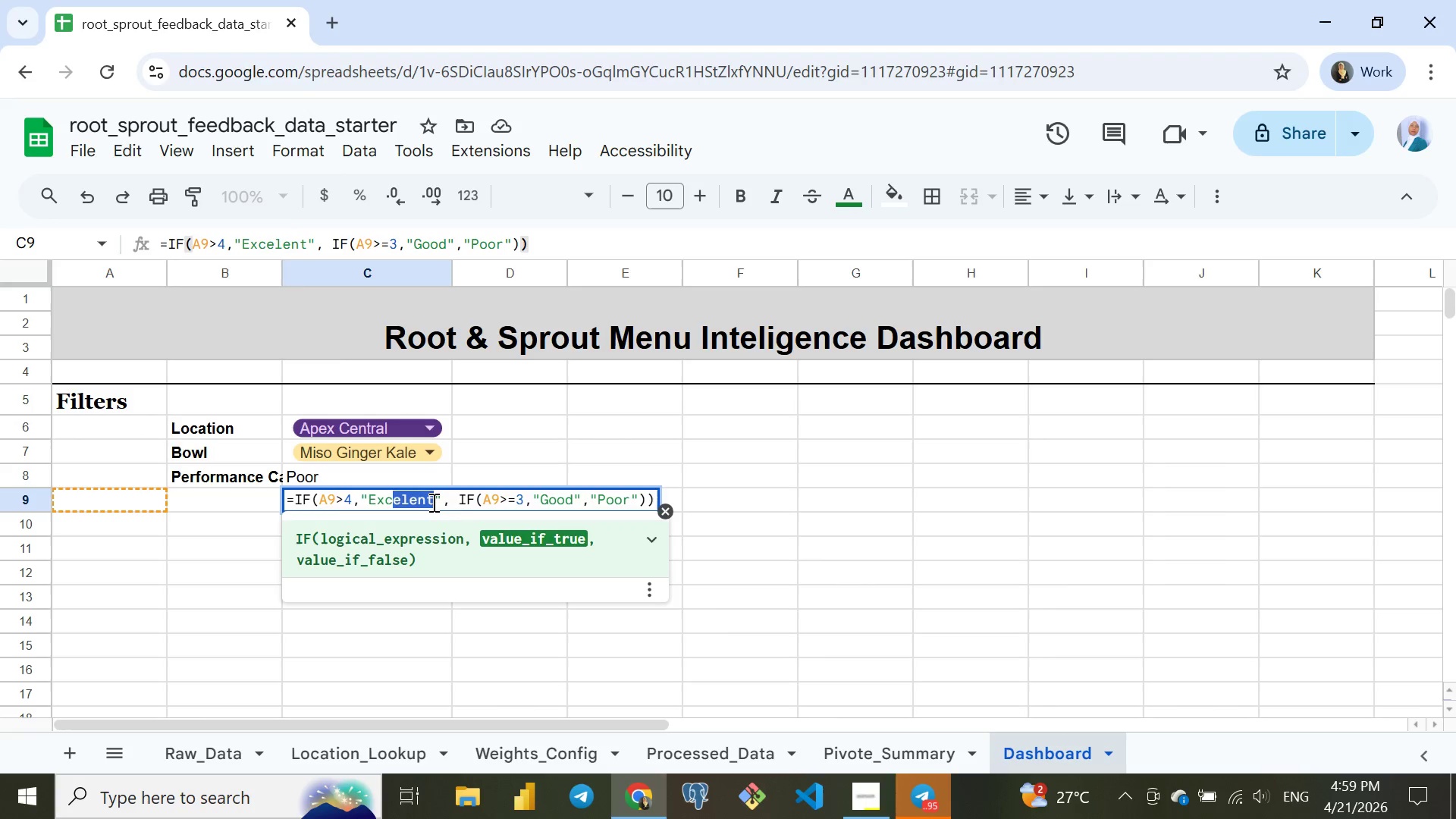 
key(Shift+ArrowLeft)
 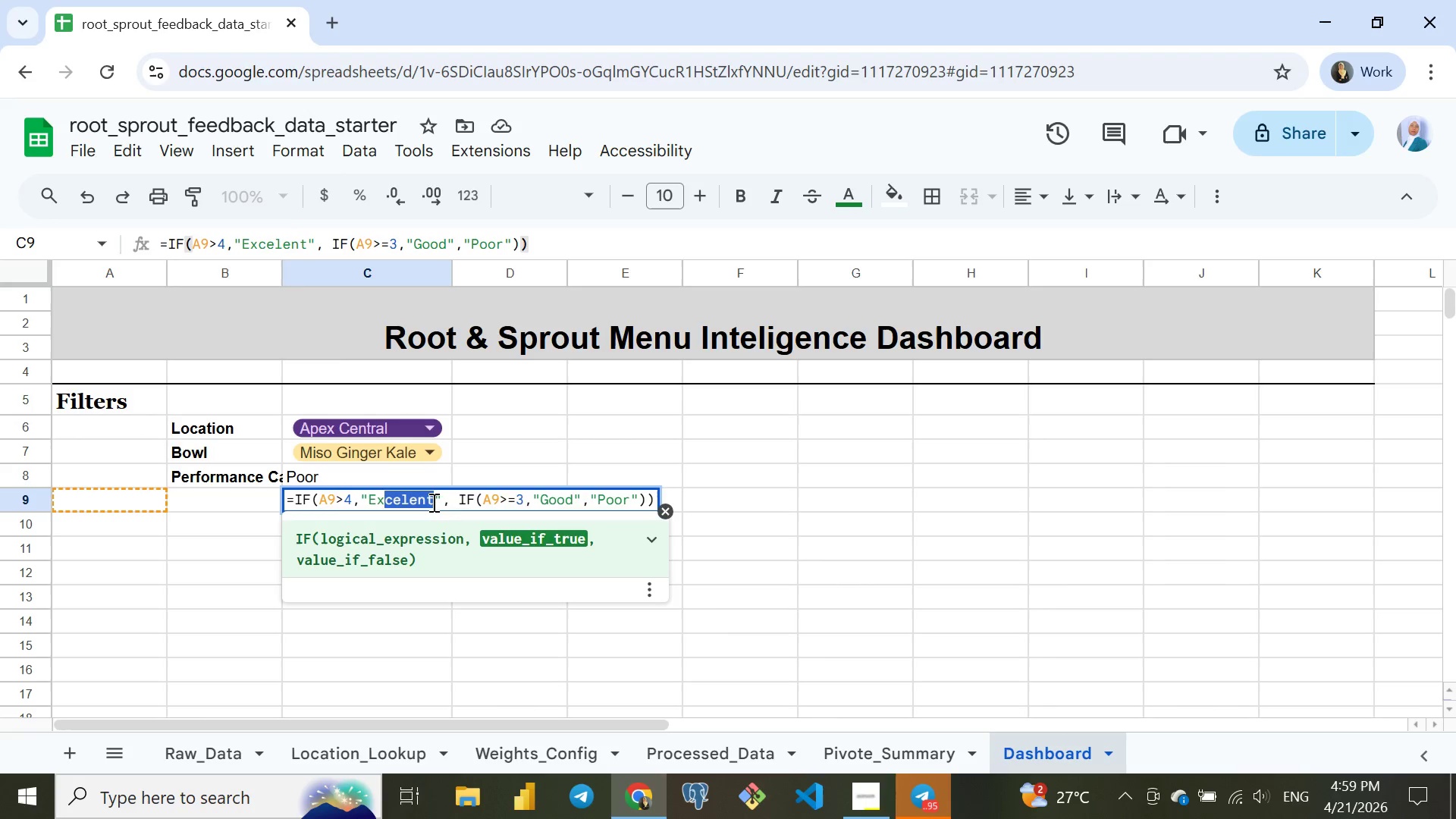 
key(Shift+ArrowLeft)
 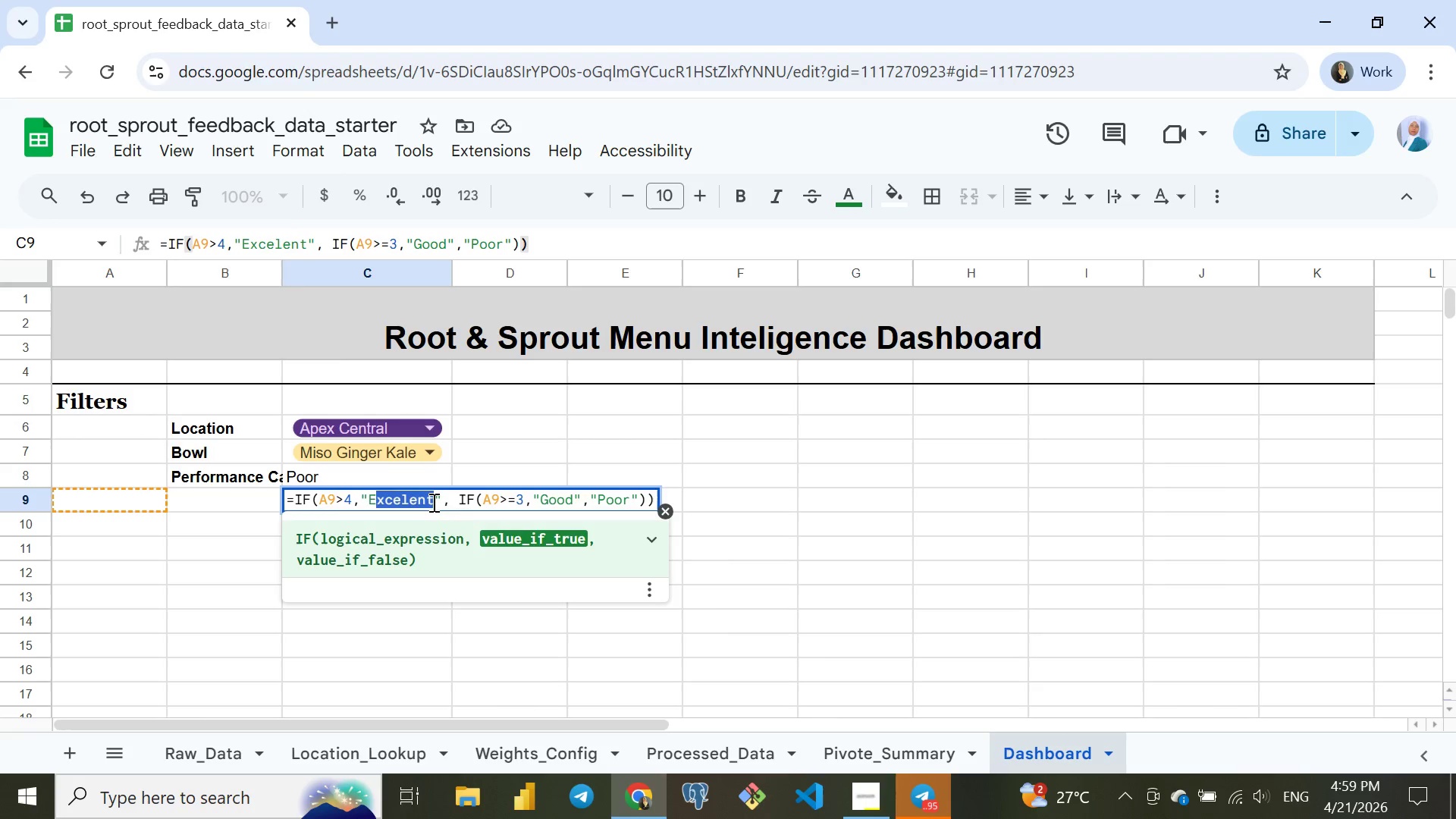 
key(Shift+ArrowLeft)
 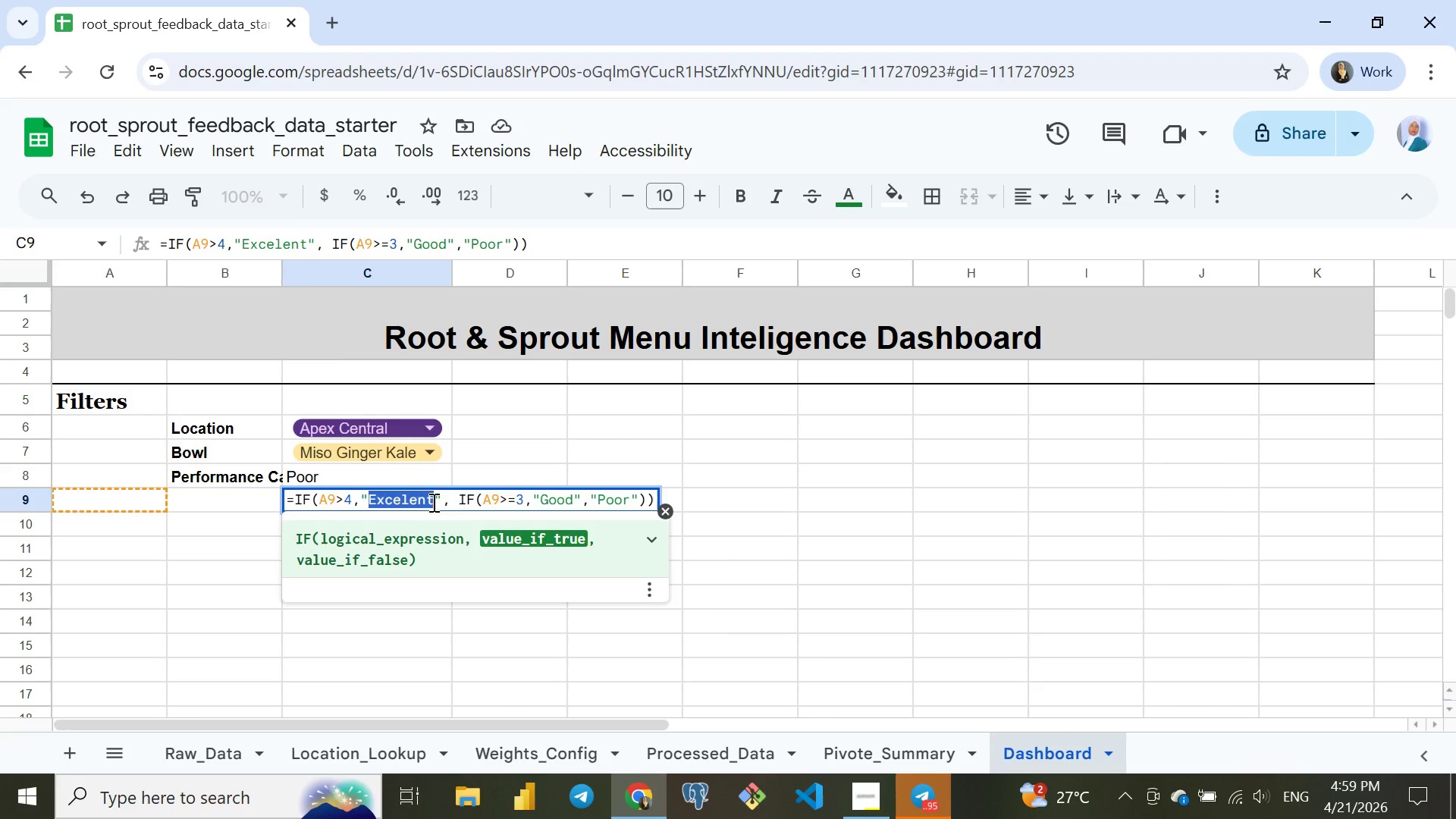 
key(Control+ControlLeft)
 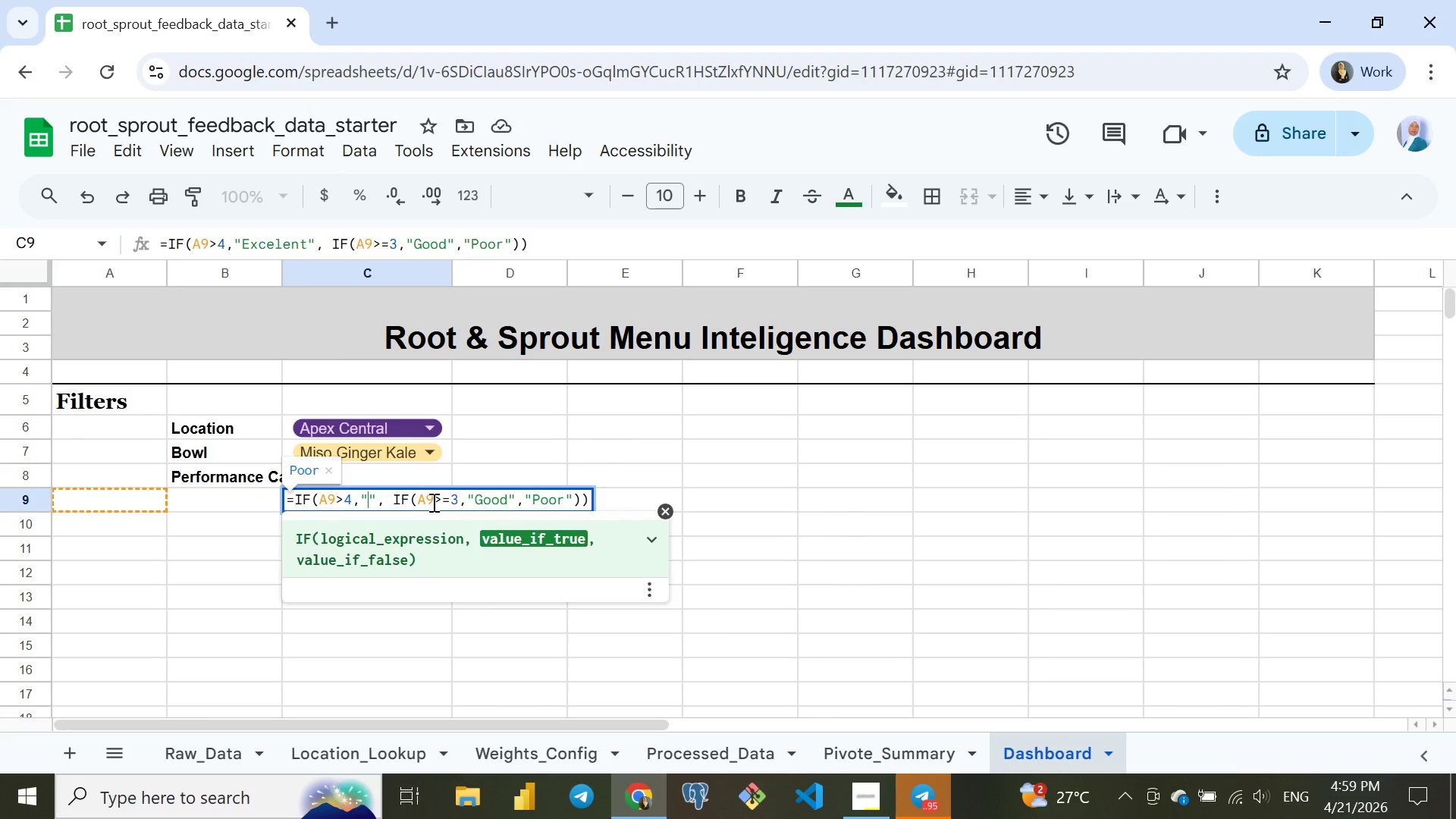 
key(Control+X)
 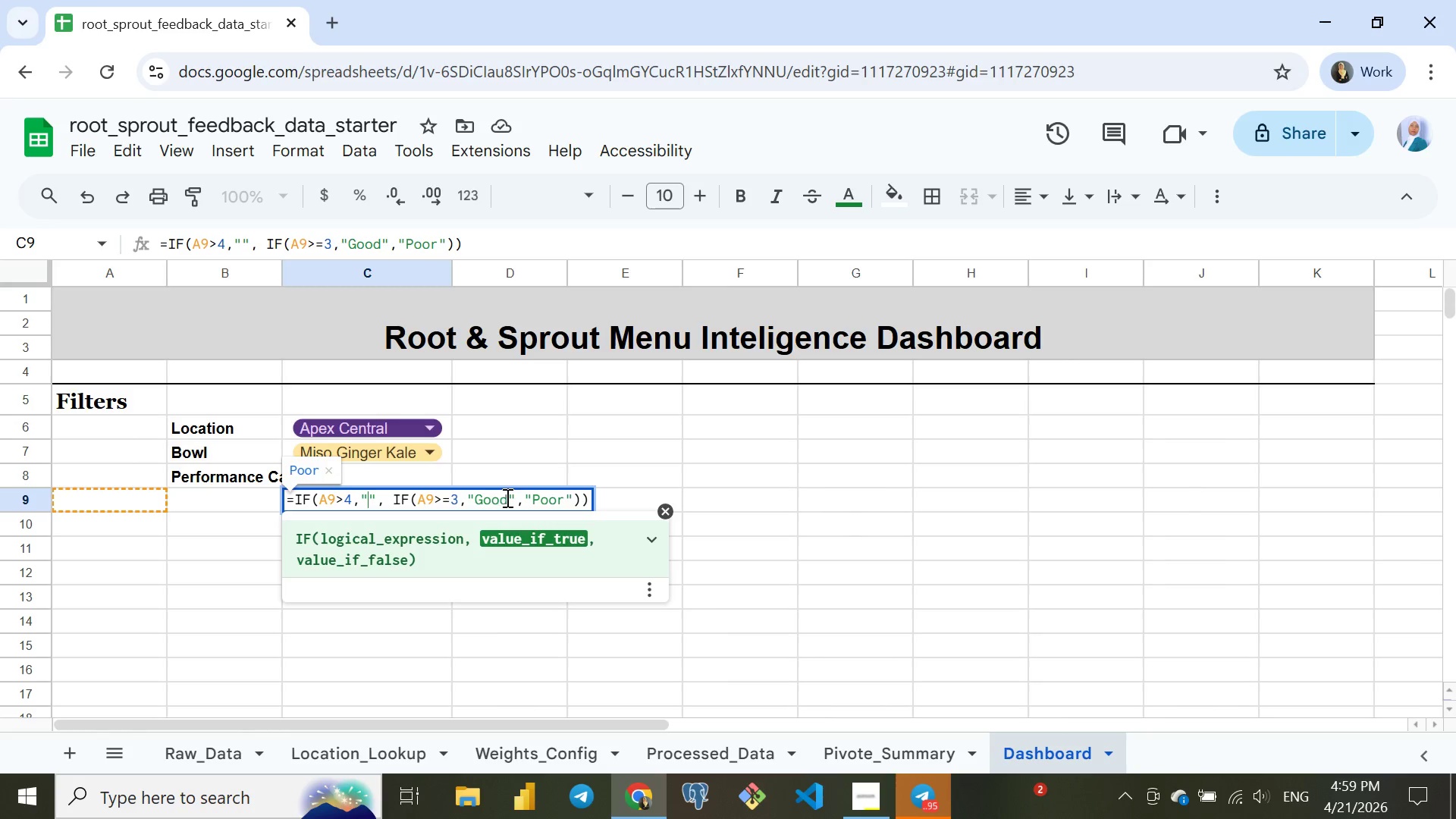 
left_click([507, 500])
 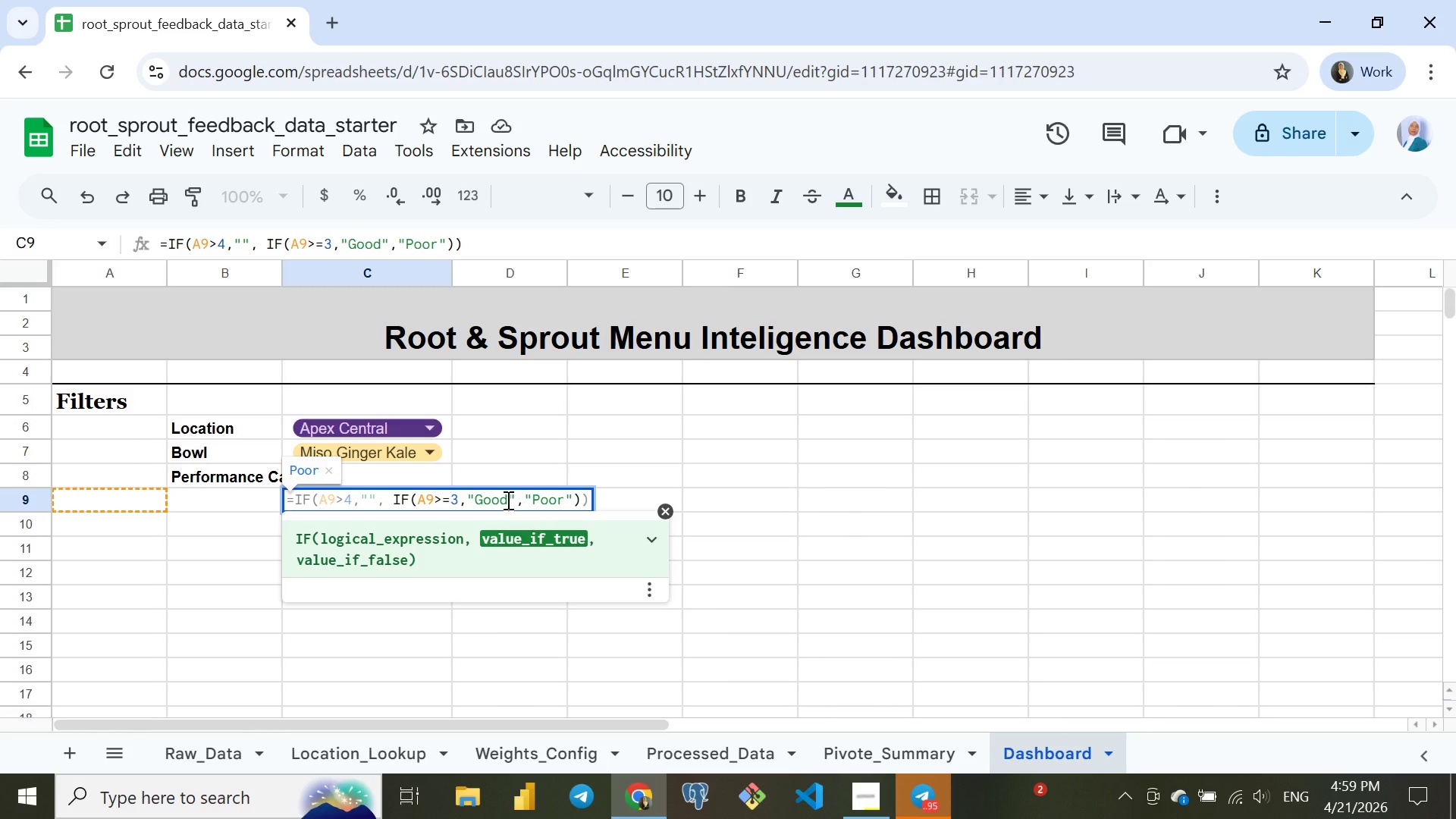 
hold_key(key=ArrowLeft, duration=0.52)
 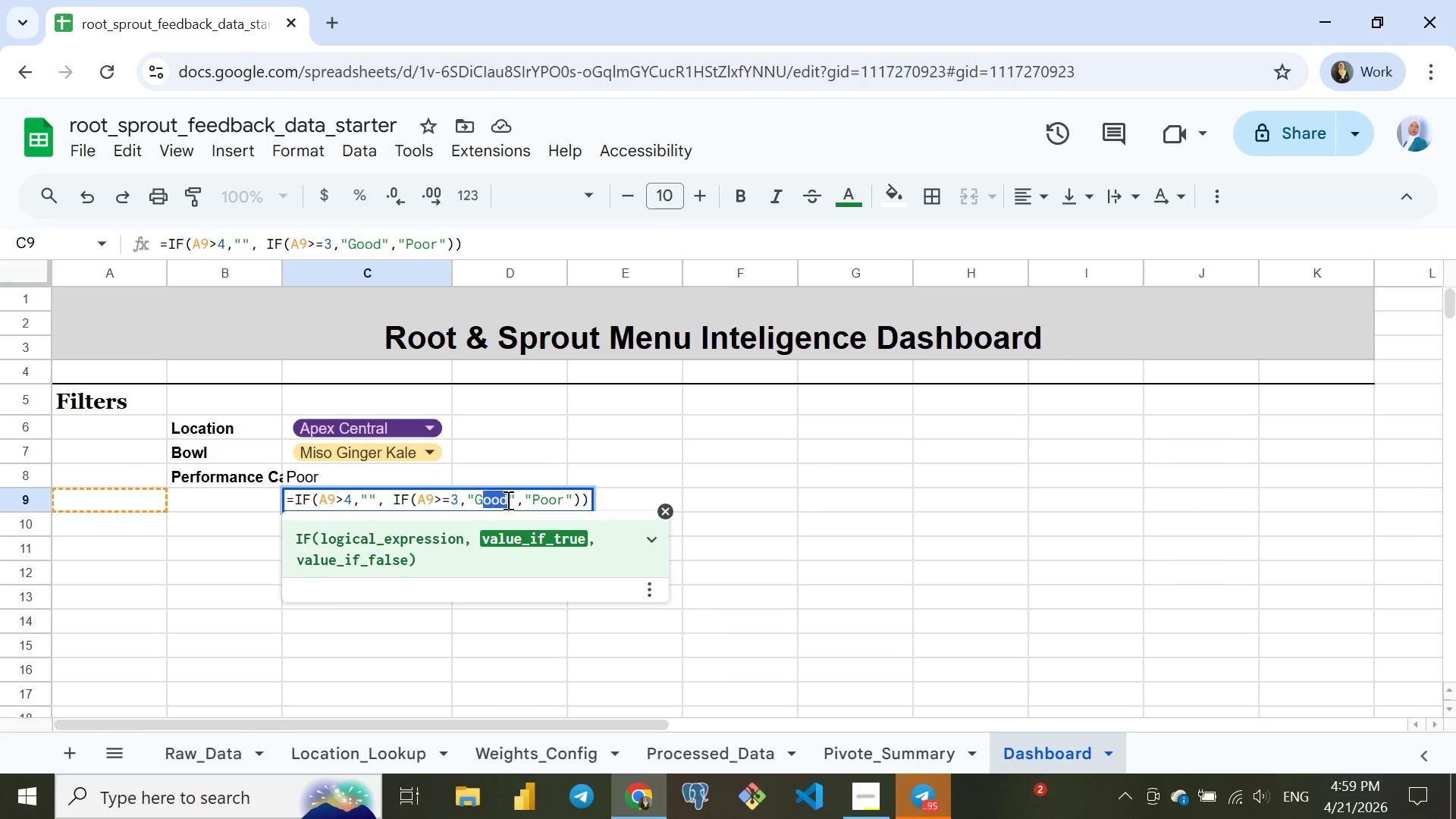 
key(Shift+ArrowLeft)
 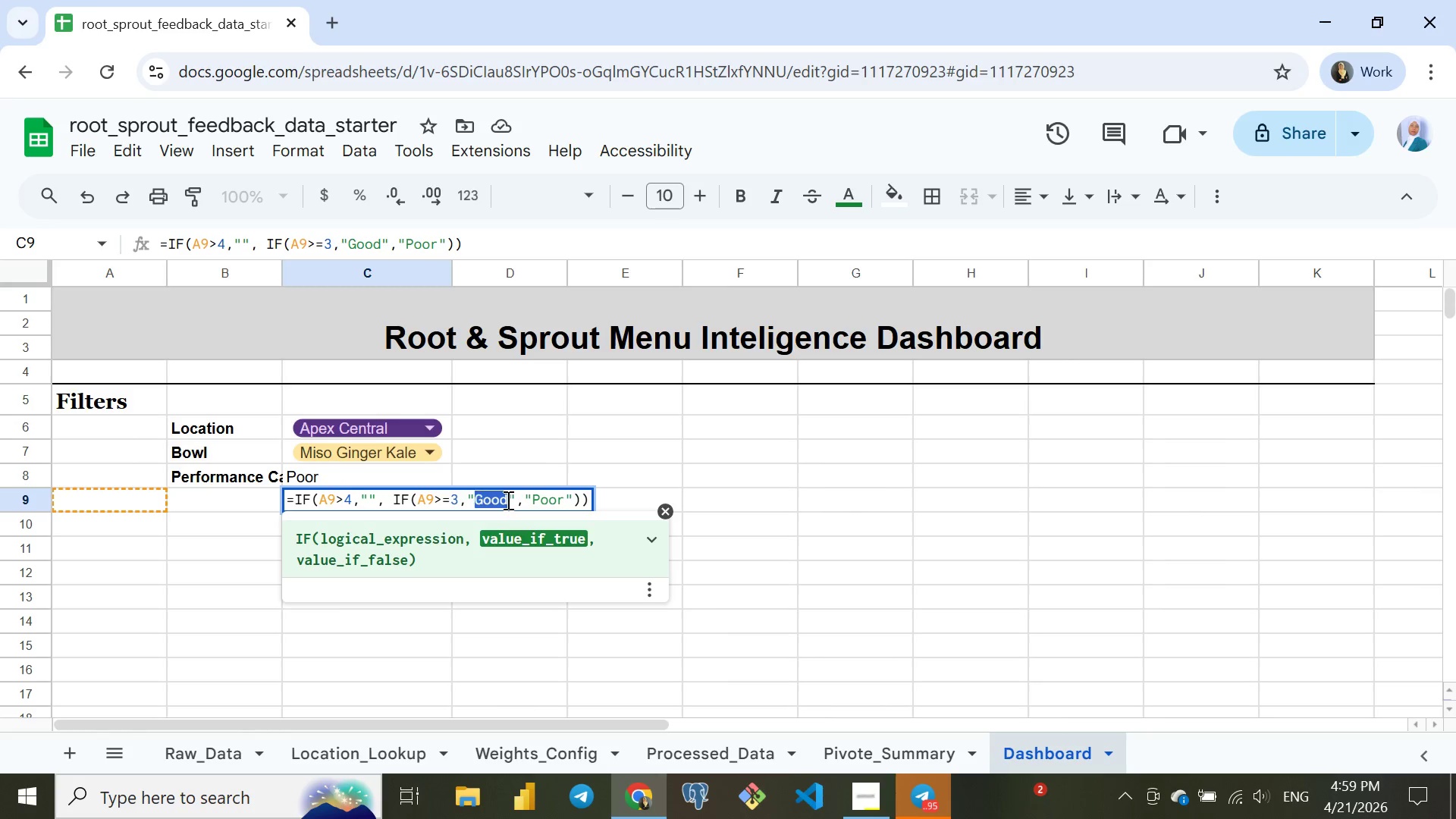 
key(Shift+ArrowLeft)
 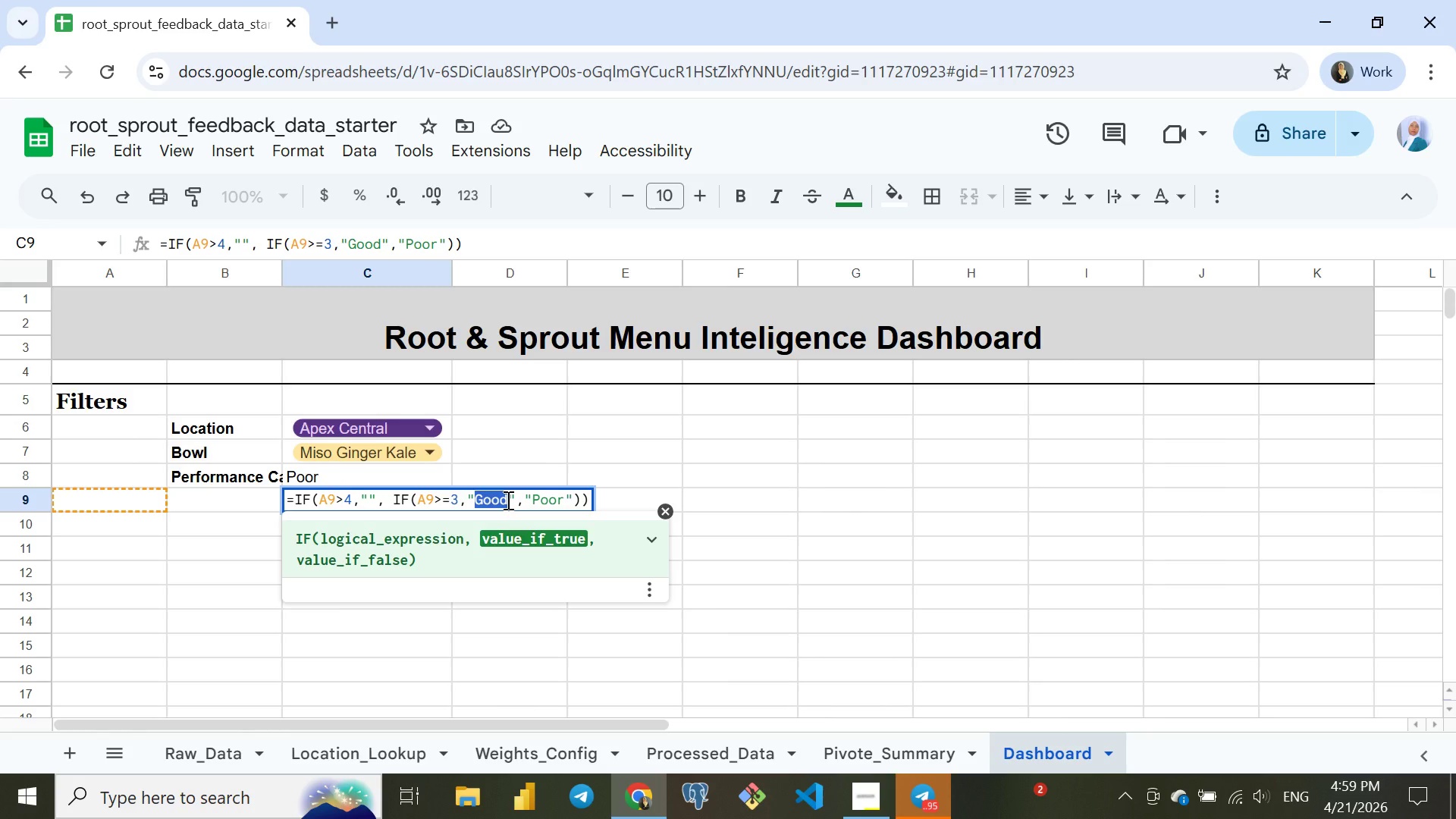 
key(Control+X)
 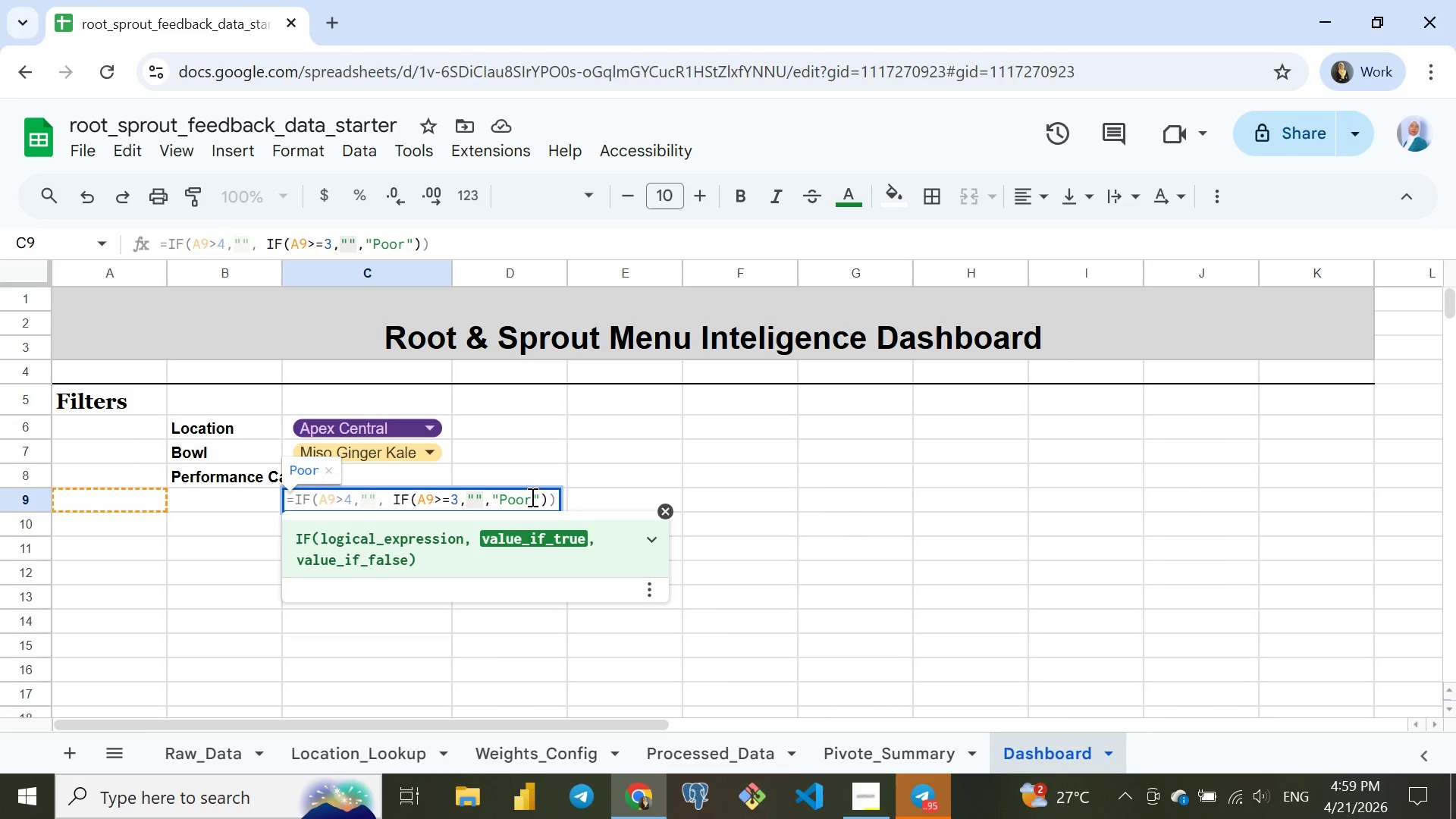 
left_click([532, 497])
 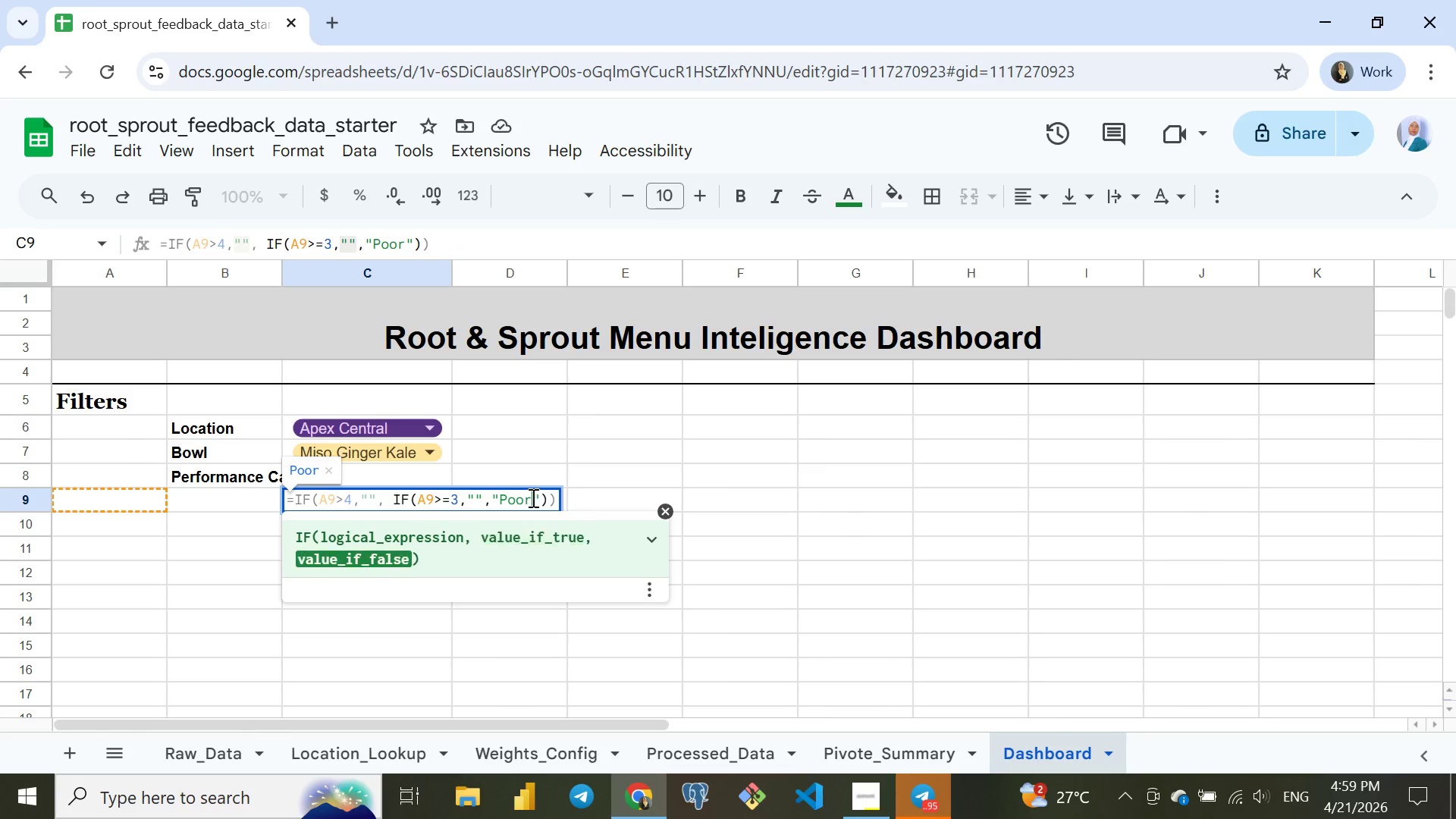 
hold_key(key=ArrowLeft, duration=0.52)
 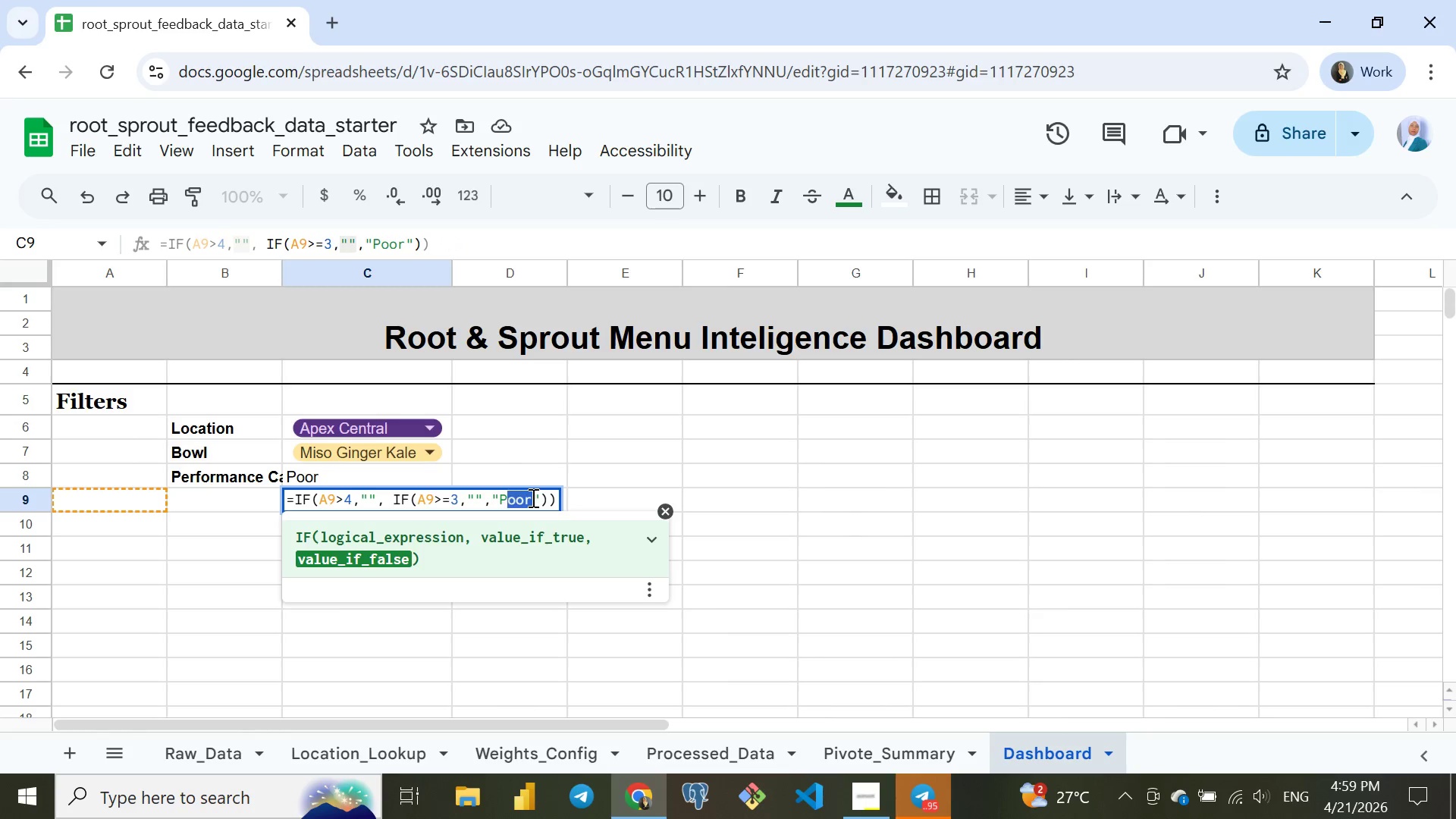 
key(Shift+ArrowLeft)
 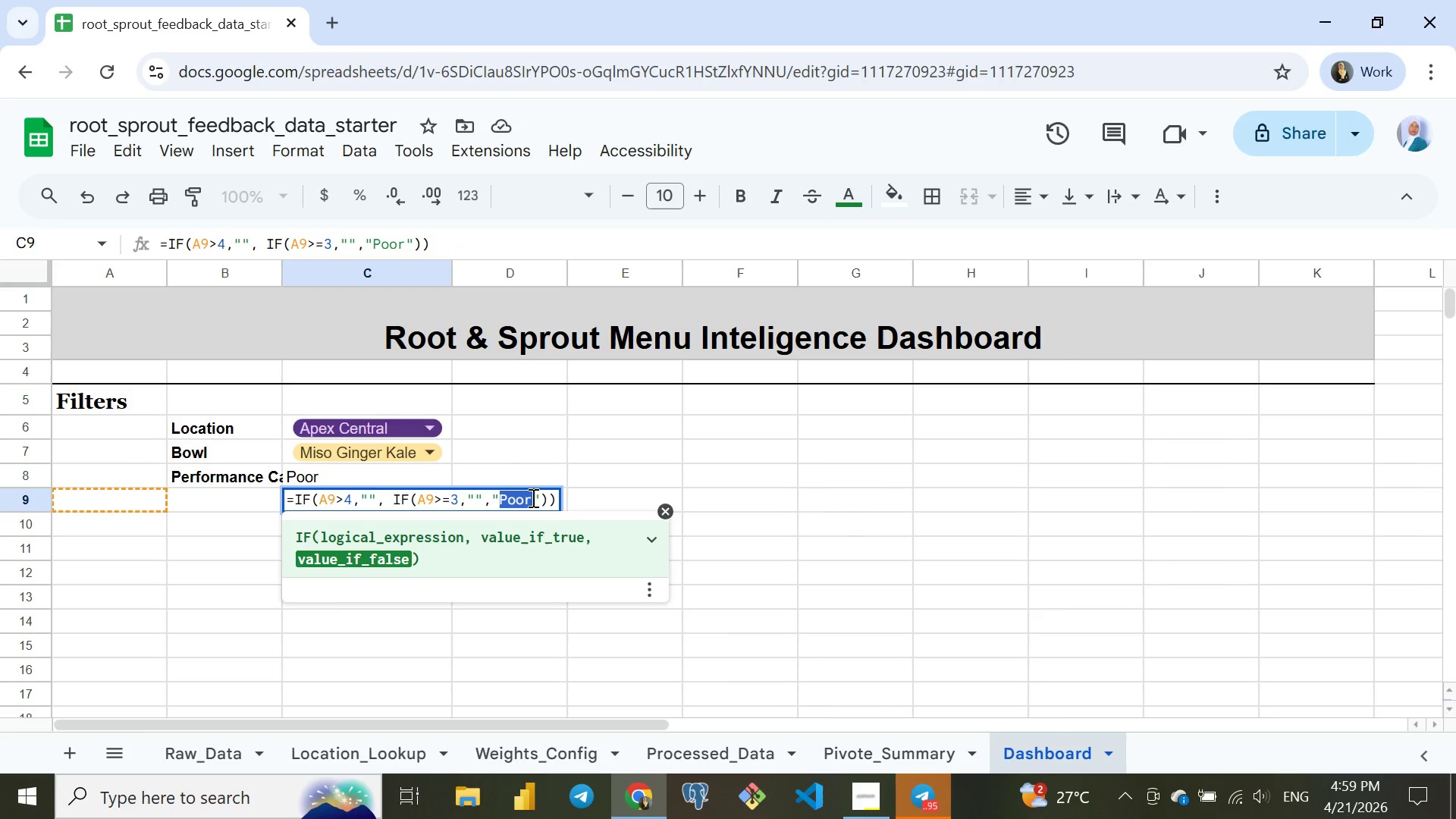 
key(Shift+ArrowLeft)
 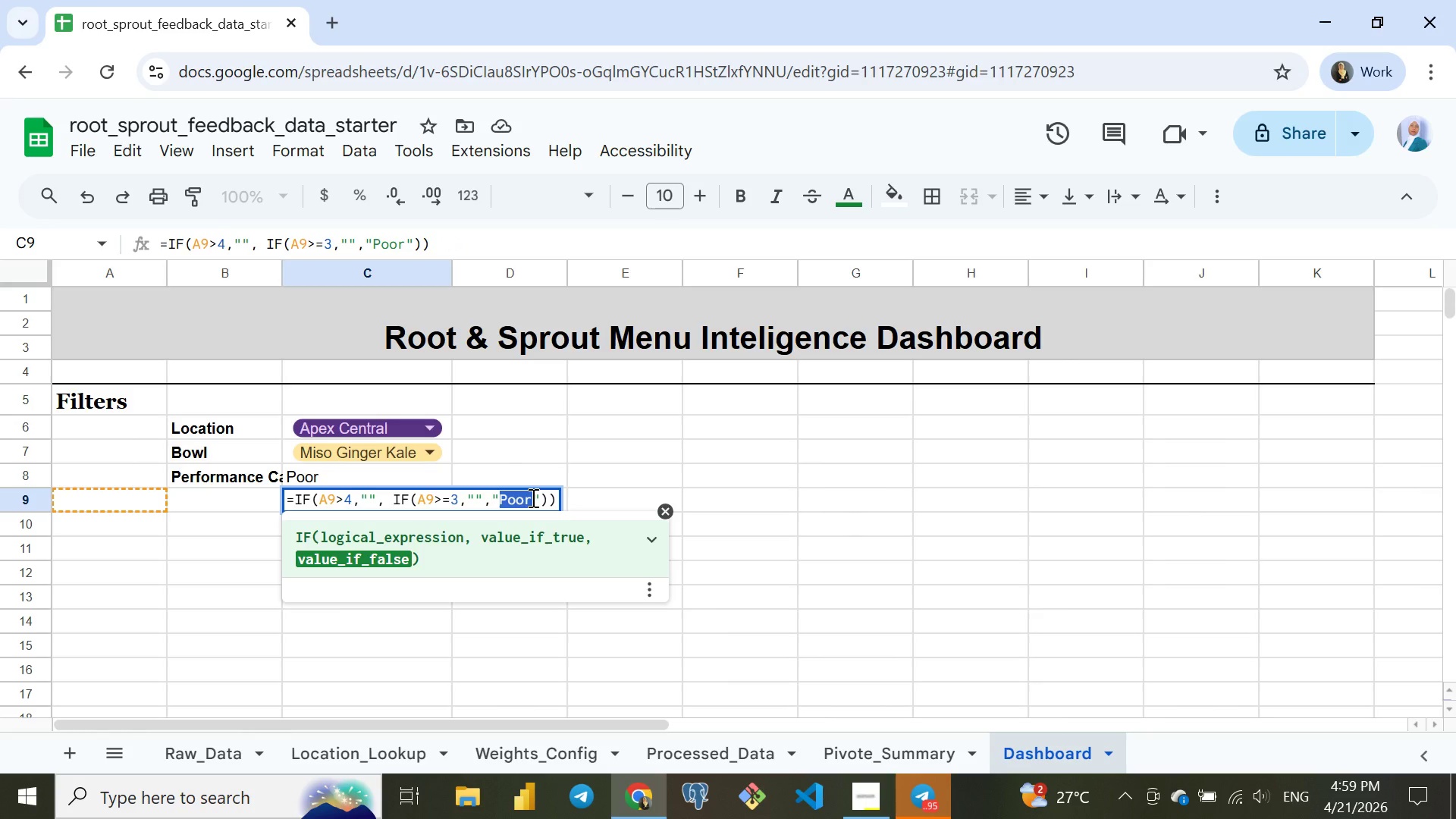 
key(Control+ControlLeft)
 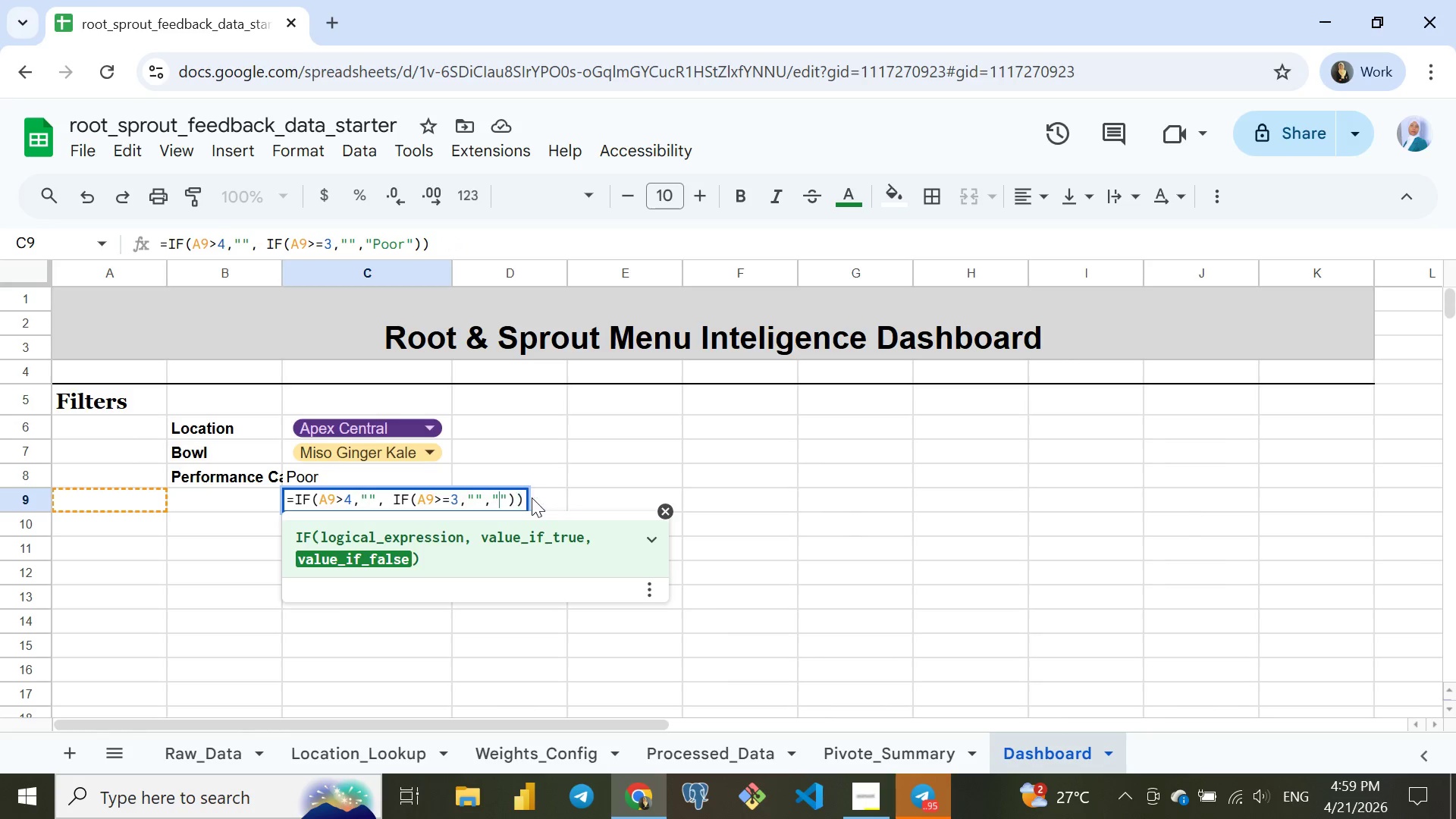 
key(Control+X)
 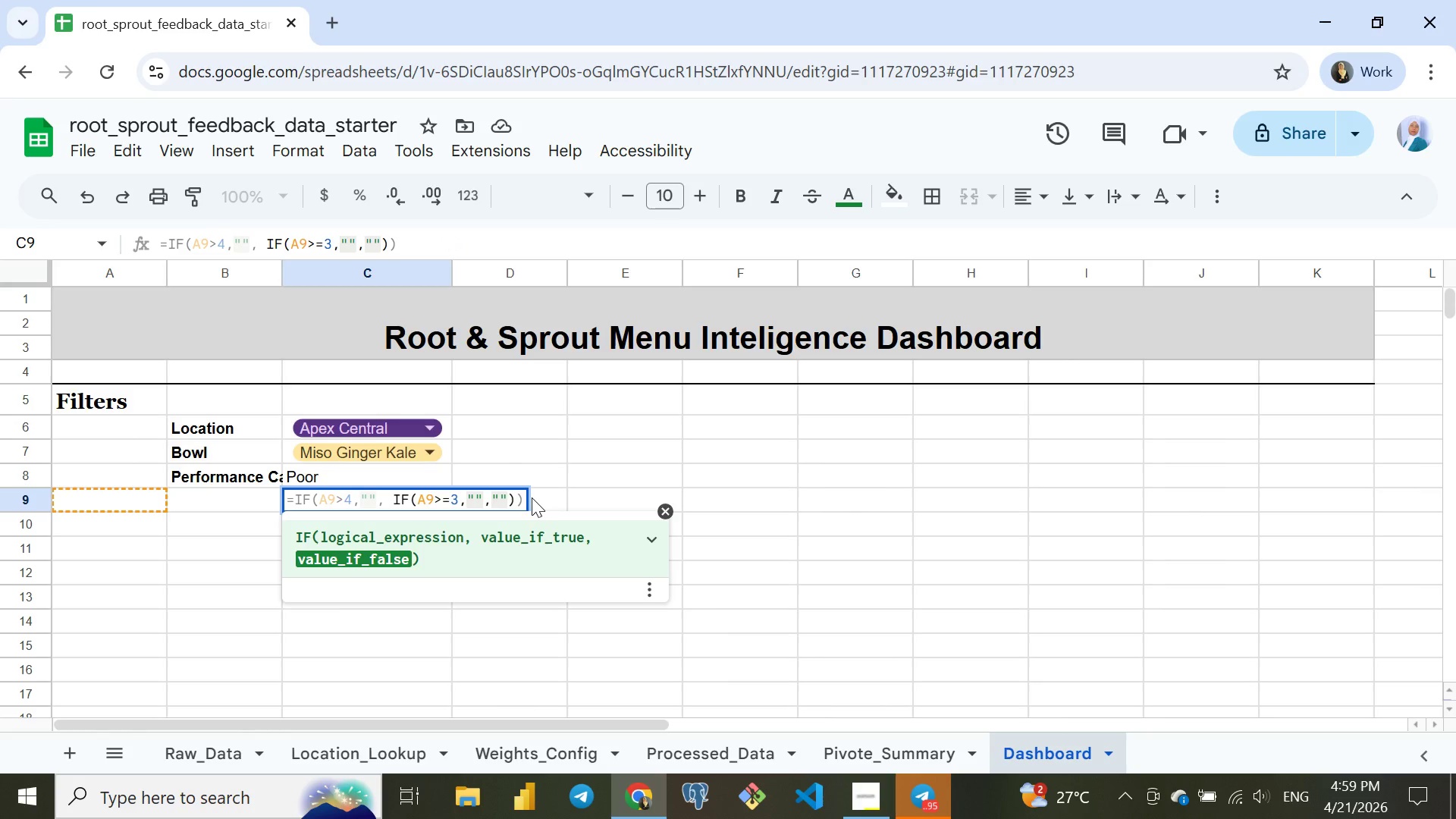 
key(Backspace)
 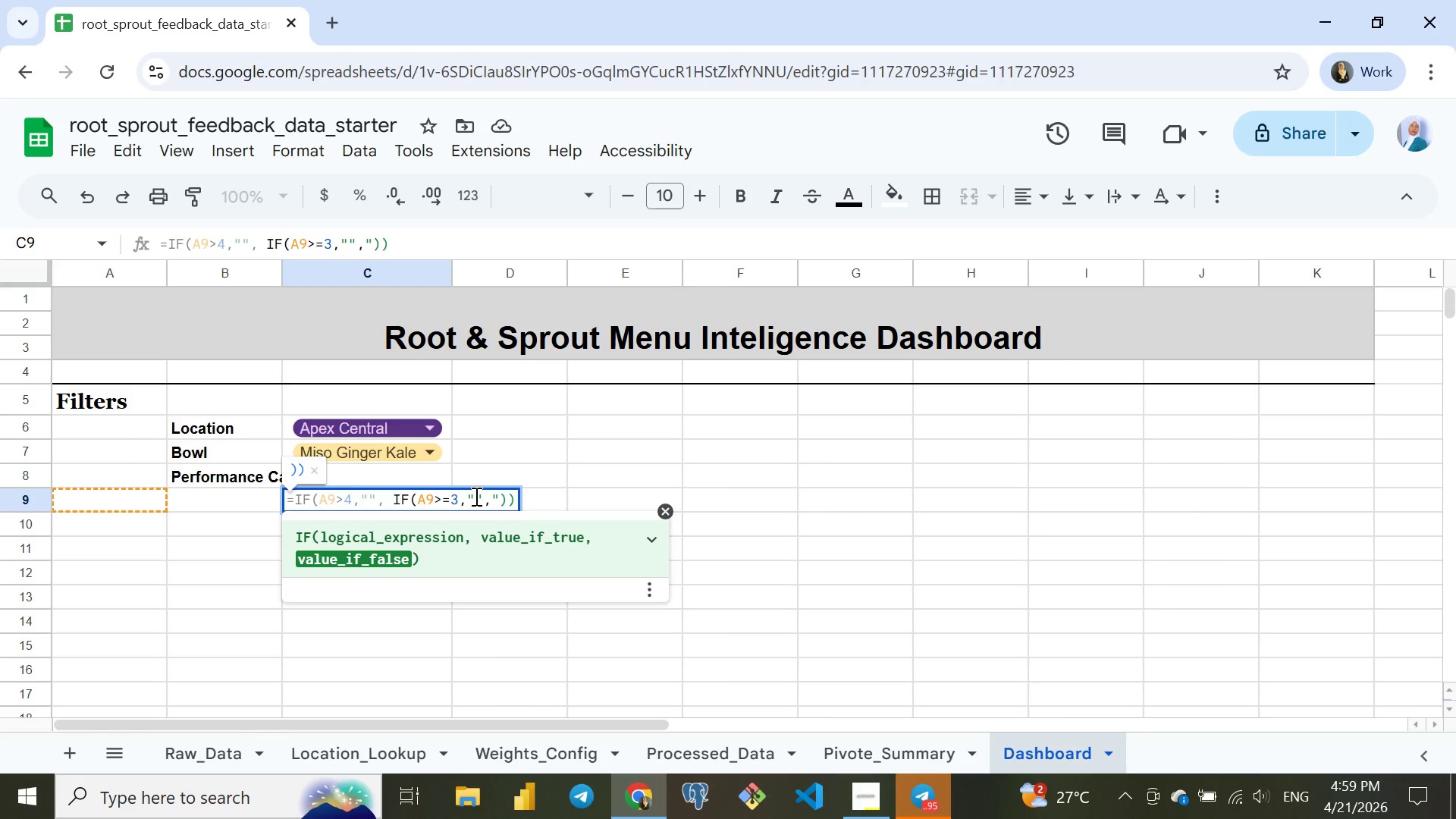 
key(Control+ControlLeft)
 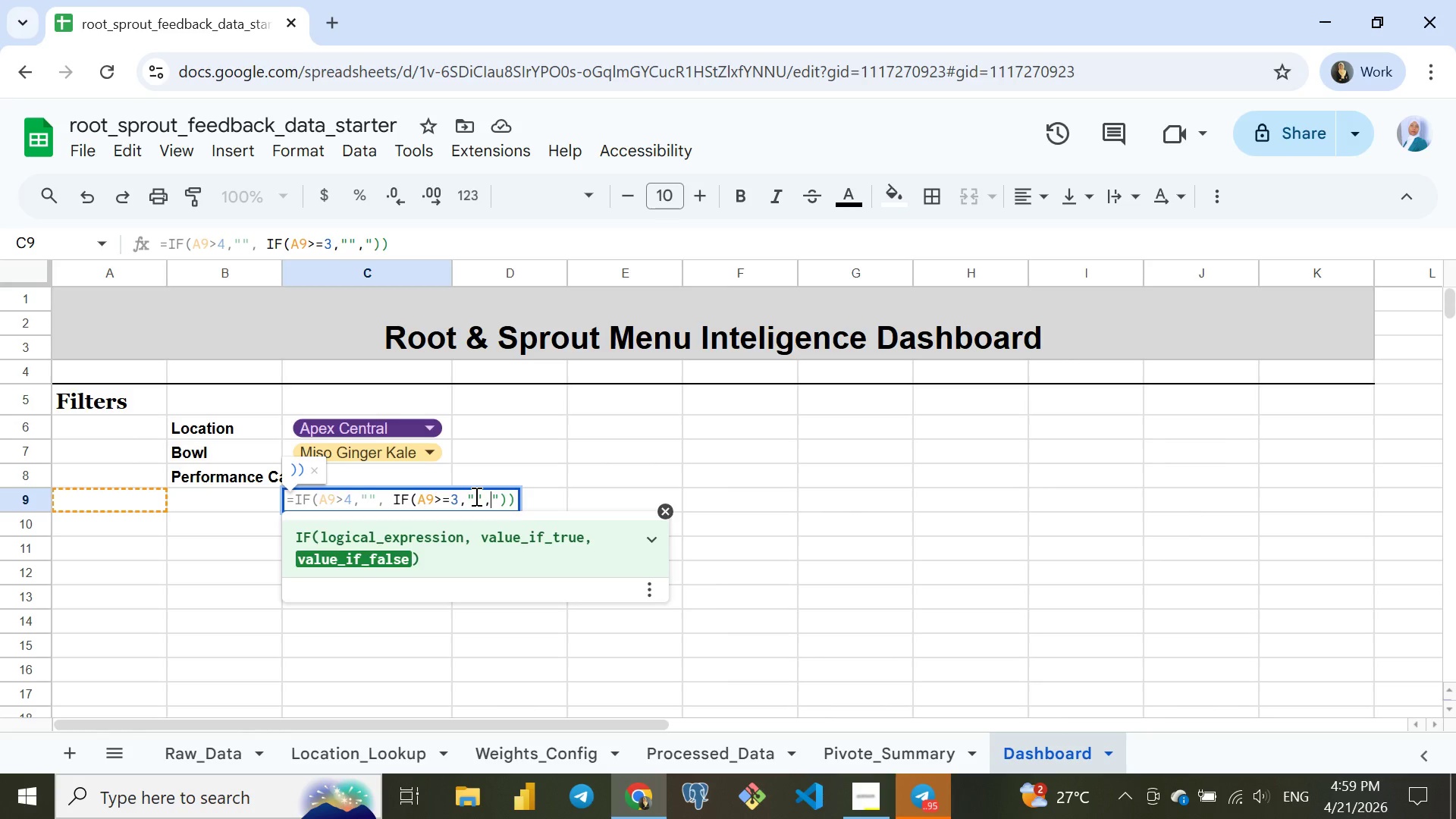 
key(Control+A)
 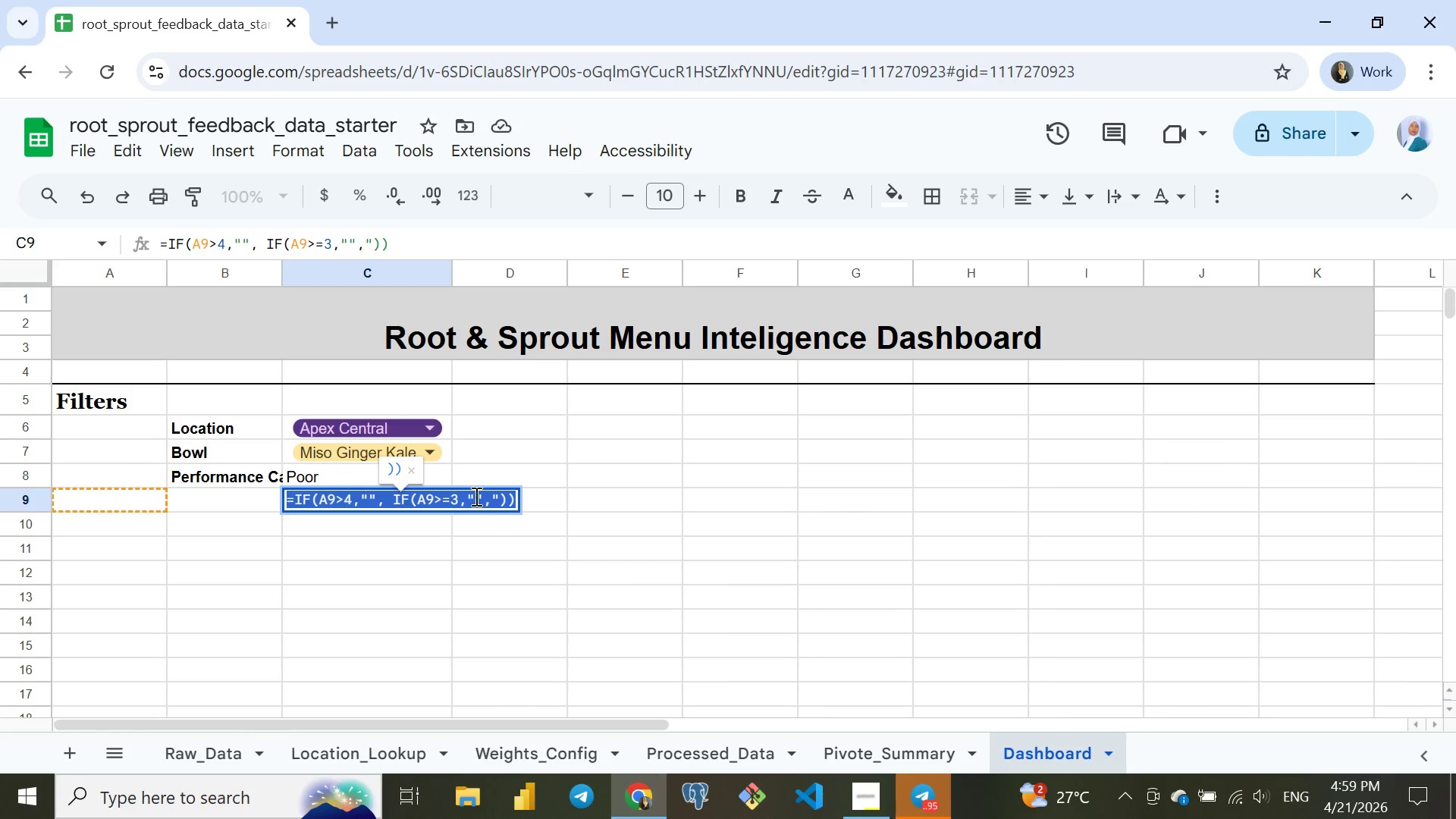 
key(Backspace)
 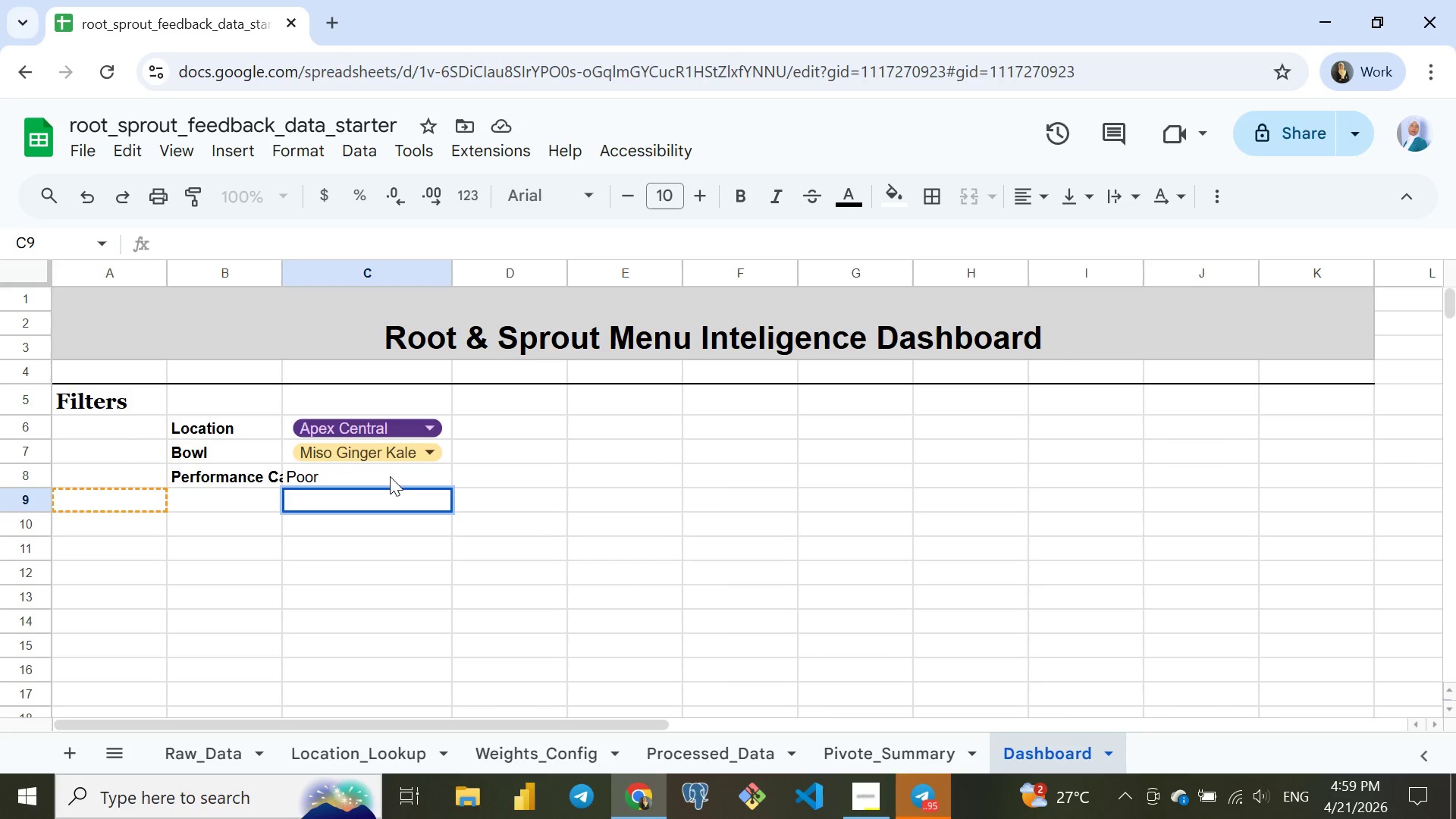 
left_click([387, 476])
 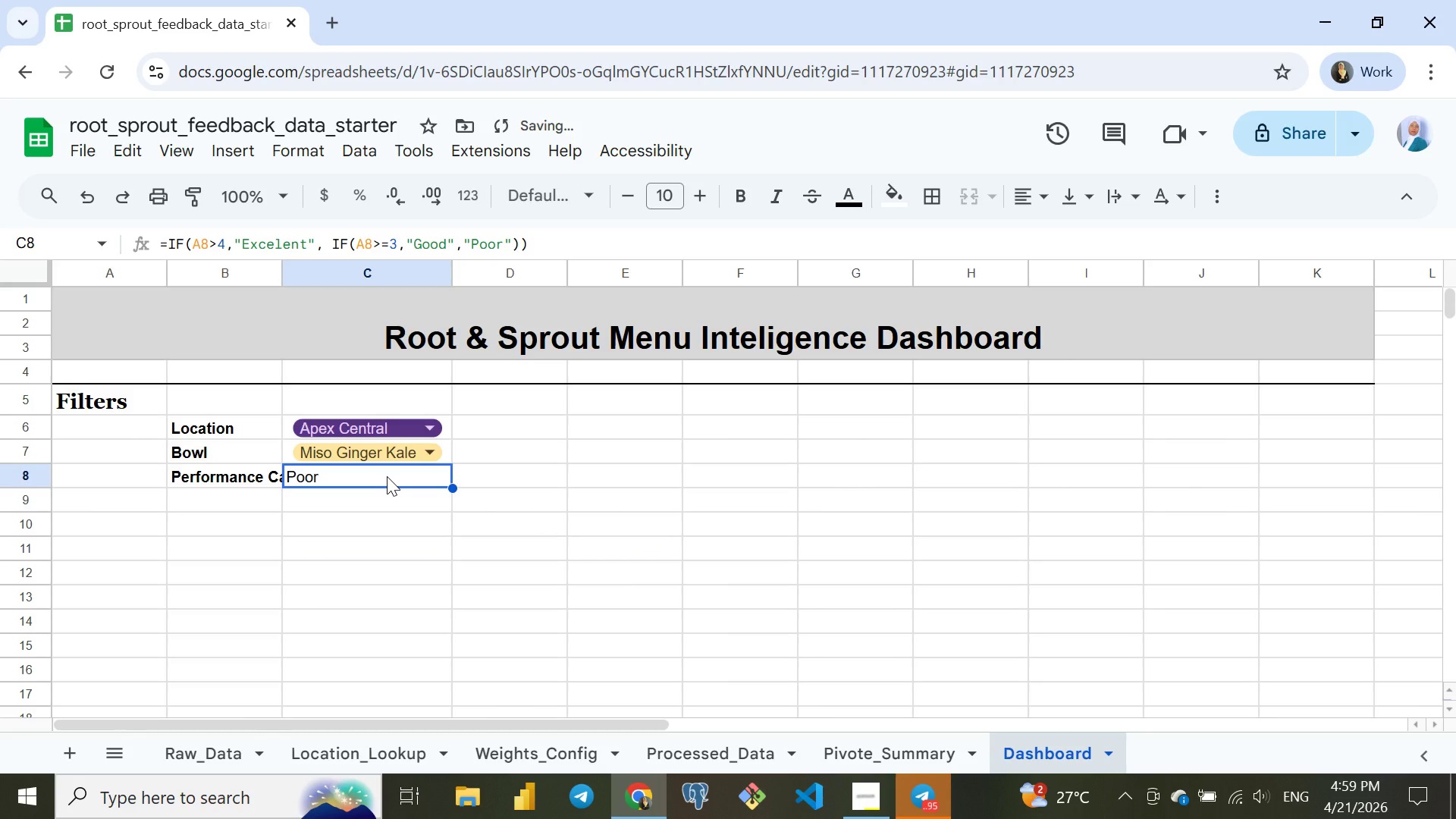 
key(Delete)
 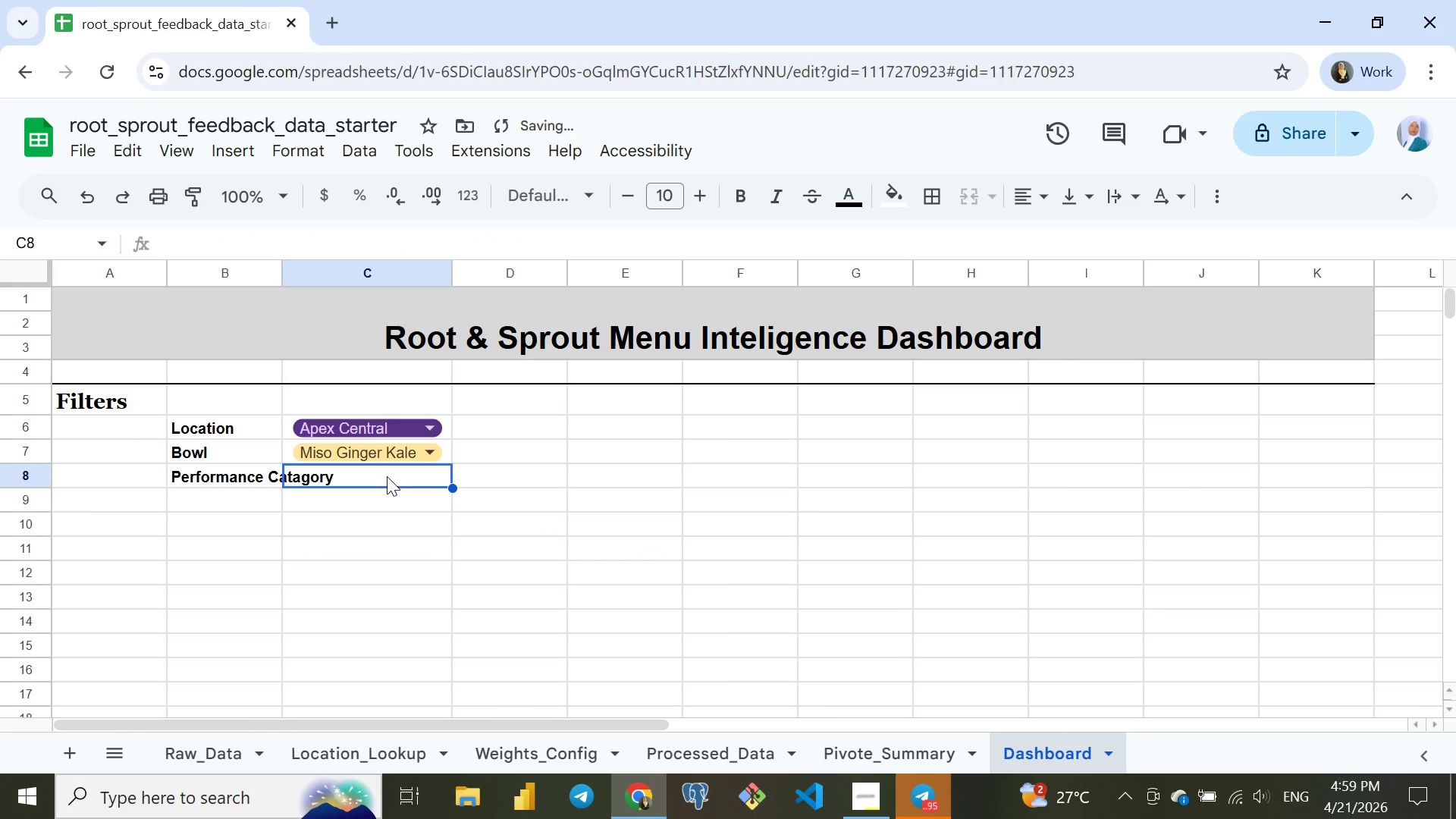 
key(Meta+MetaLeft)
 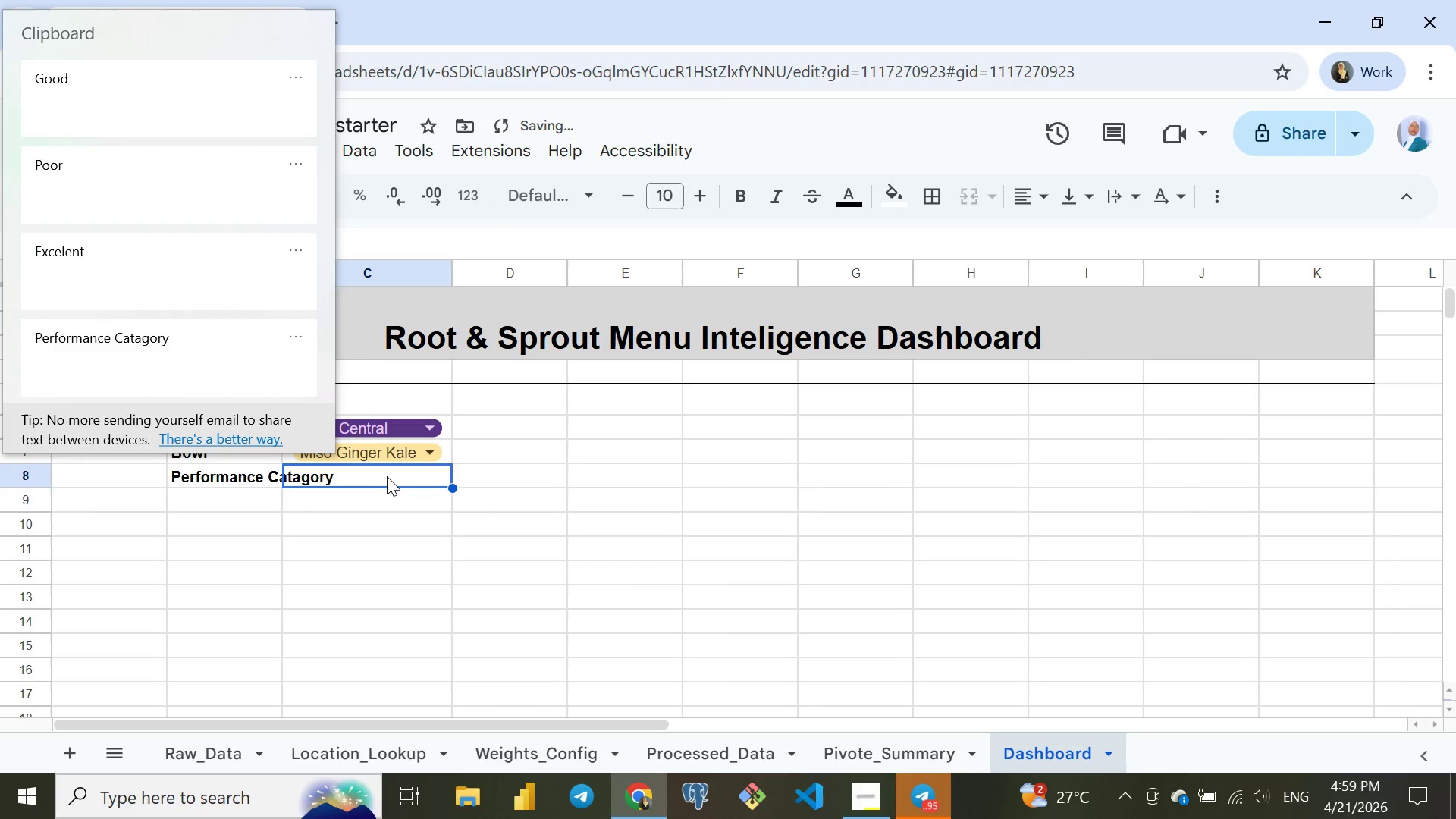 
key(Meta+V)
 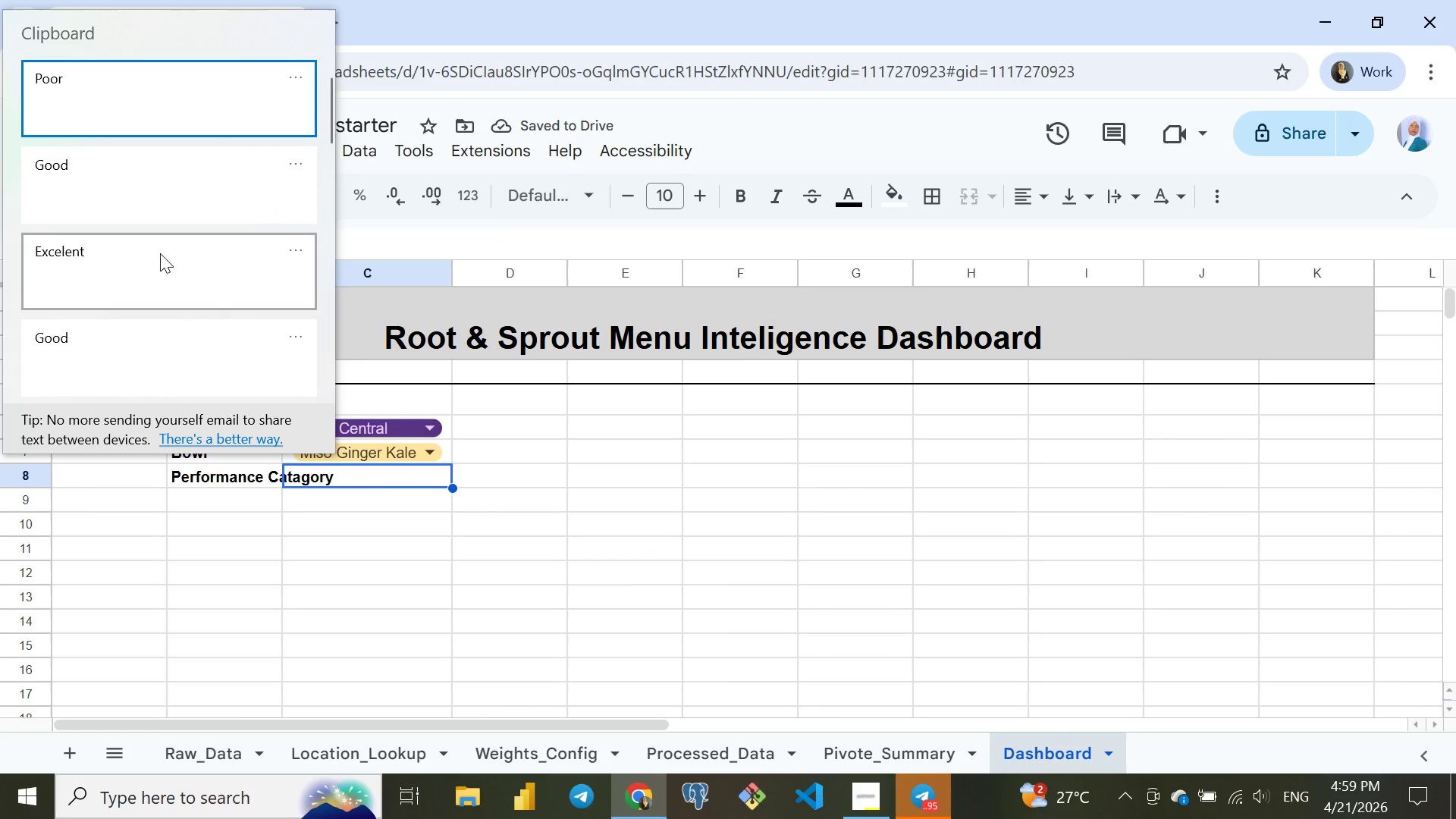 
left_click([166, 252])
 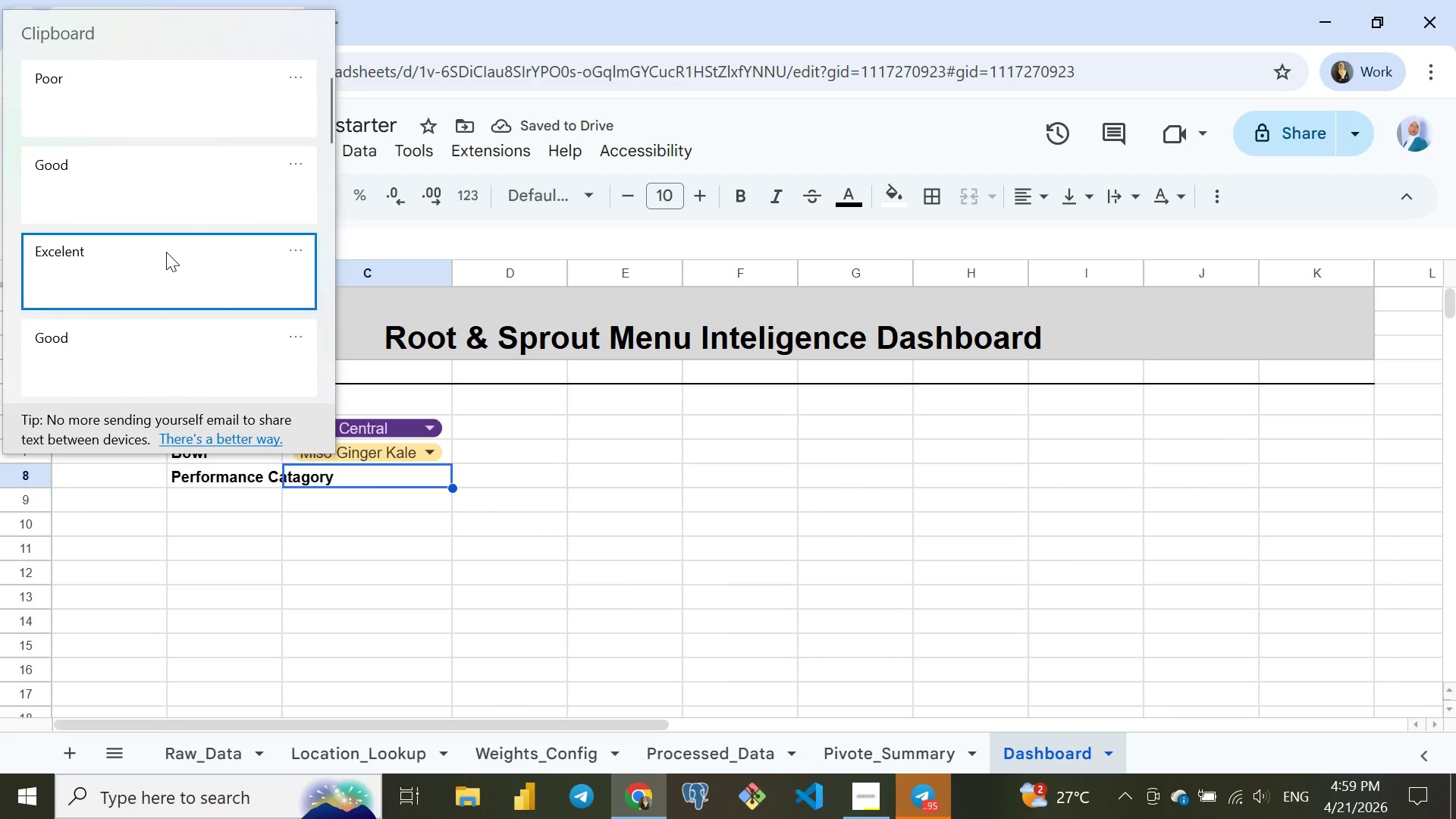 
key(Control+ControlLeft)
 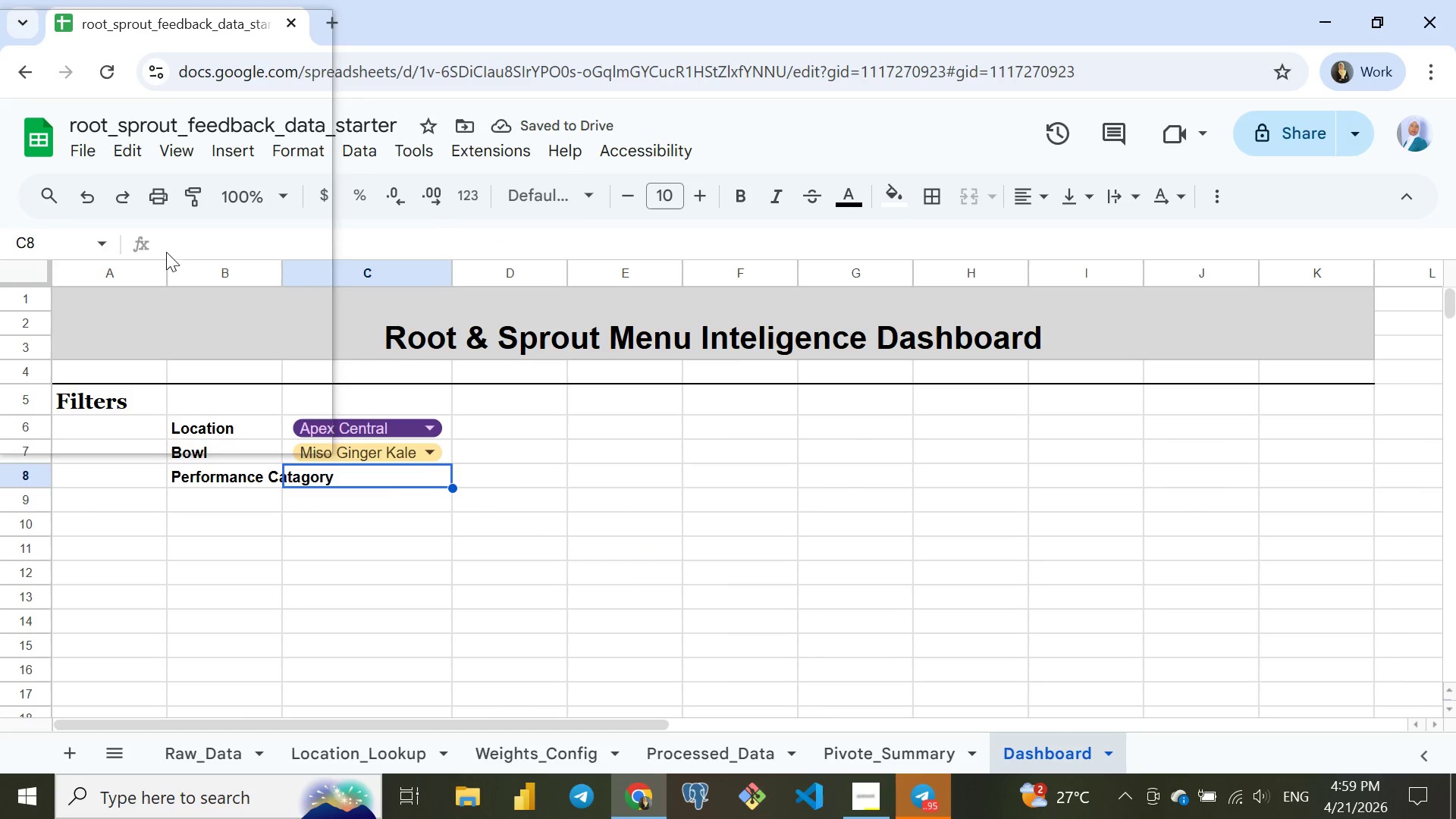 
hold_key(key=V, duration=3.98)
 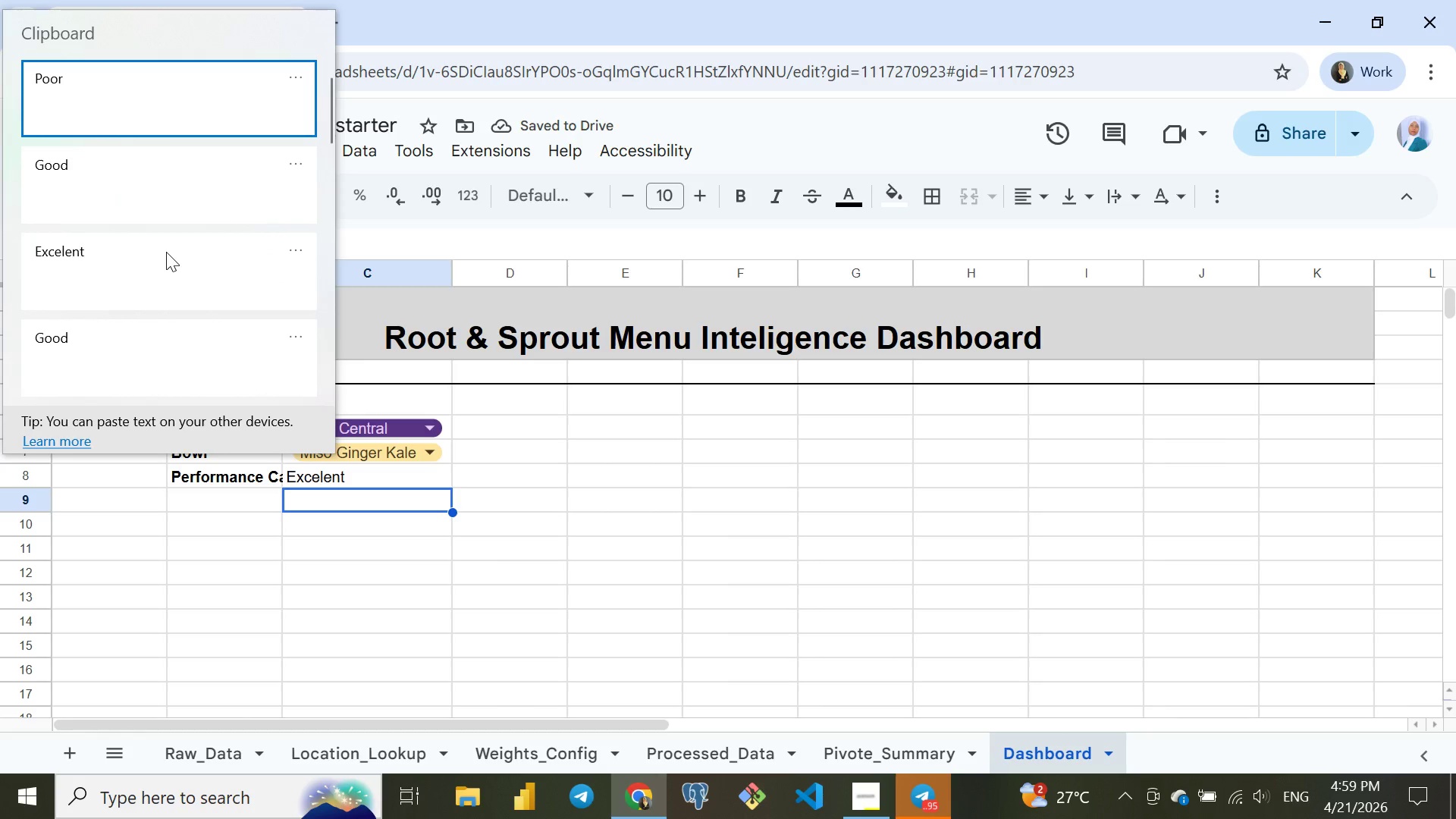 
key(Enter)
 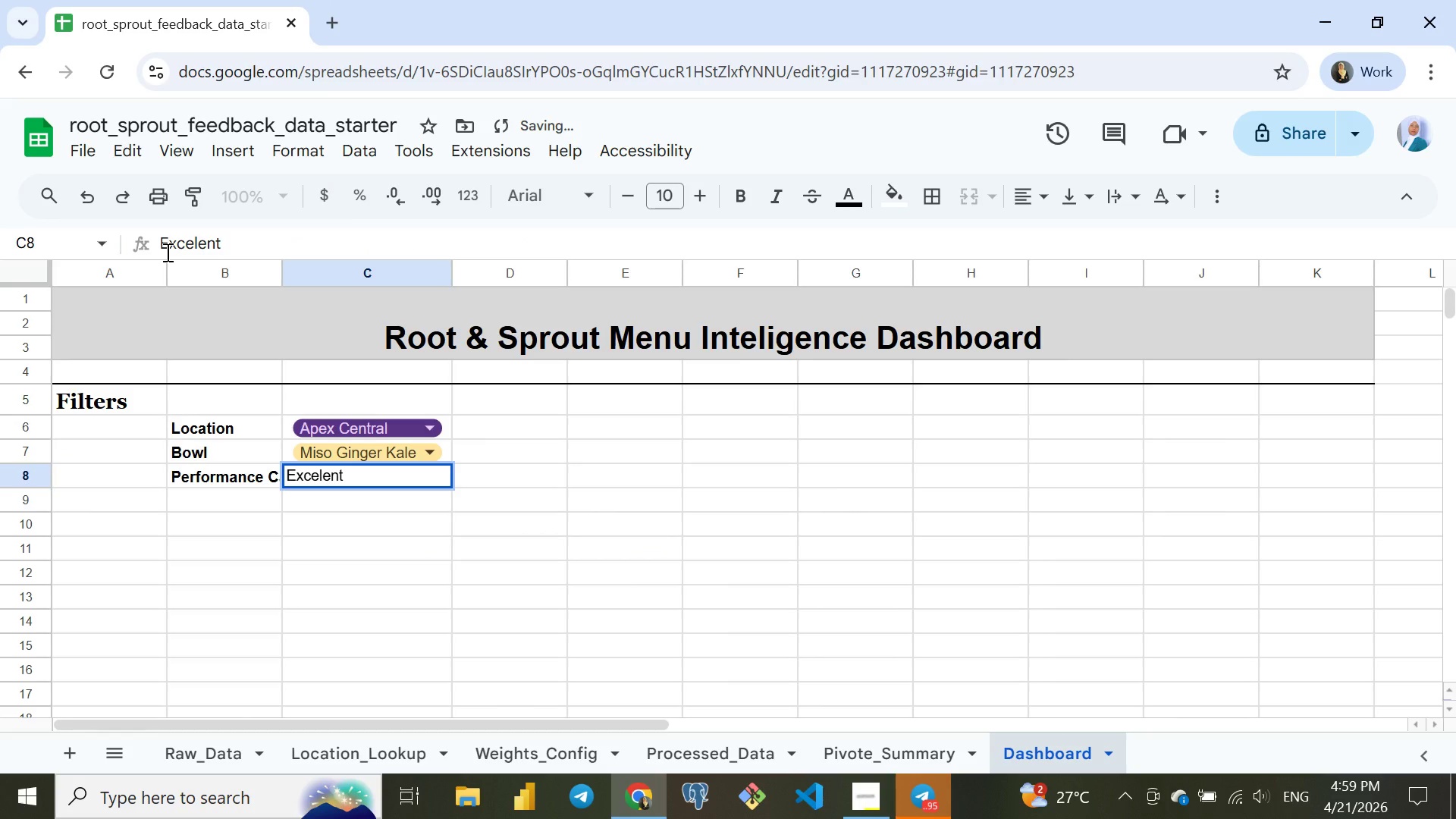 
key(Enter)
 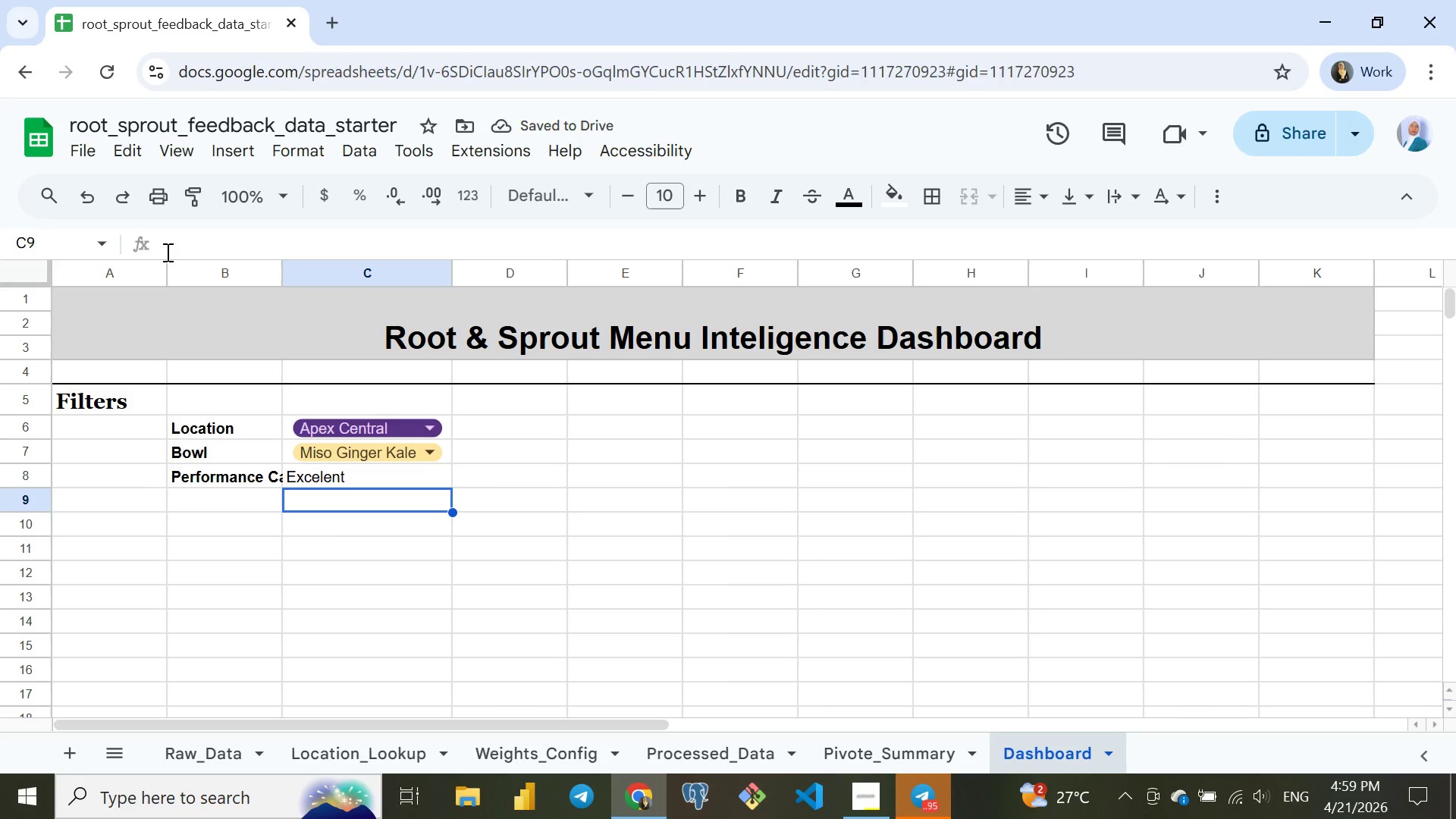 
key(Meta+MetaLeft)
 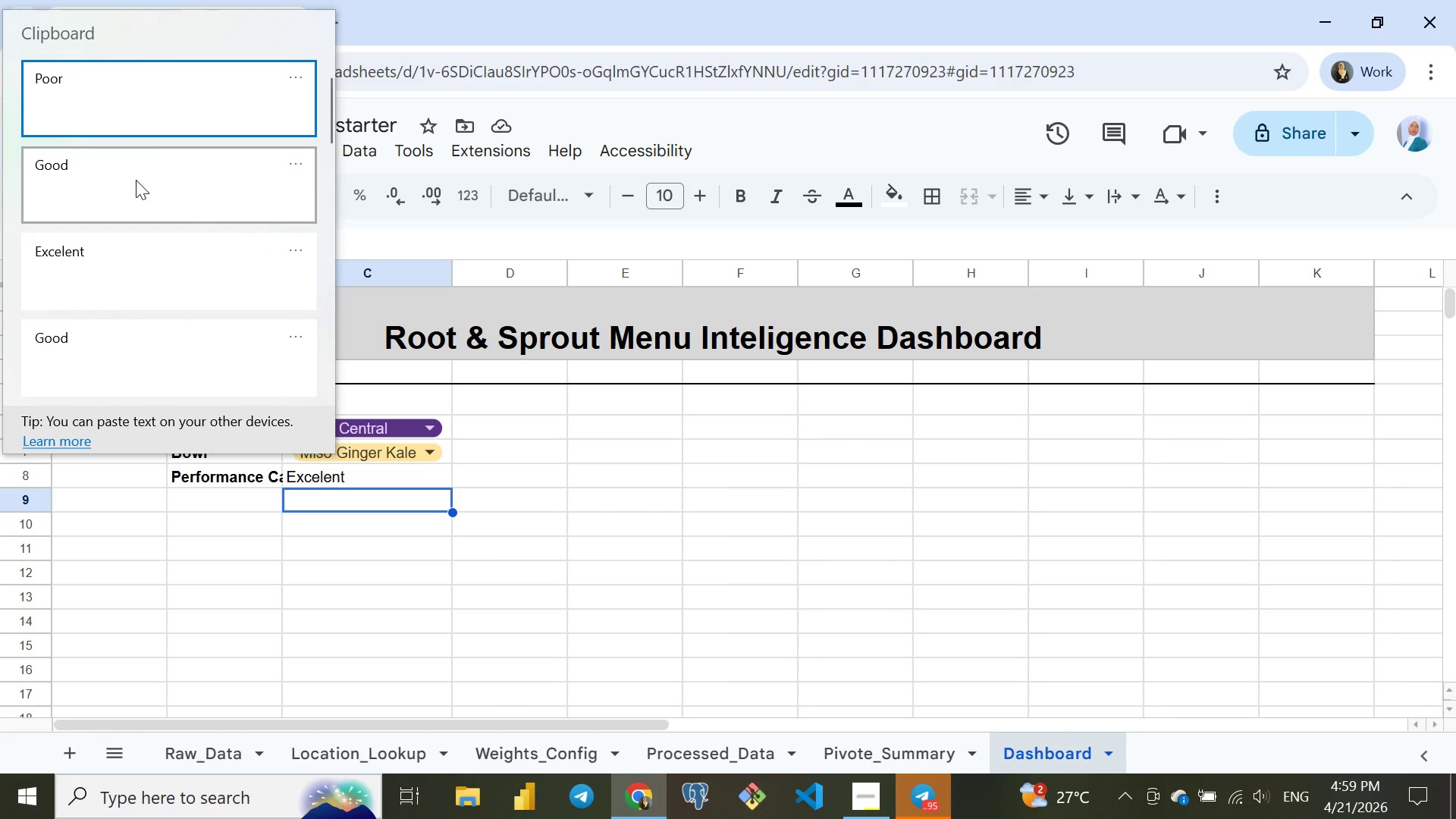 
left_click([136, 181])
 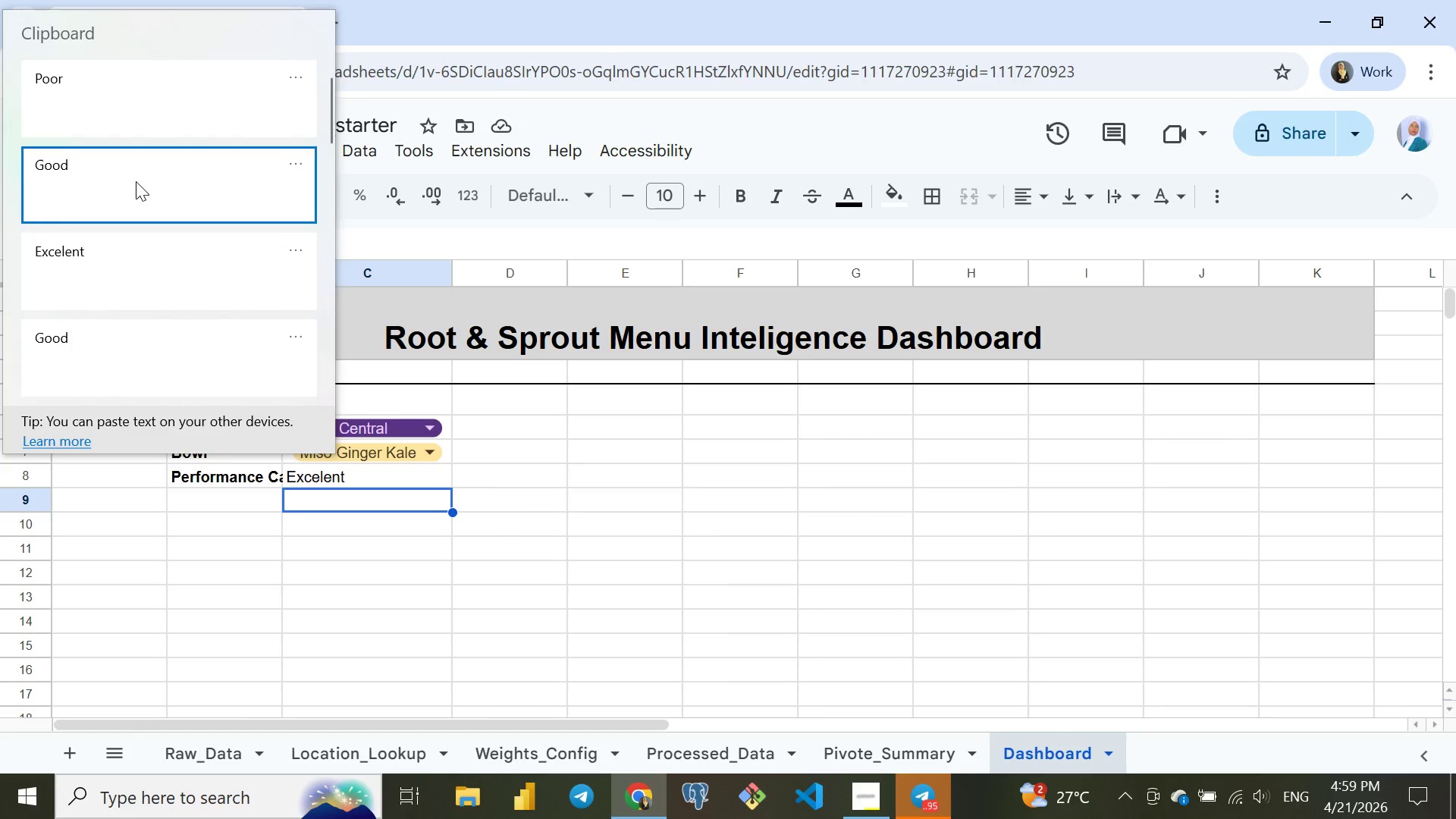 
key(Control+ControlLeft)
 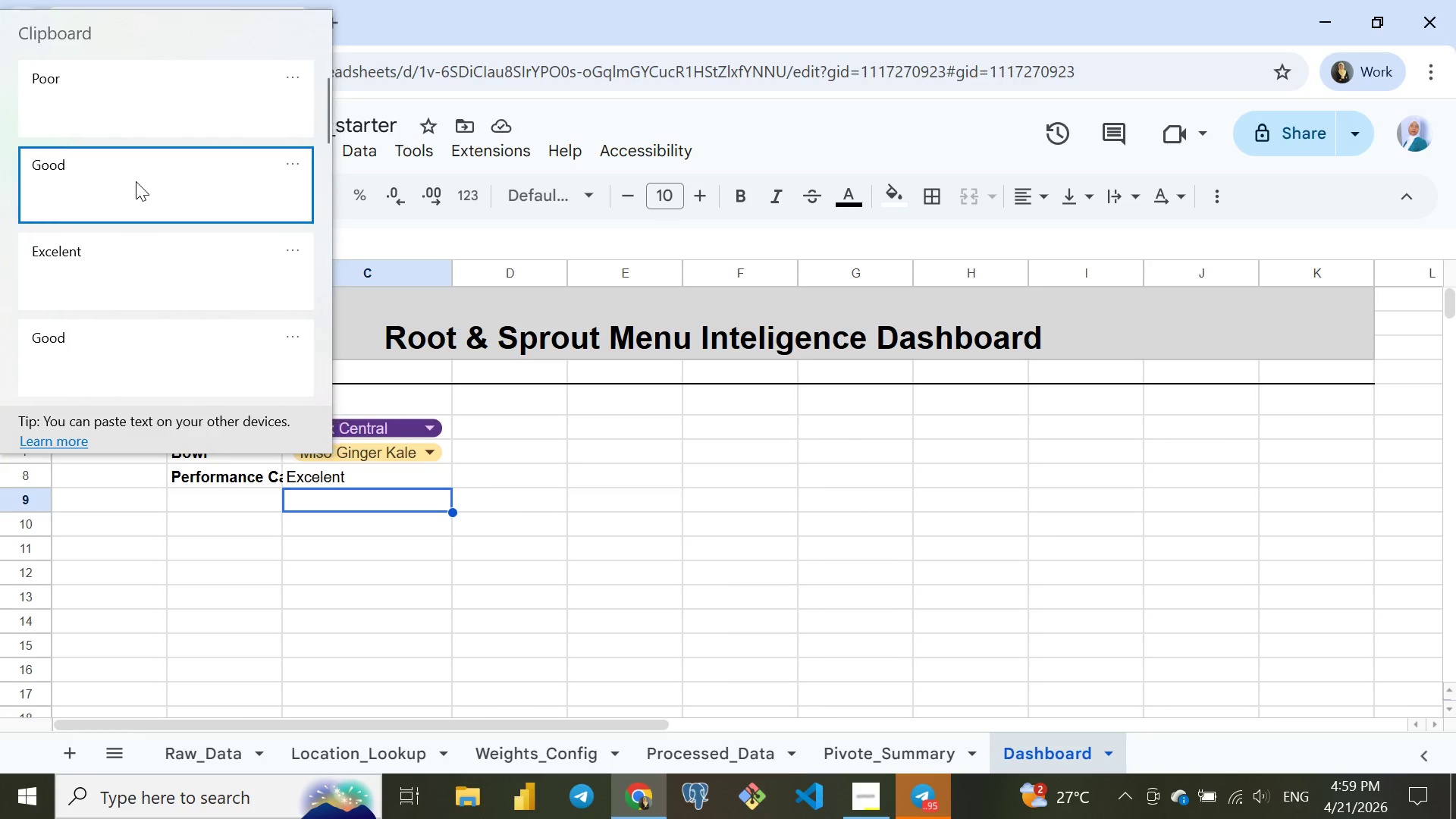 
hold_key(key=V, duration=2.36)
 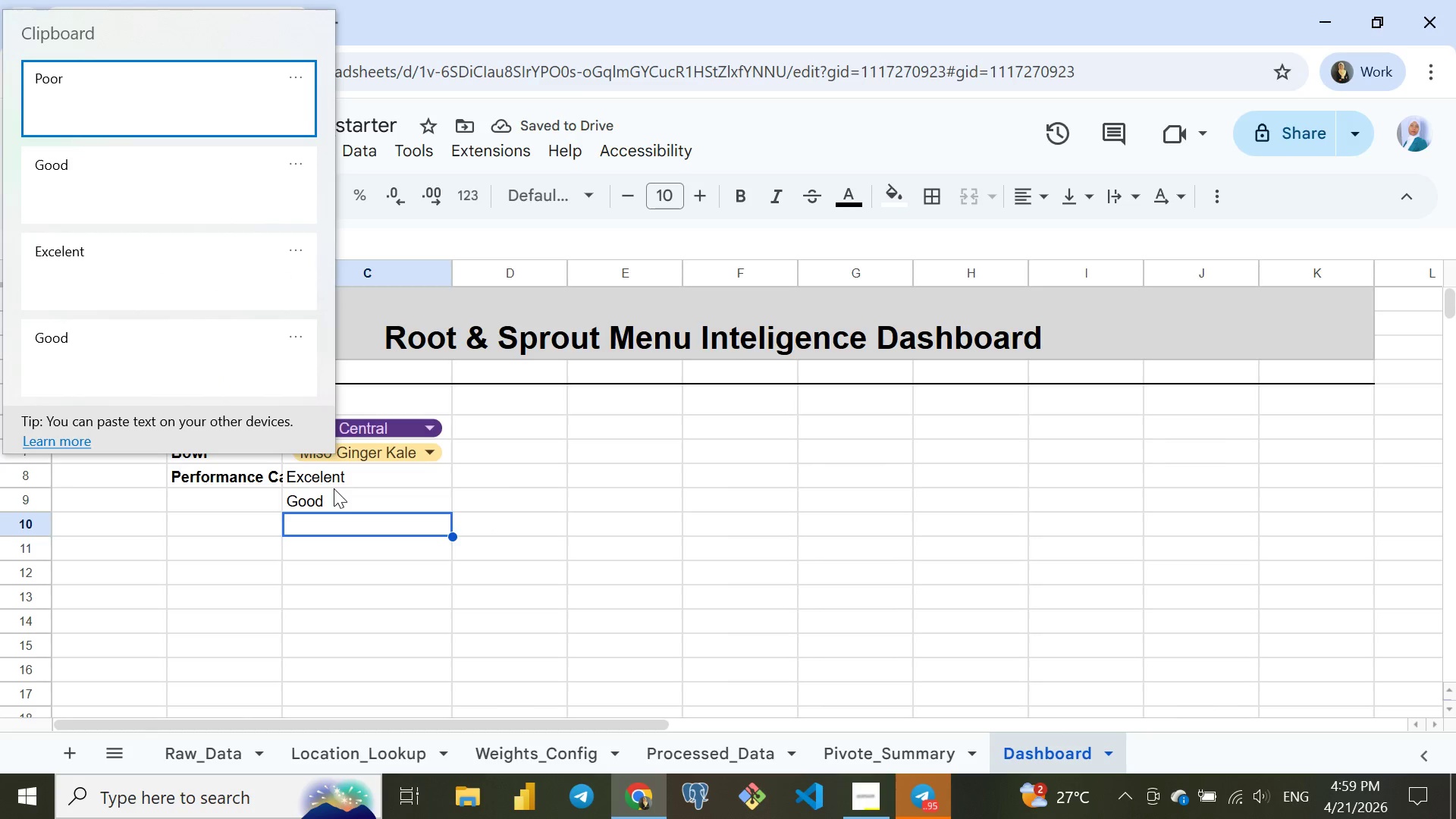 
key(Enter)
 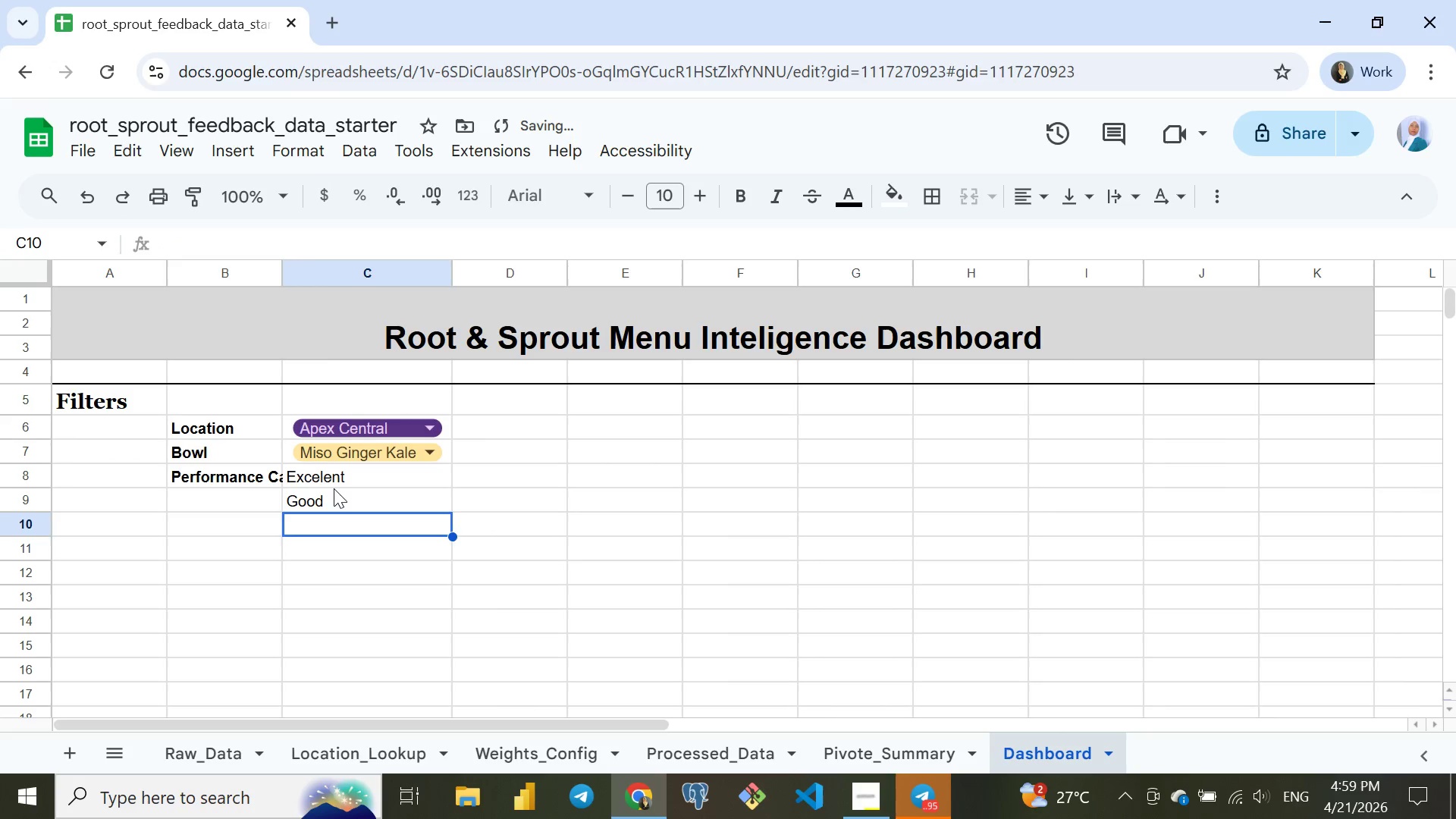 
key(Enter)
 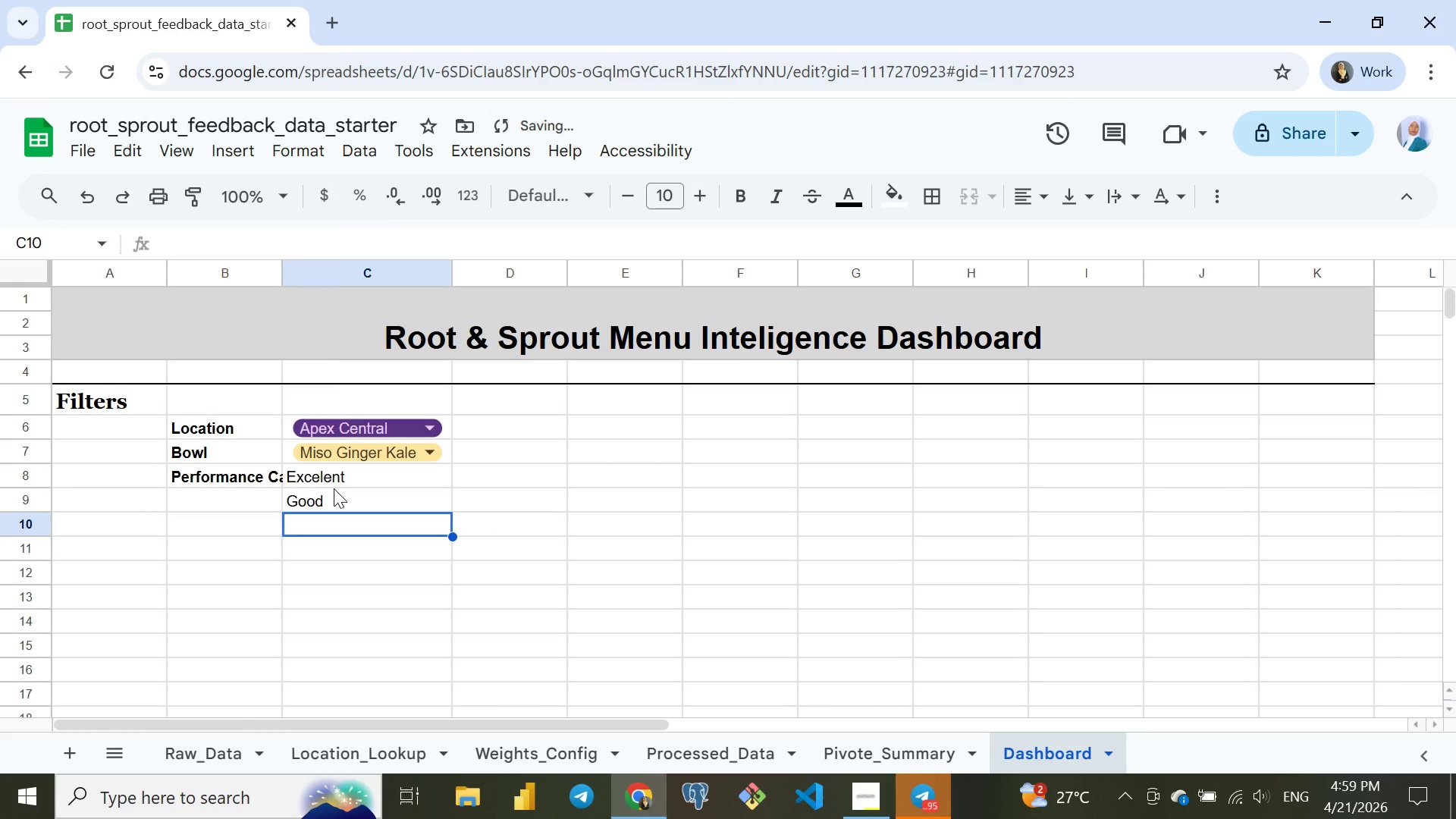 
key(Meta+MetaLeft)
 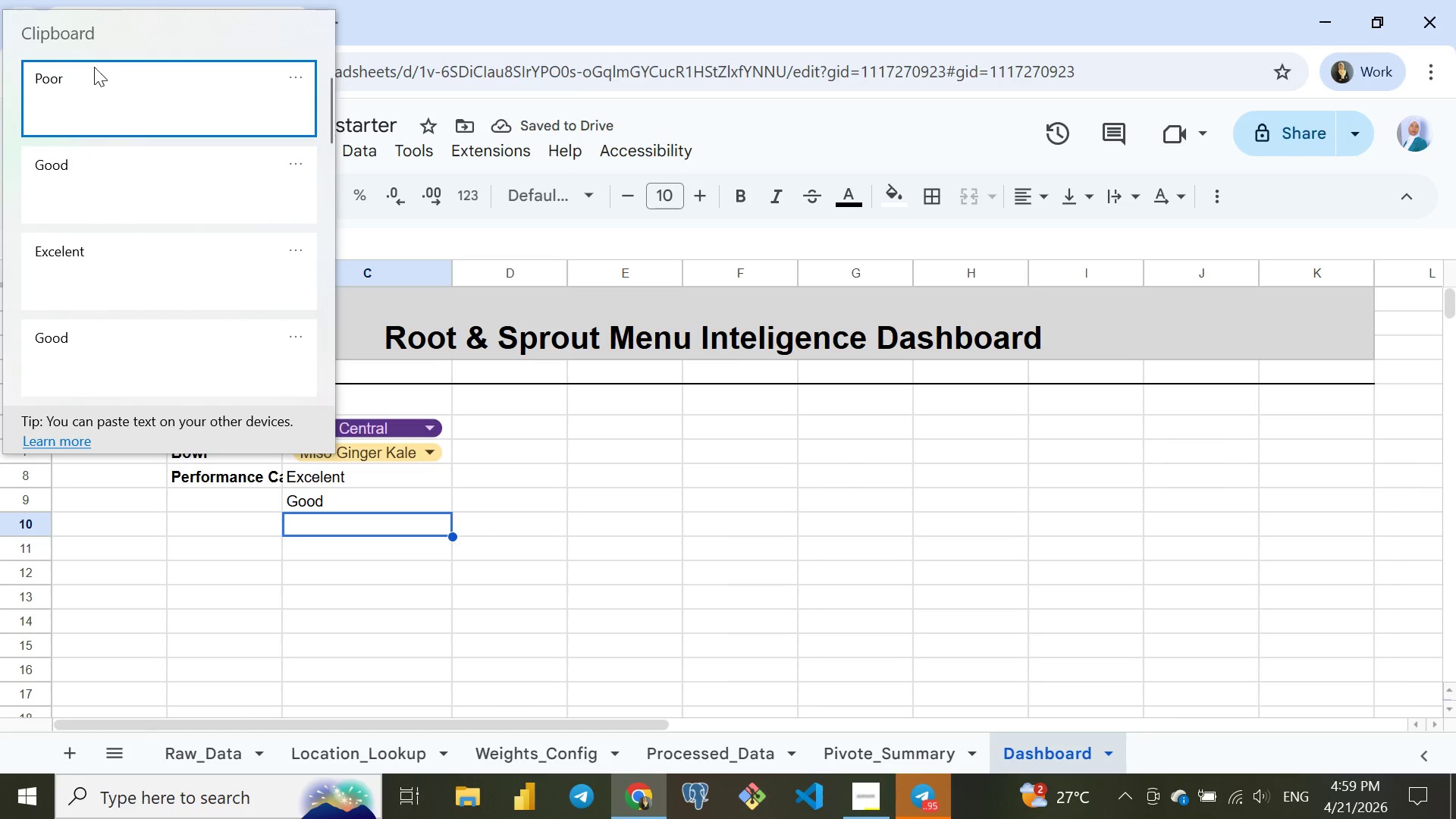 
left_click([113, 92])
 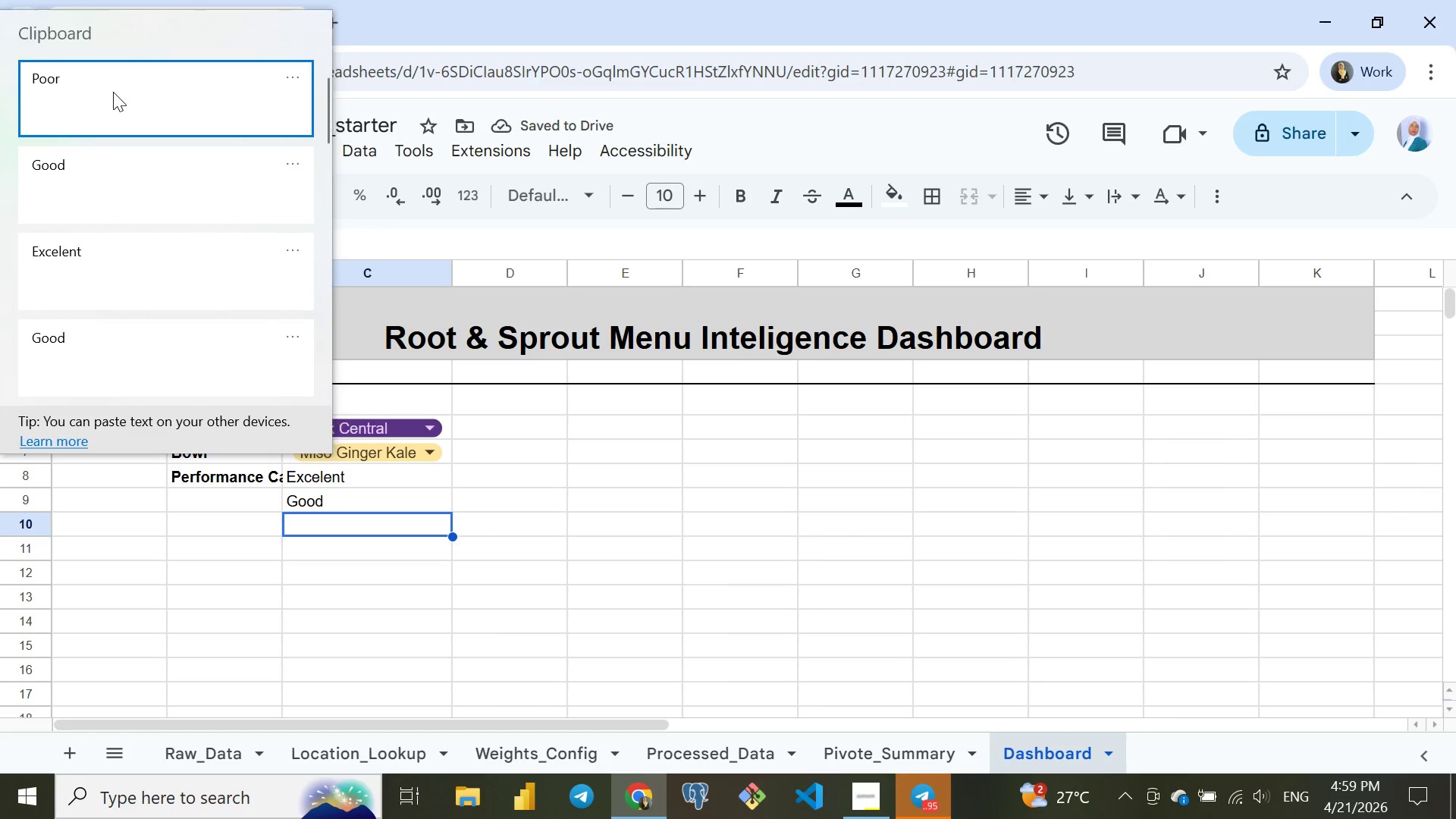 
key(Control+ControlLeft)
 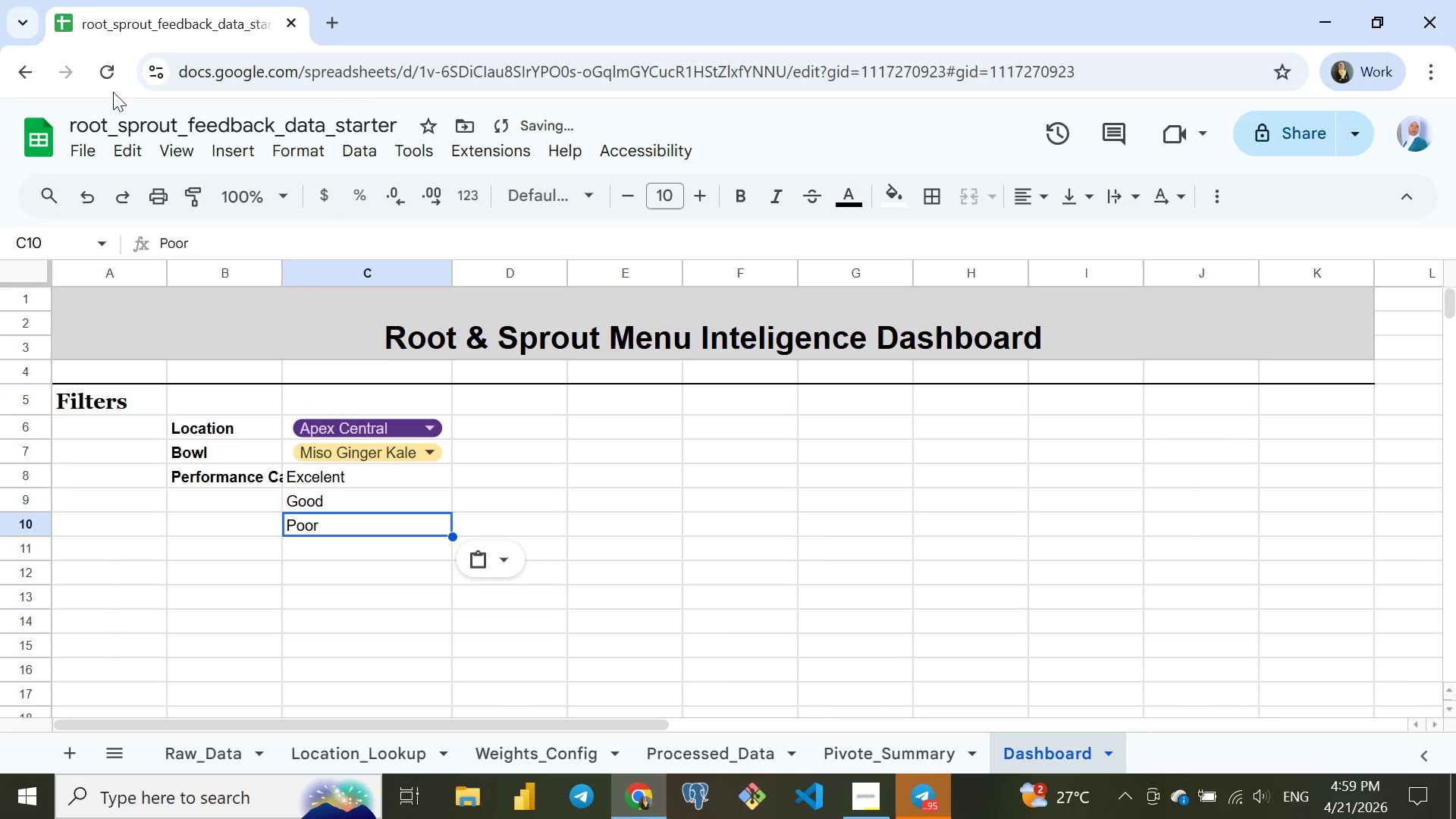 
key(Enter)
 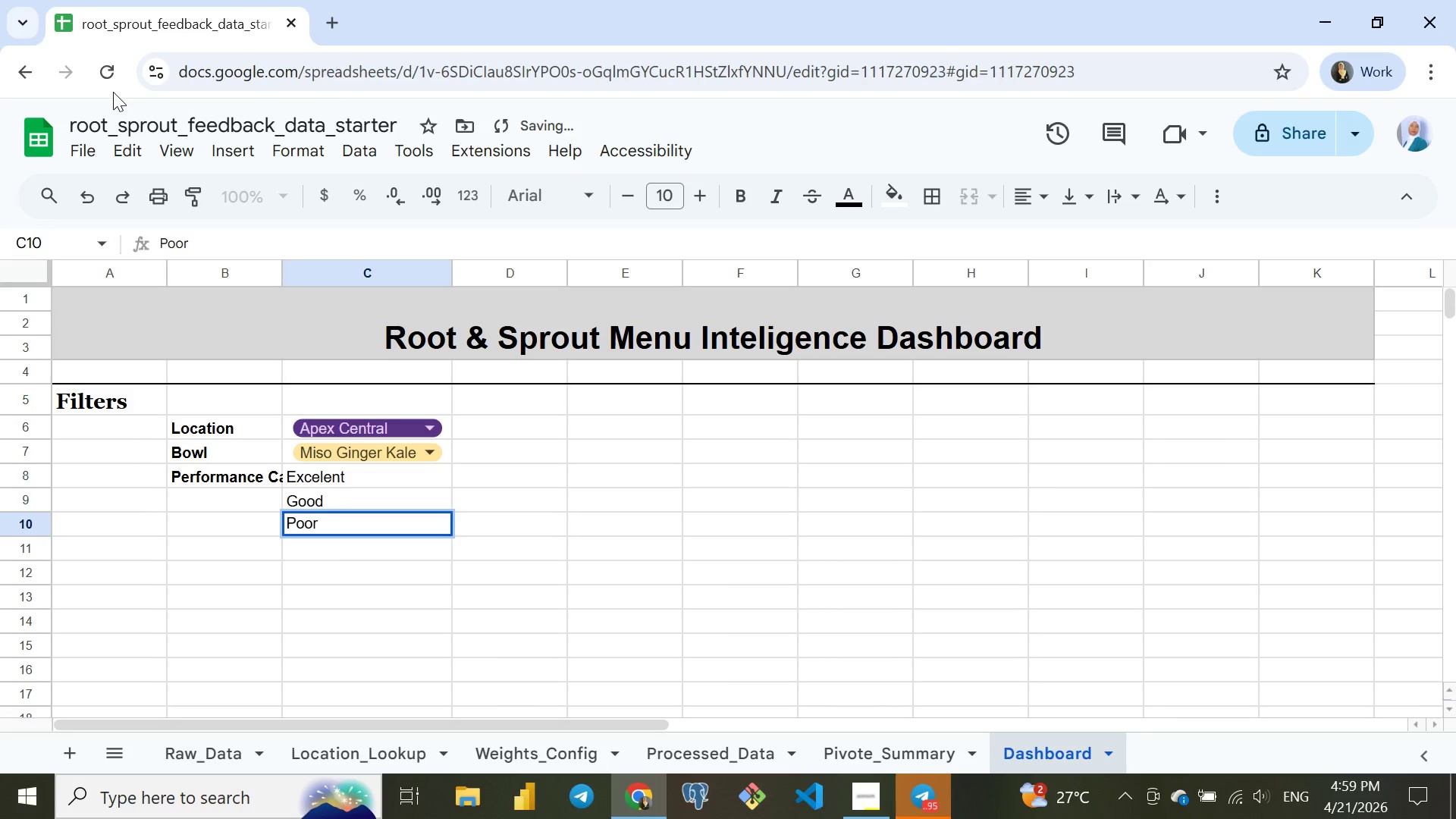 
key(Enter)
 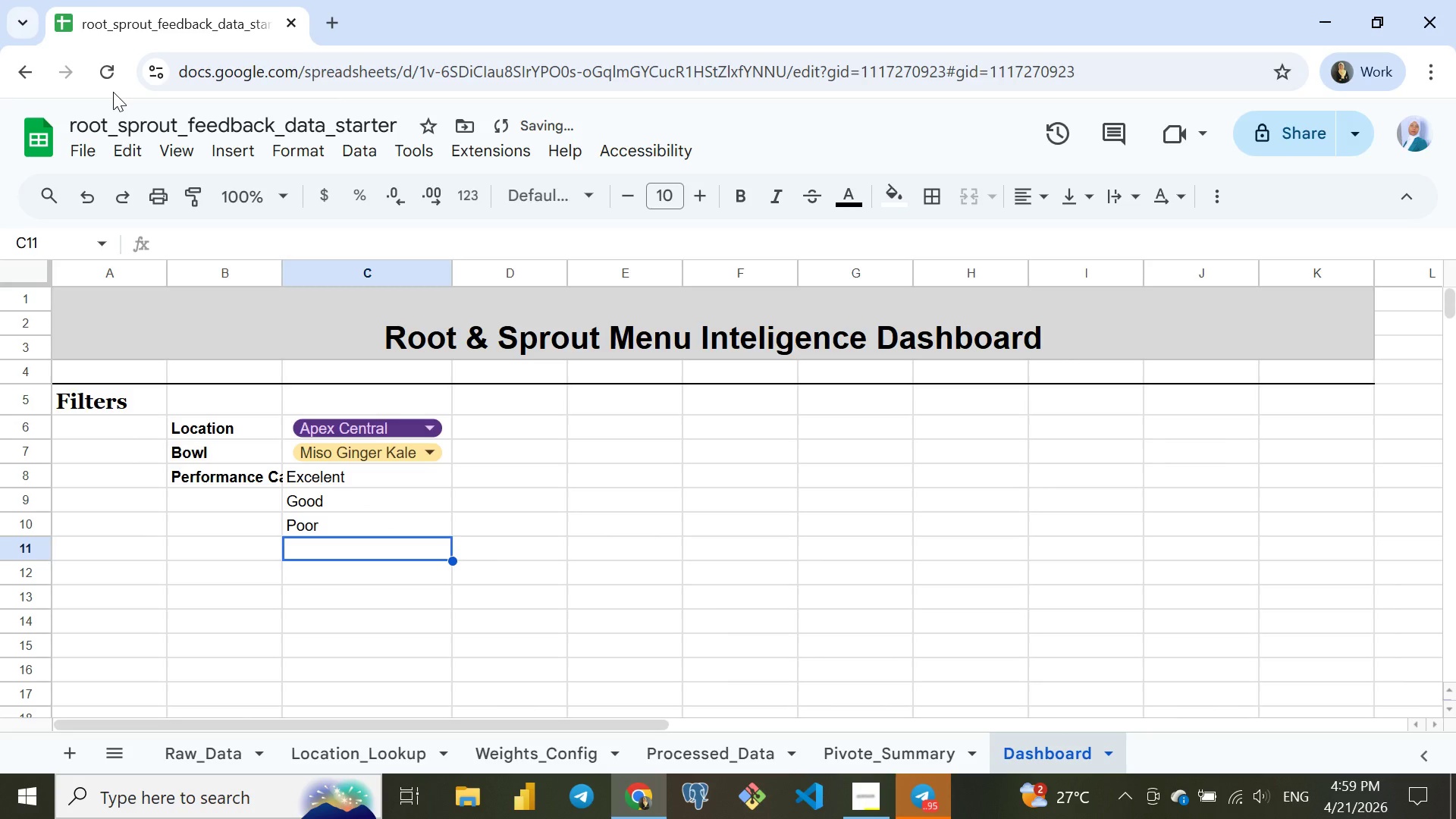 
type(All)
 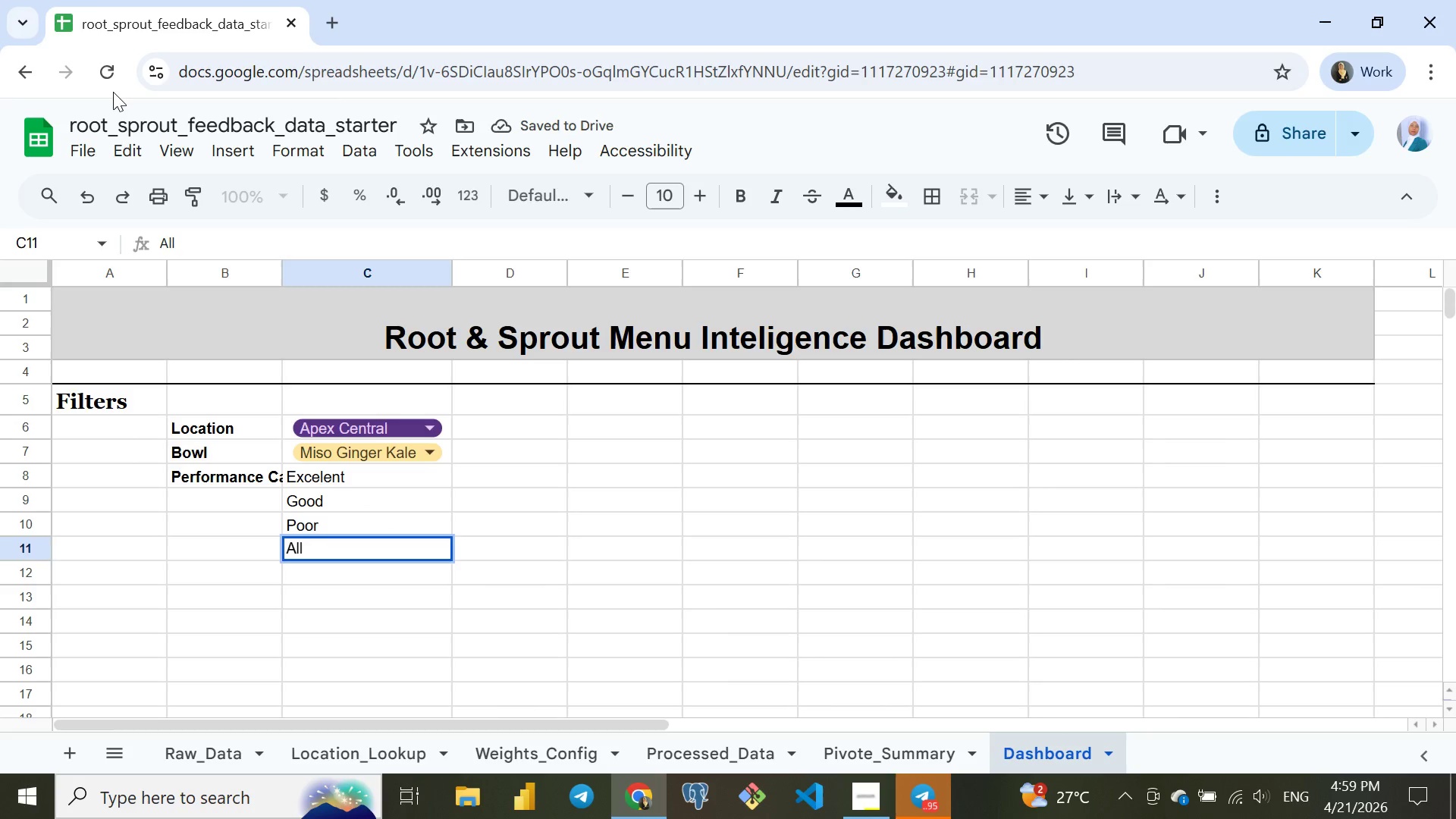 
key(Enter)
 